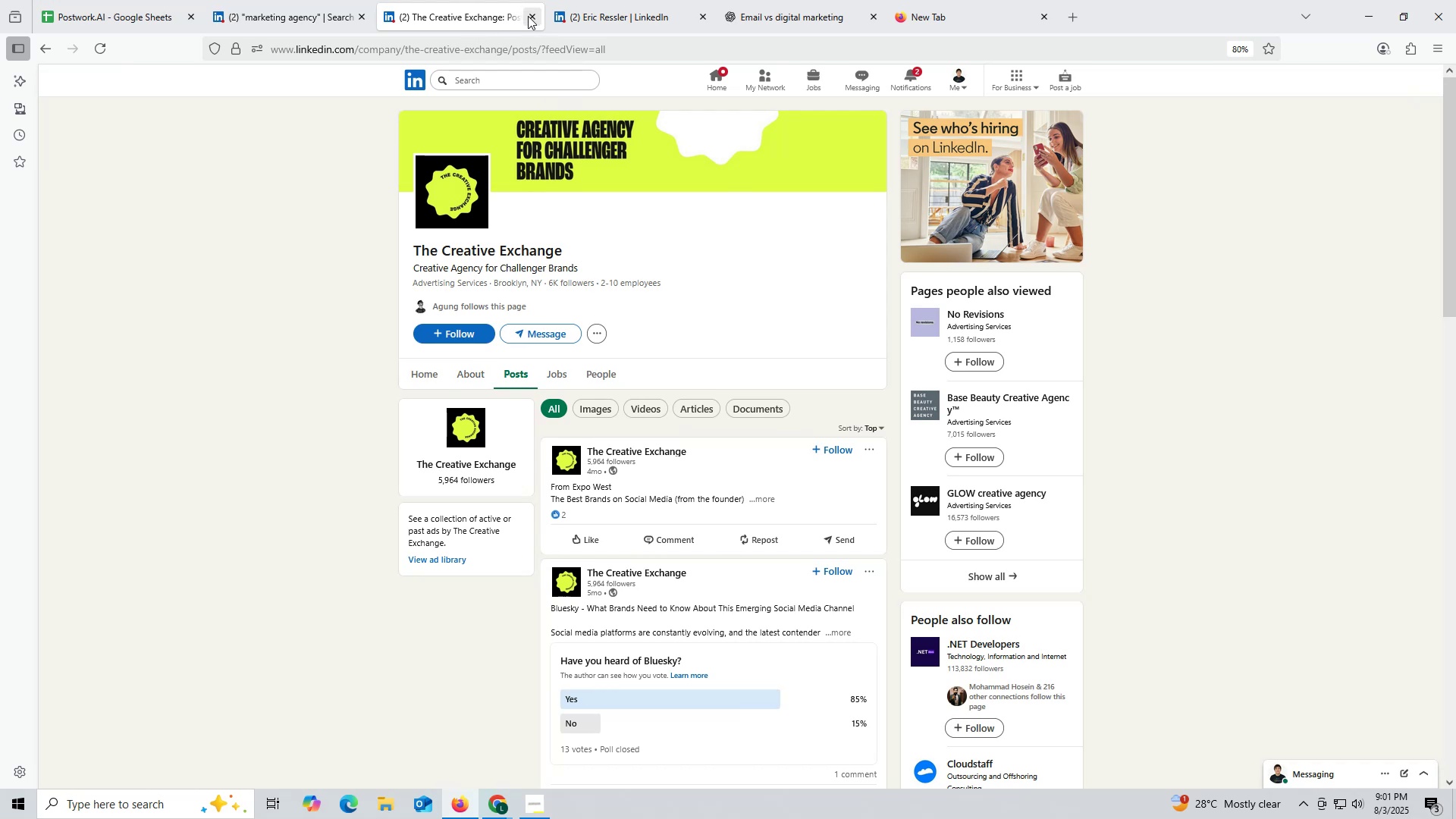 
left_click([528, 16])
 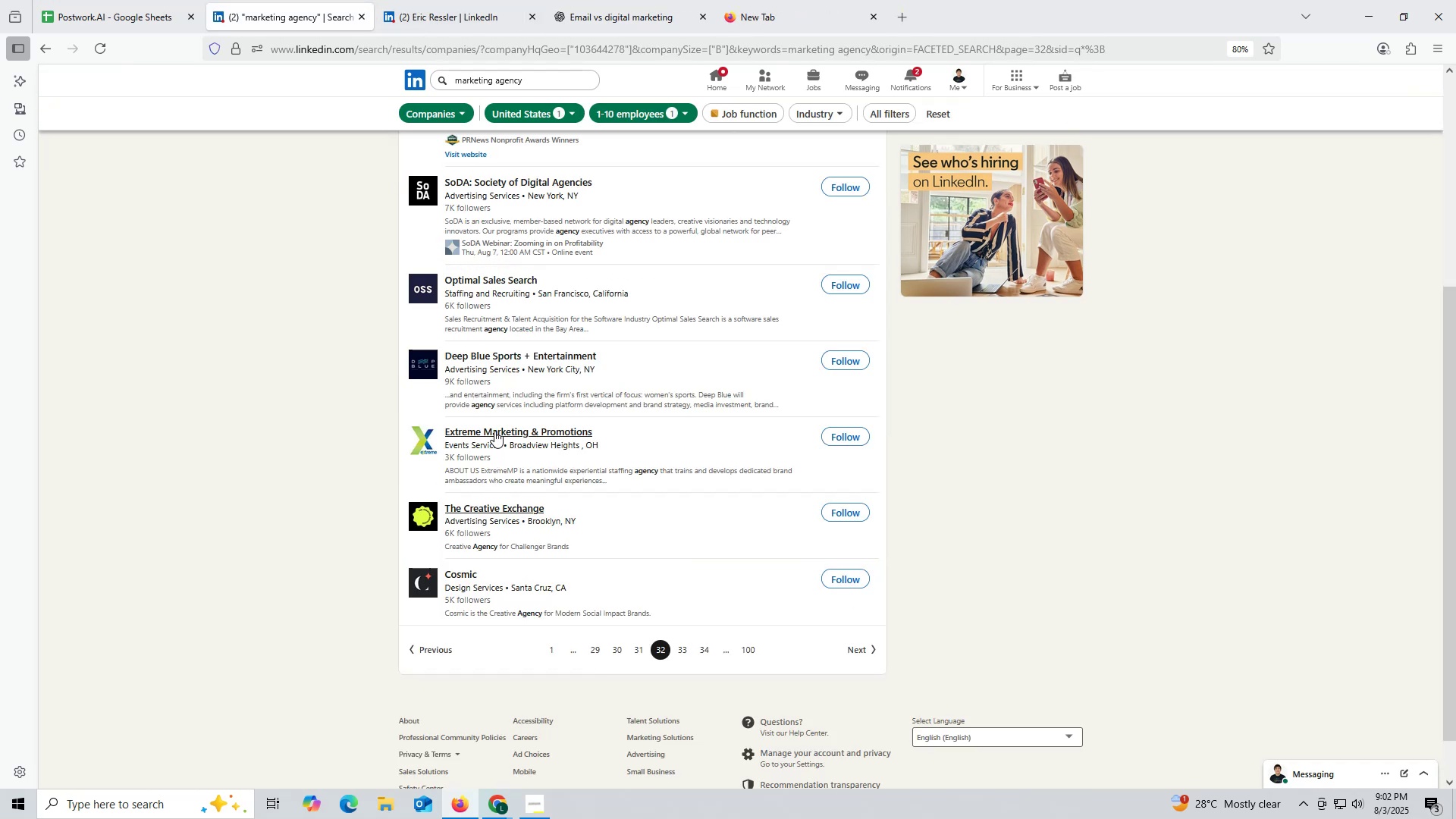 
right_click([494, 431])
 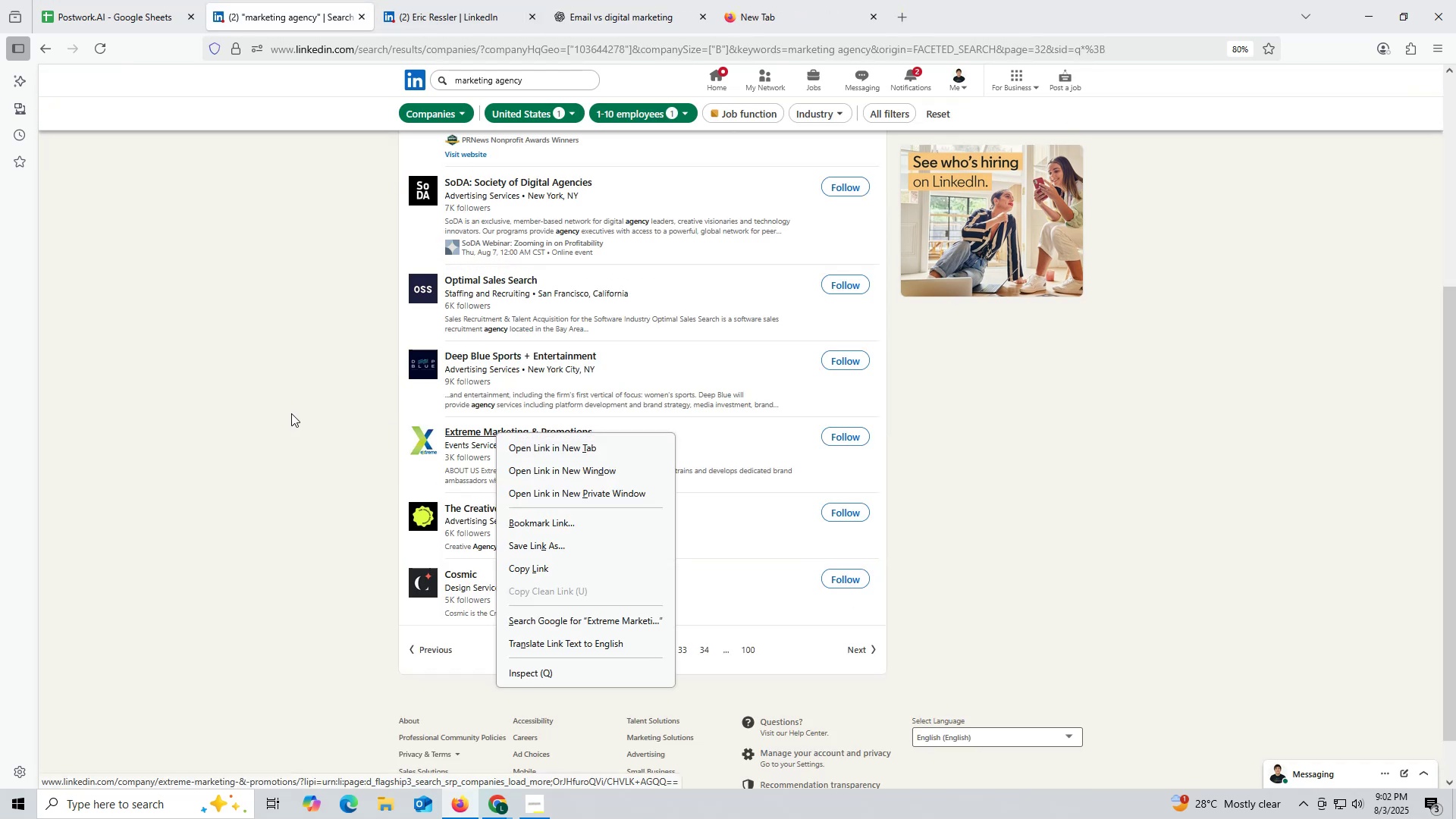 
left_click([221, 413])
 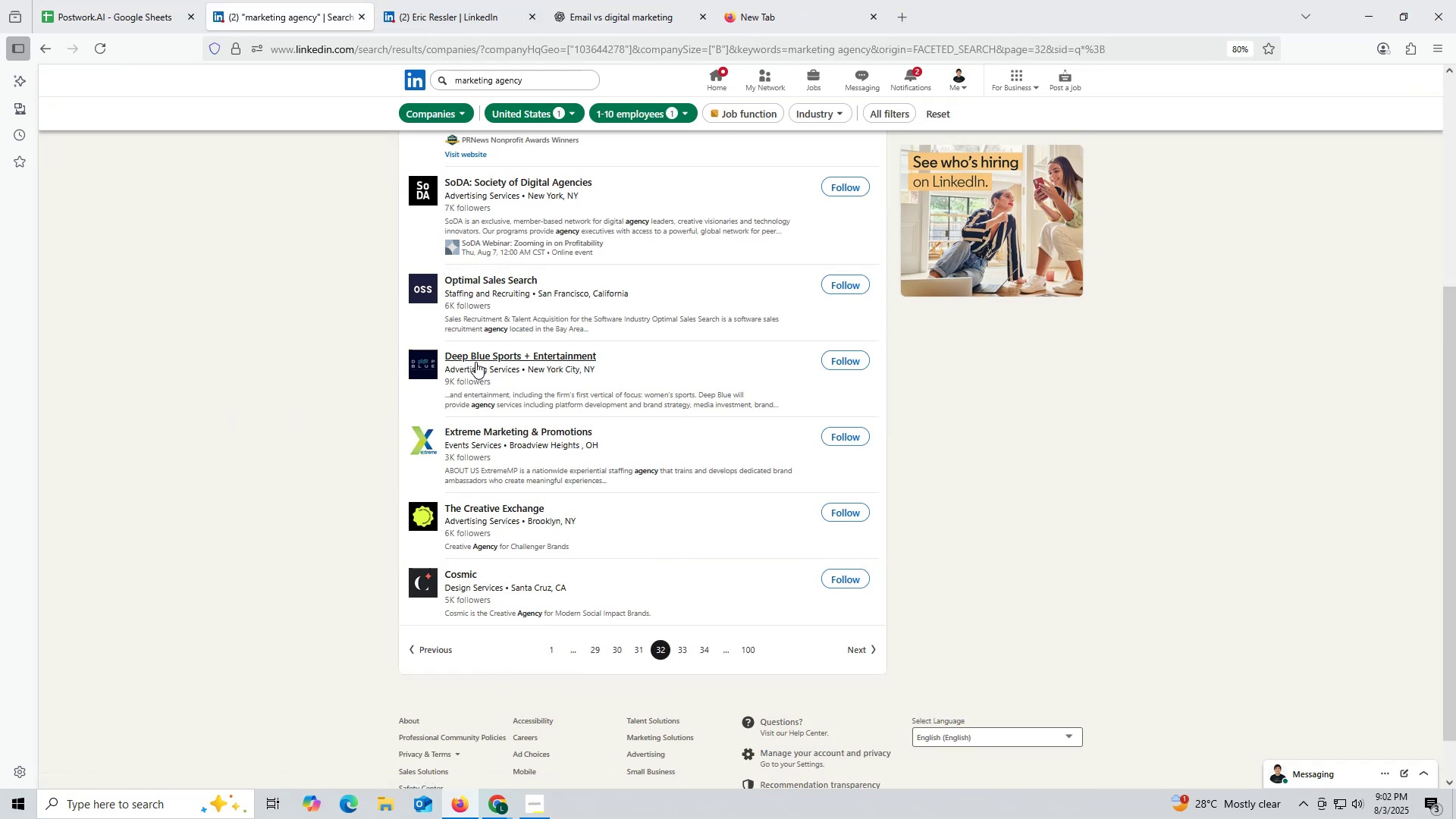 
right_click([473, 352])
 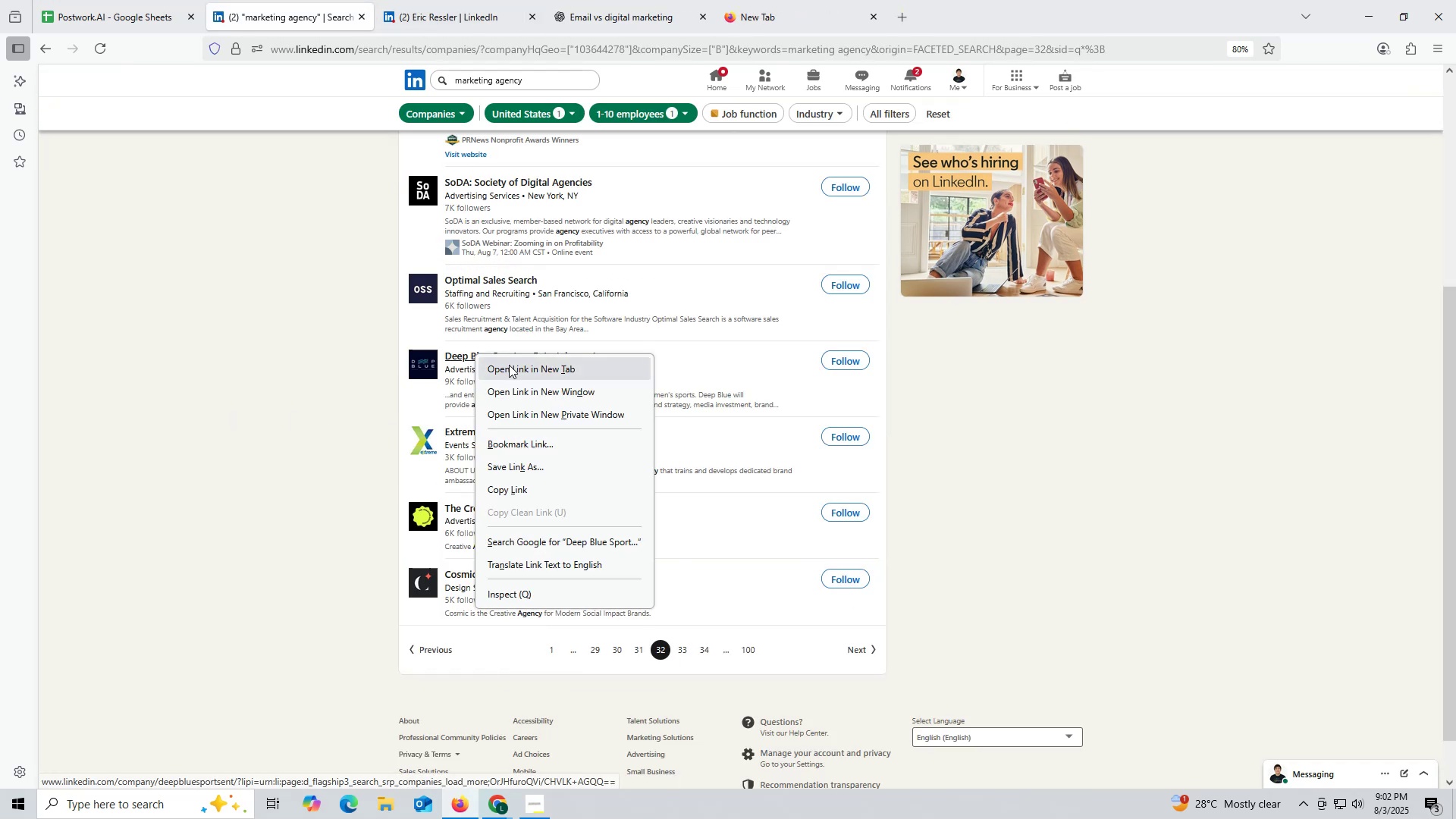 
left_click([509, 365])
 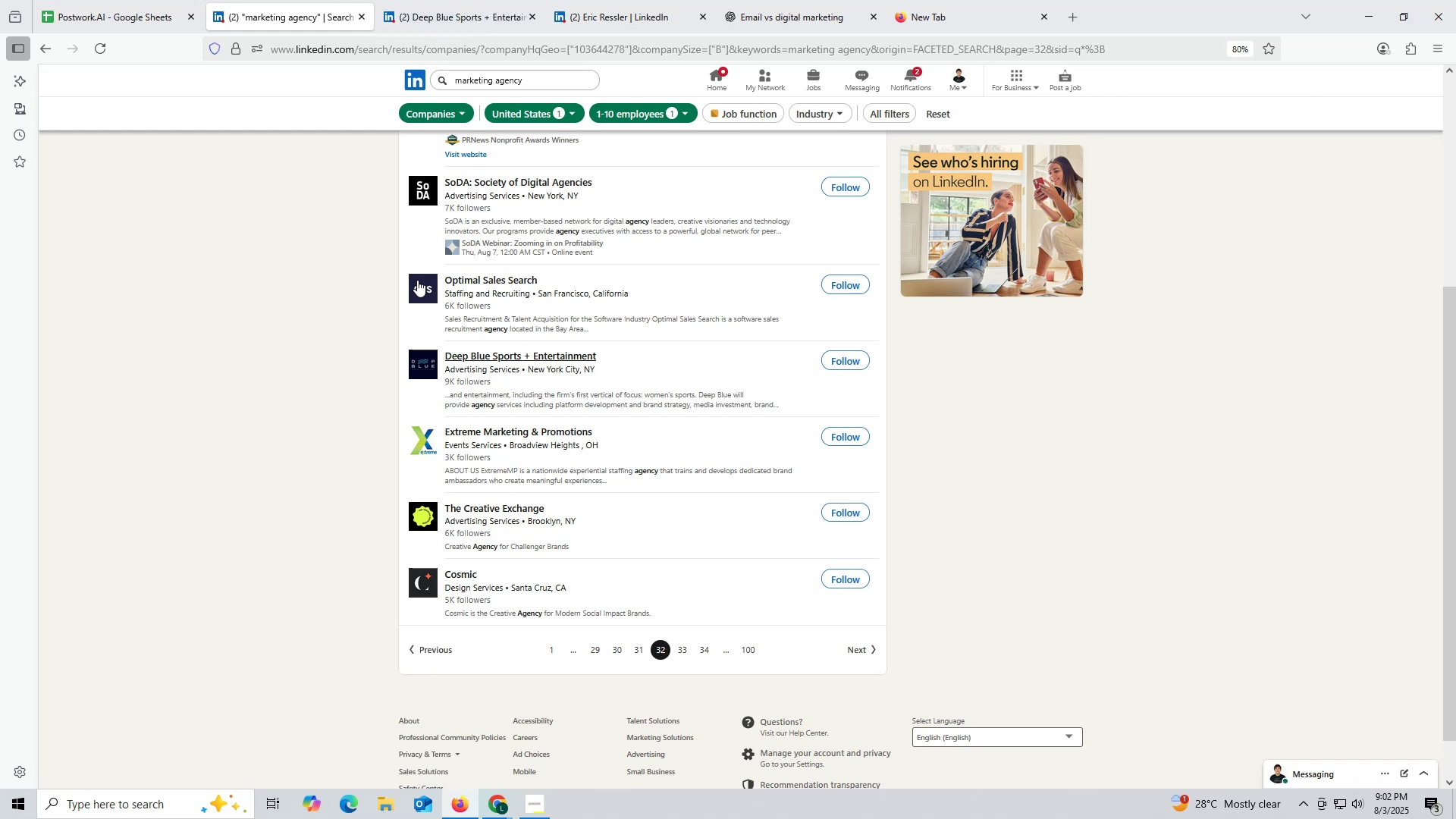 
wait(5.32)
 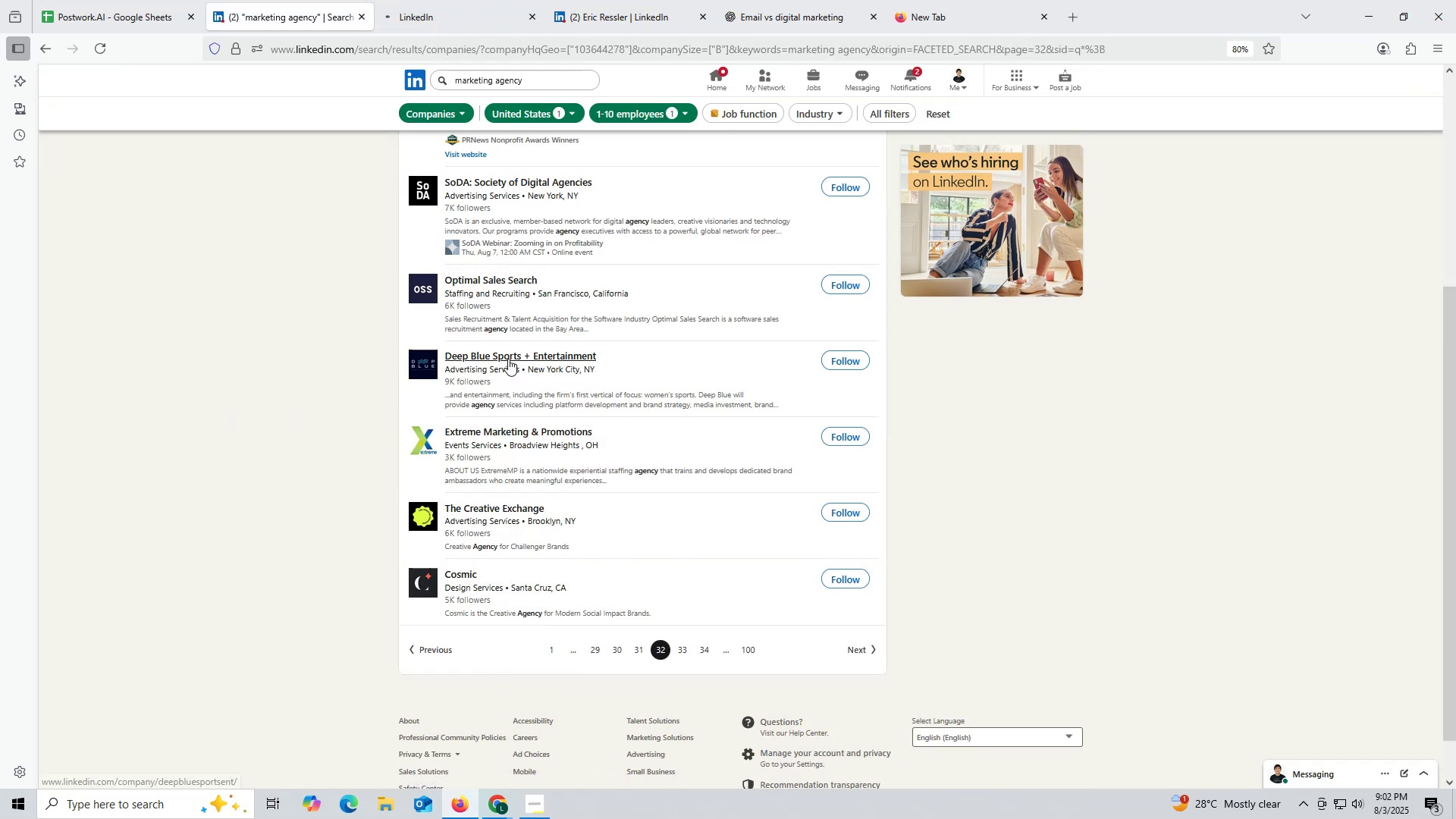 
left_click([429, 11])
 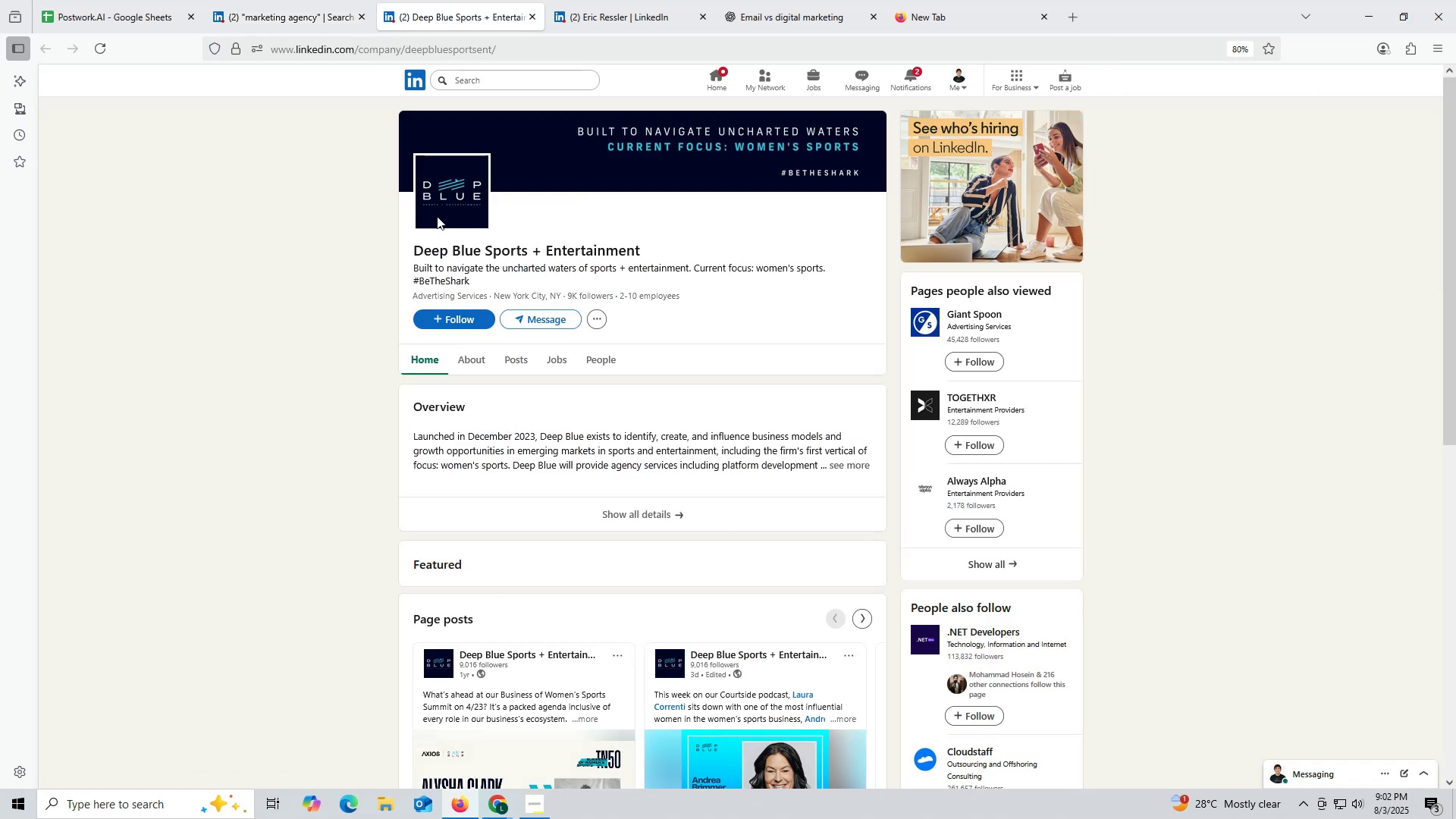 
wait(5.78)
 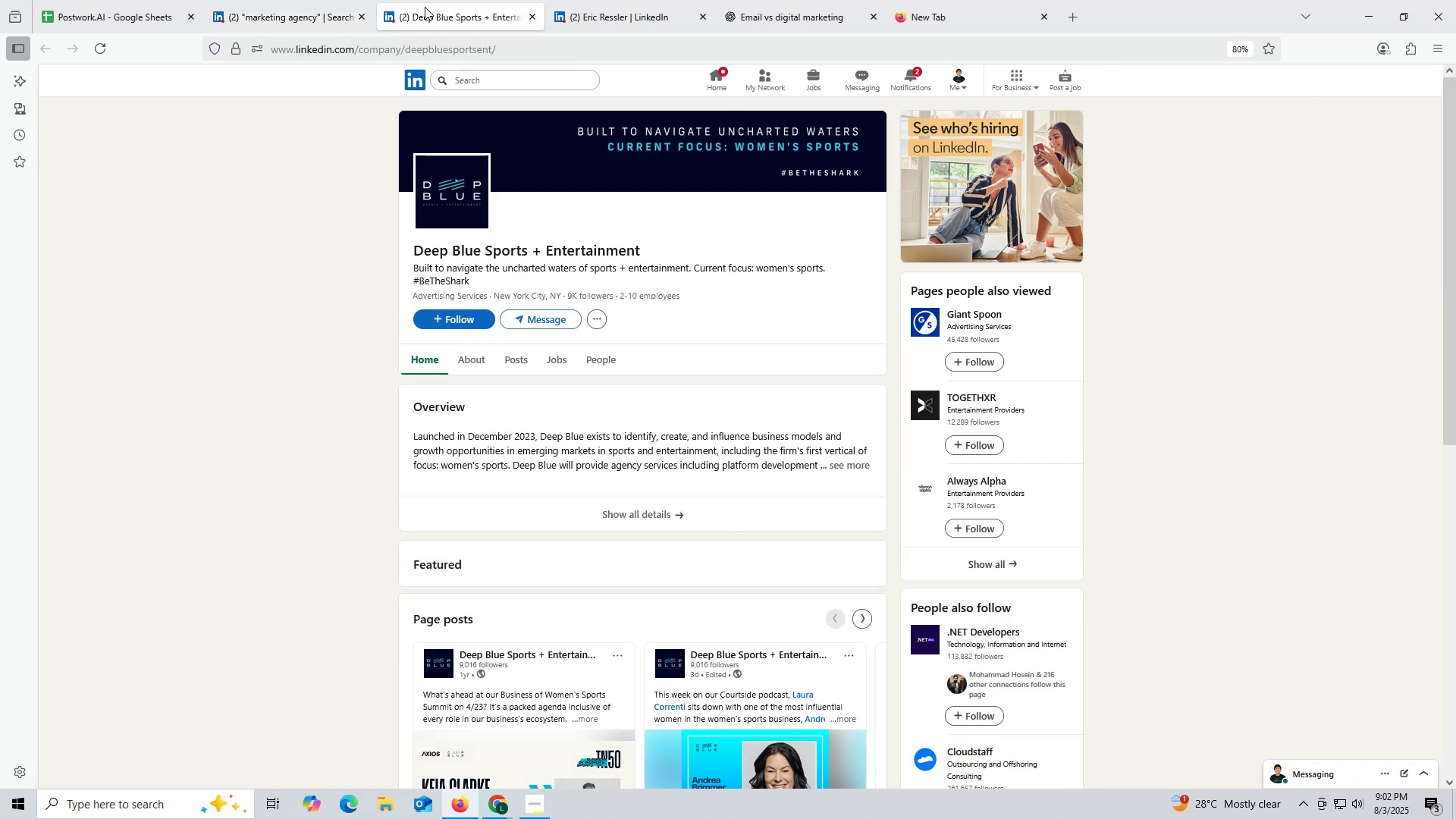 
left_click([511, 355])
 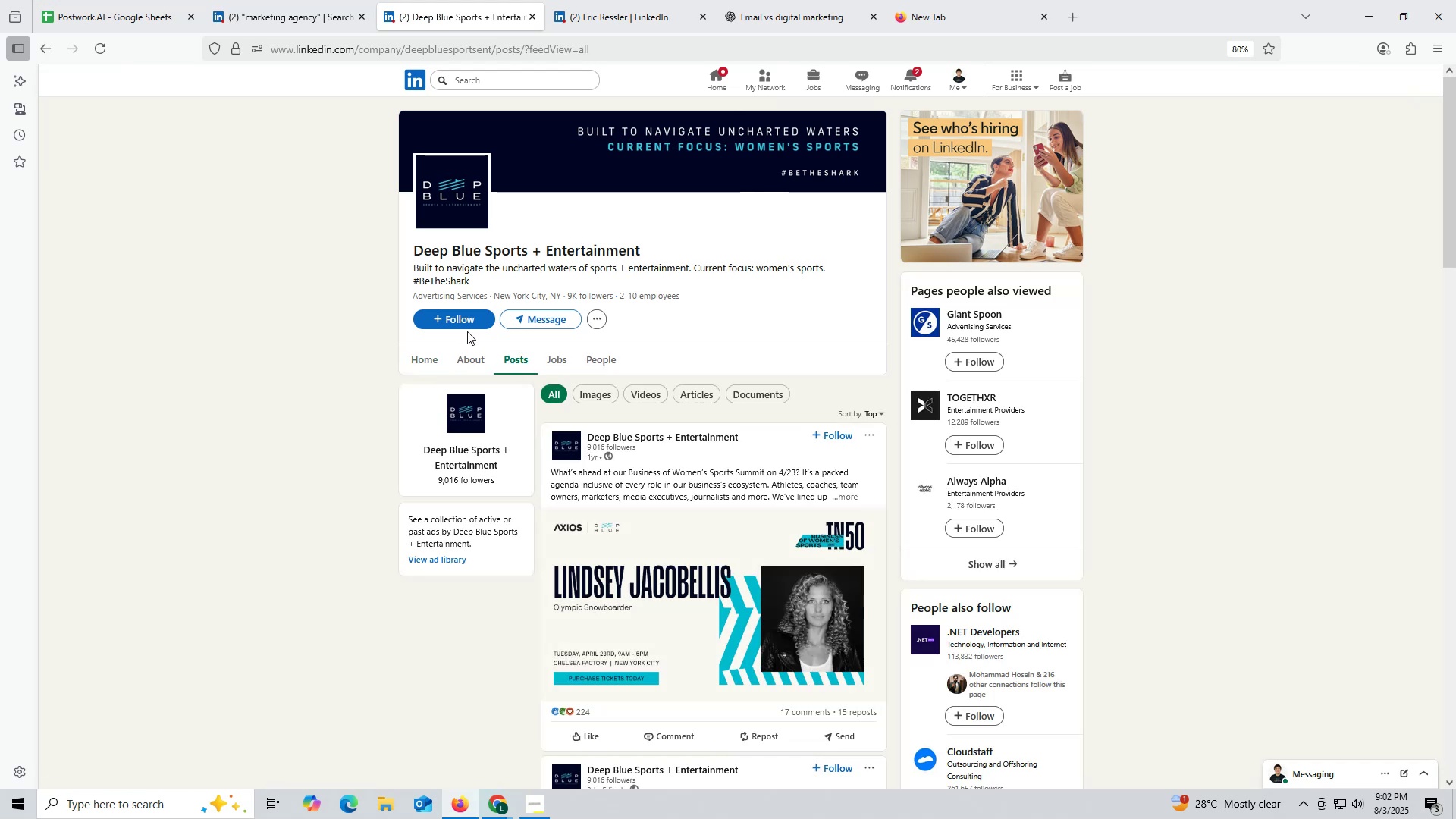 
left_click([451, 9])
 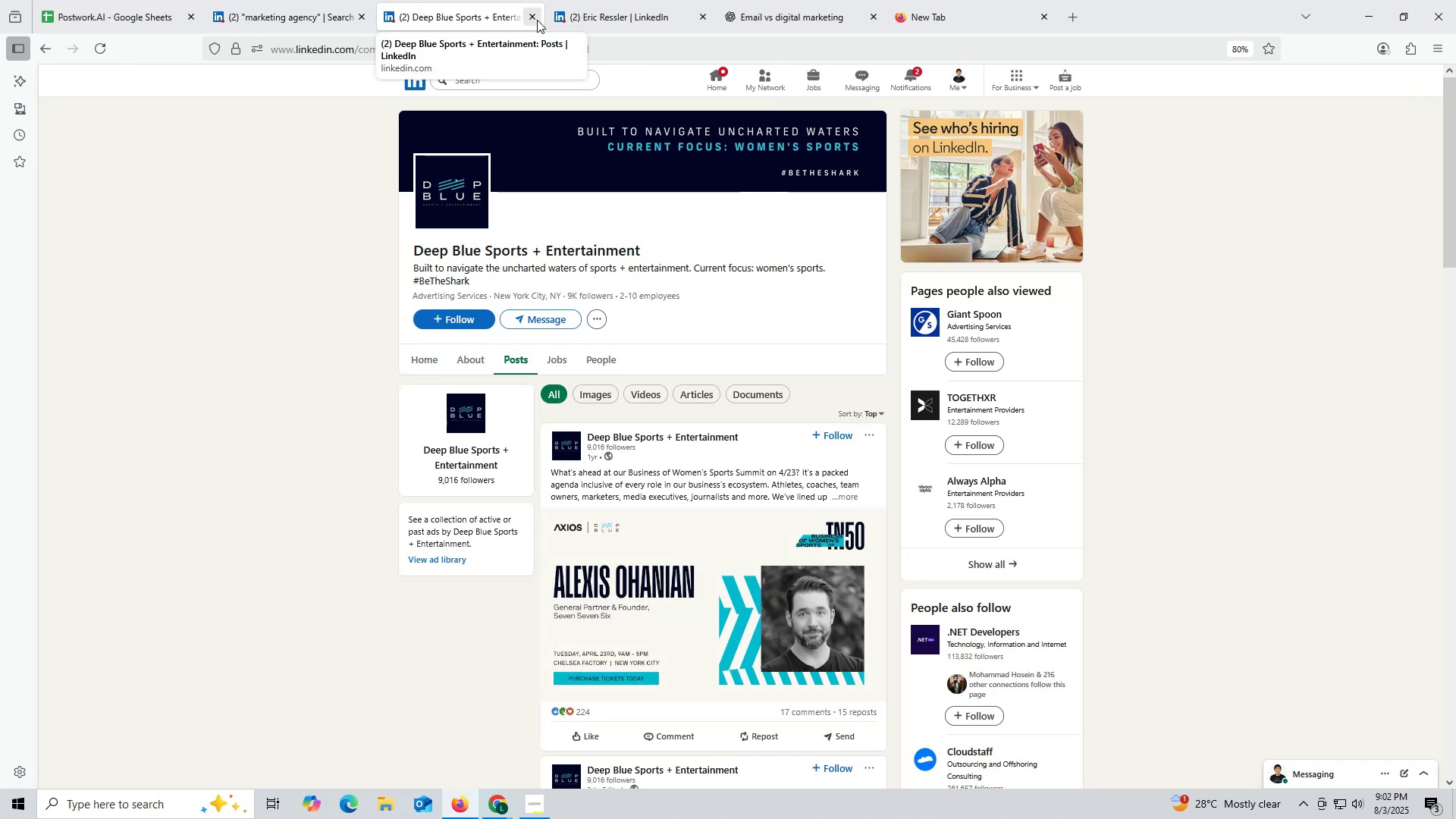 
left_click([528, 16])
 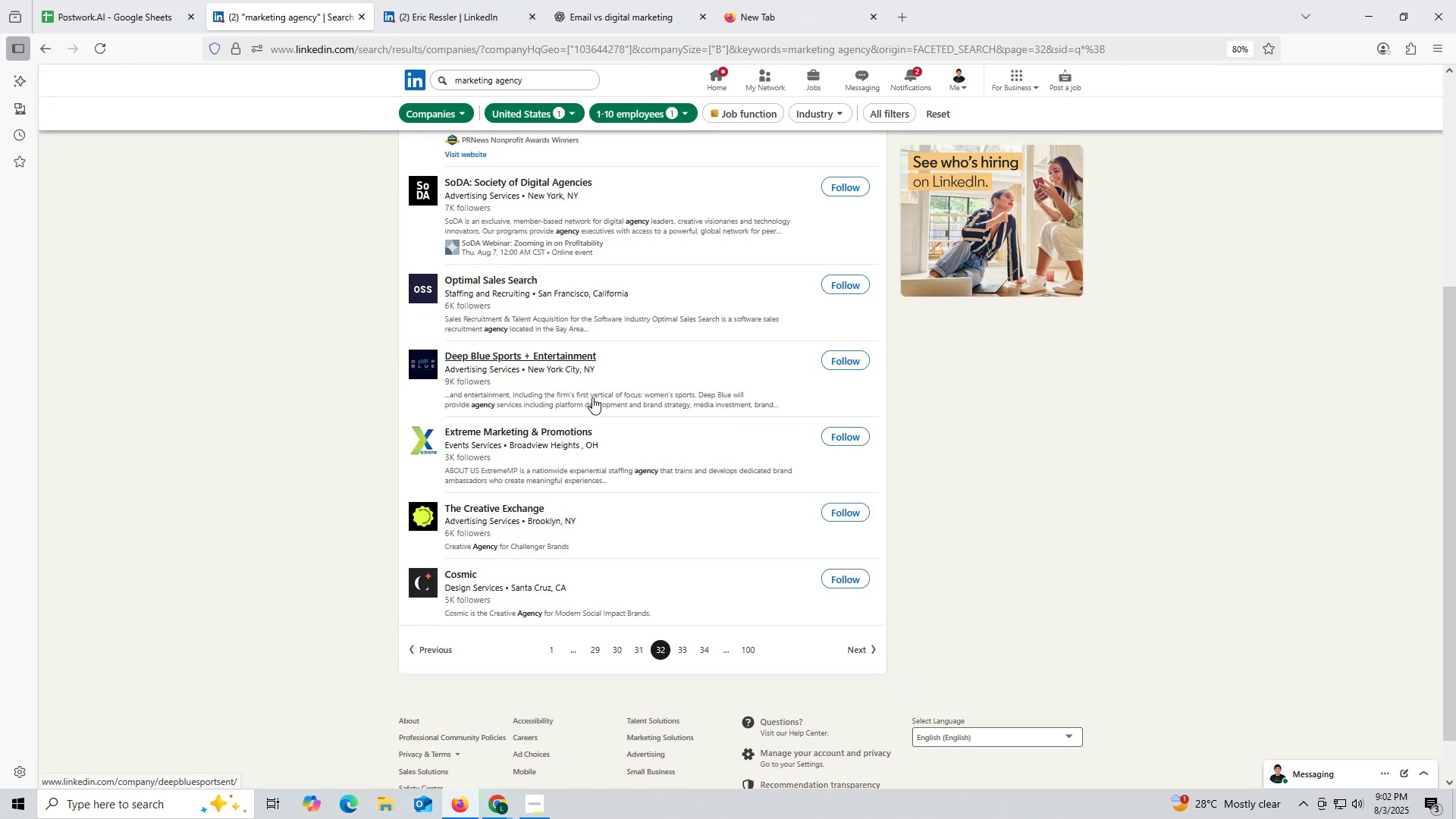 
scroll: coordinate [595, 386], scroll_direction: up, amount: 2.0
 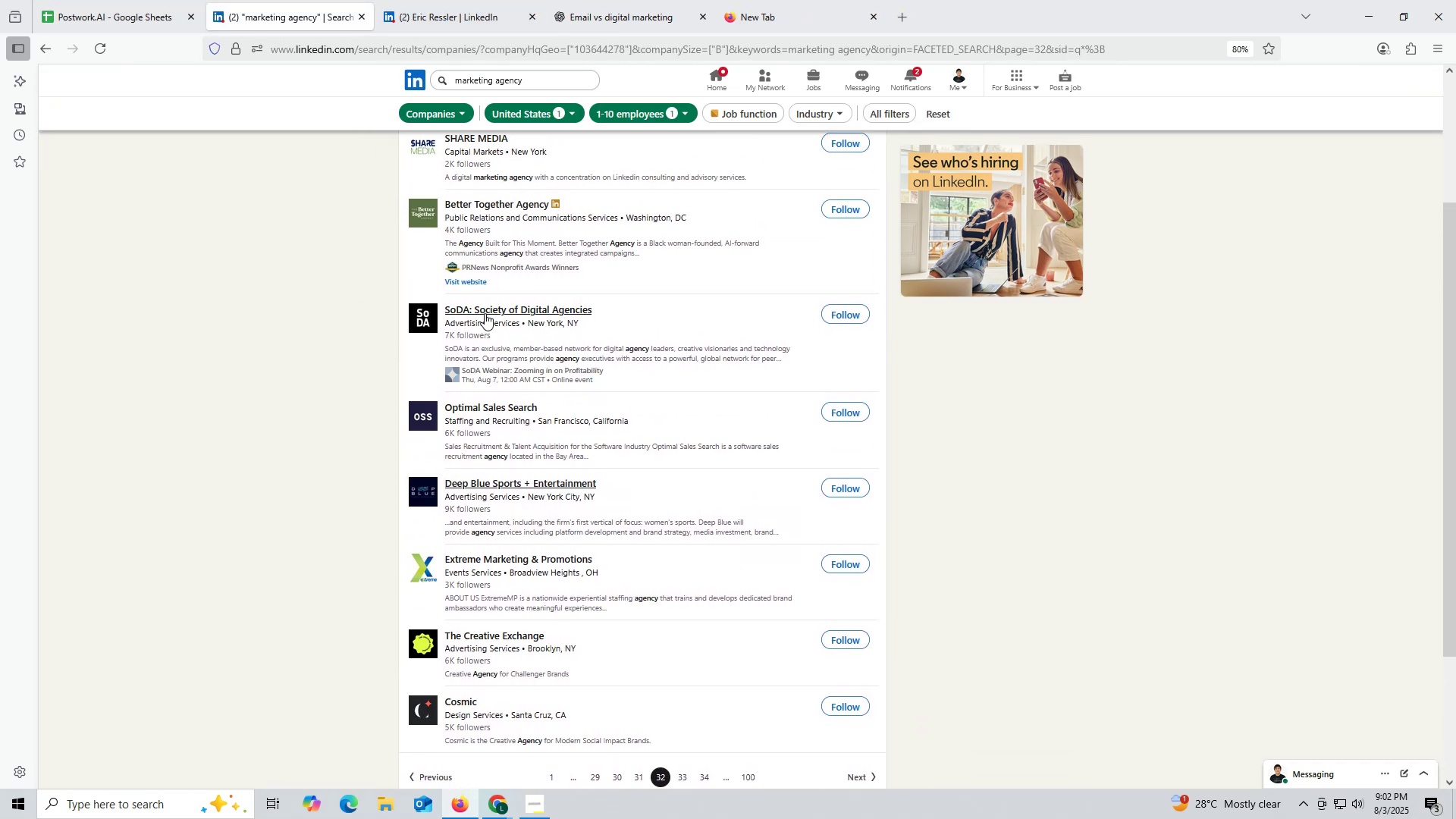 
right_click([482, 311])
 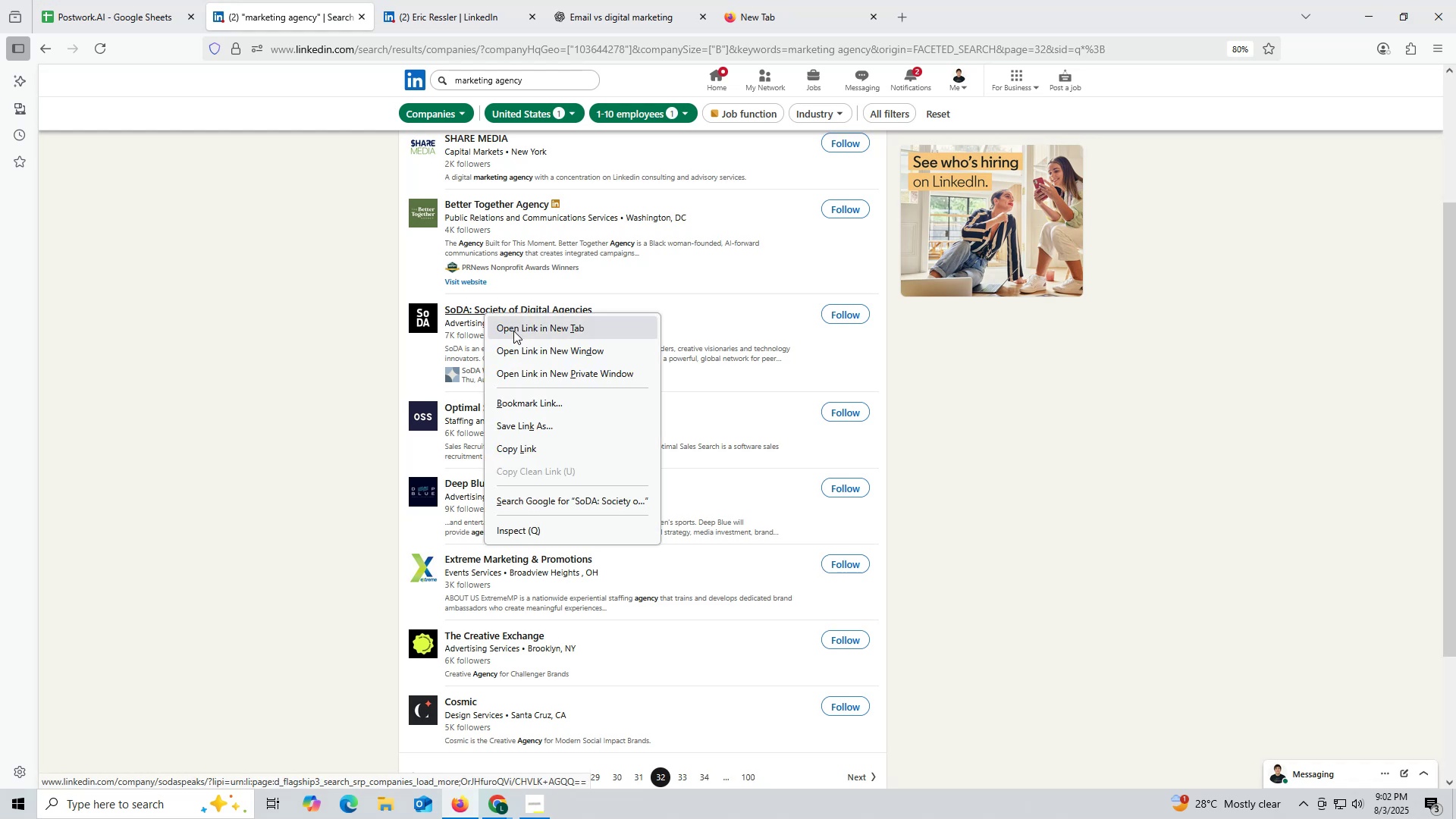 
left_click([513, 331])
 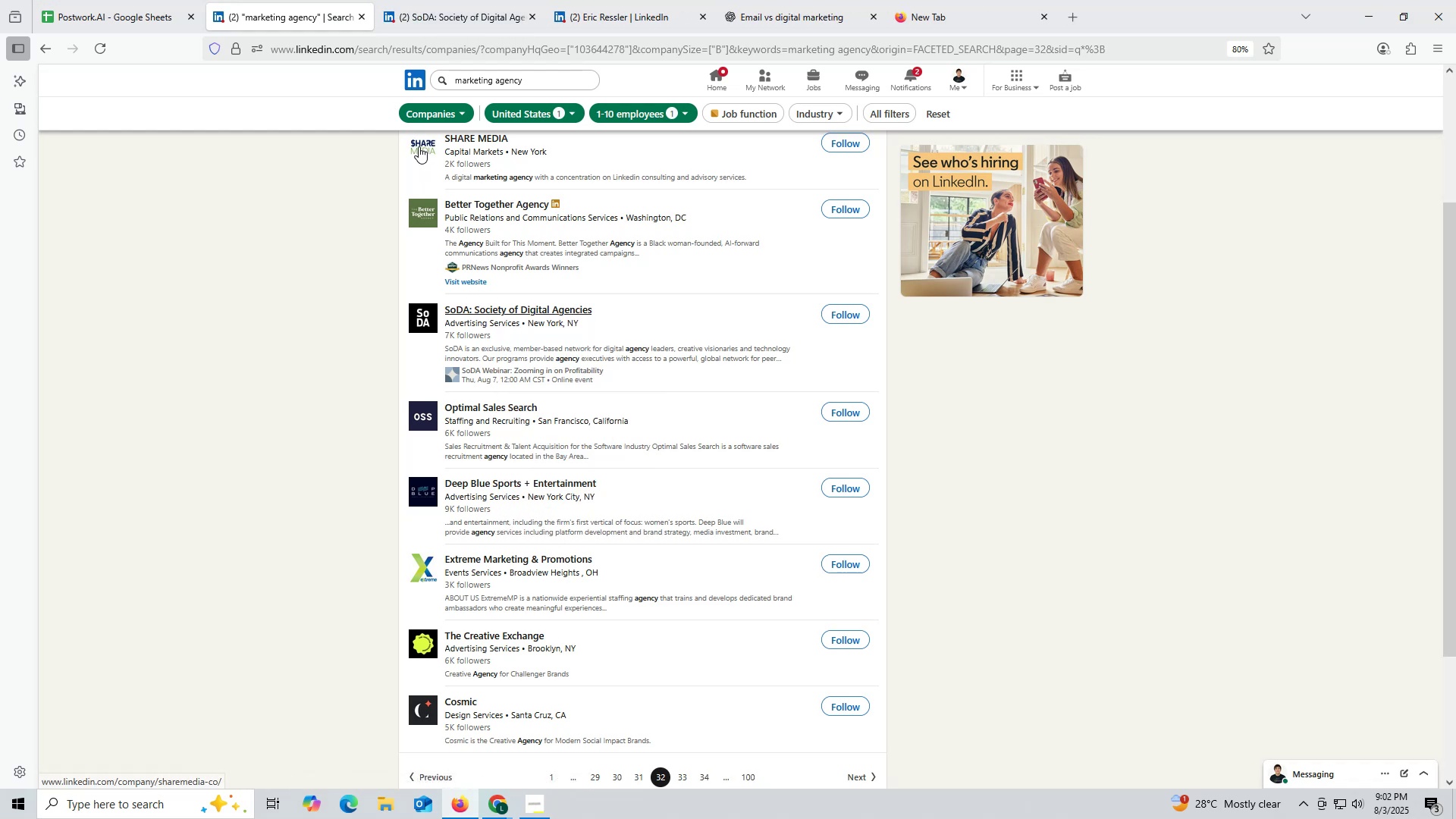 
wait(6.99)
 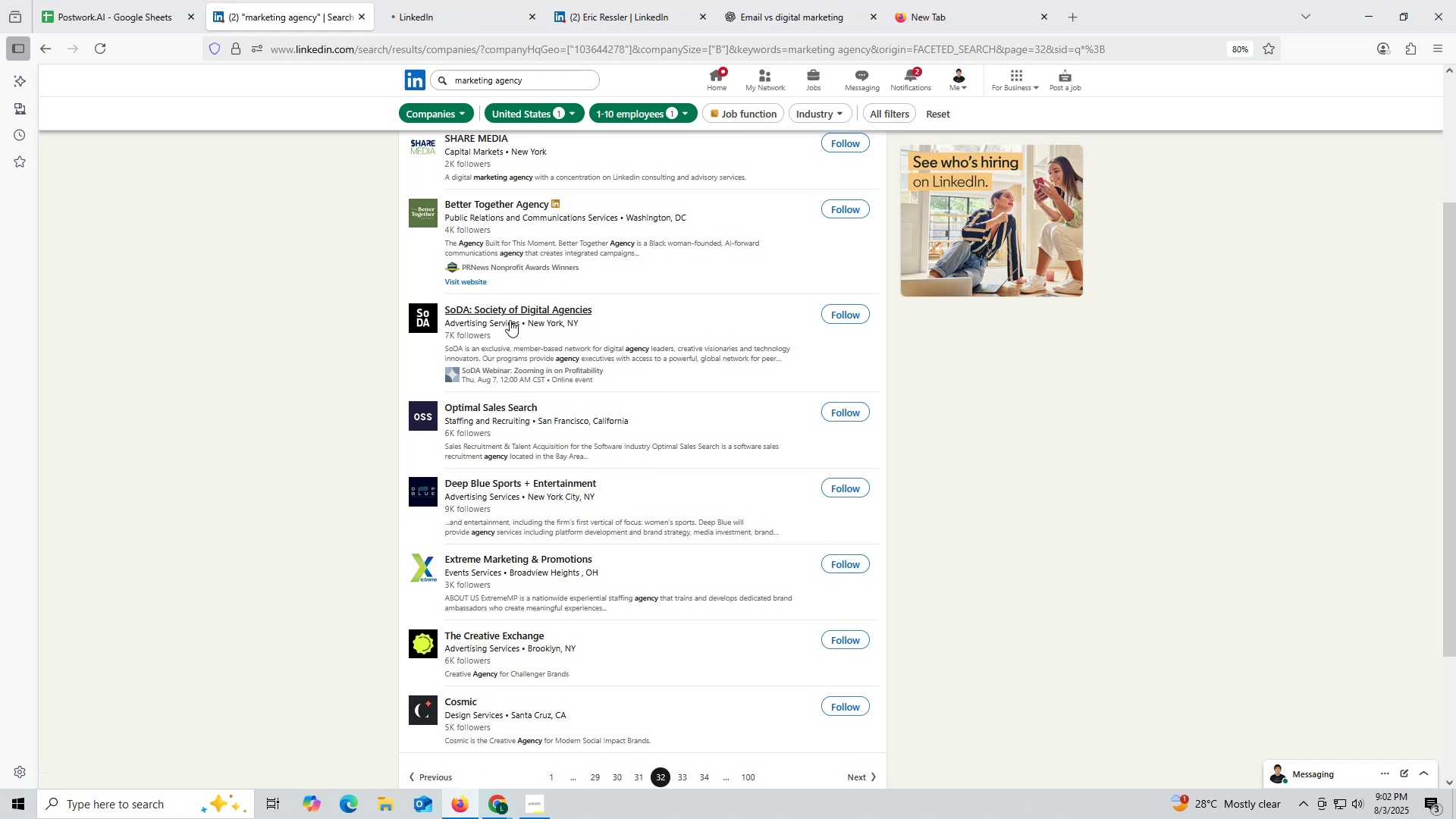 
left_click([461, 20])
 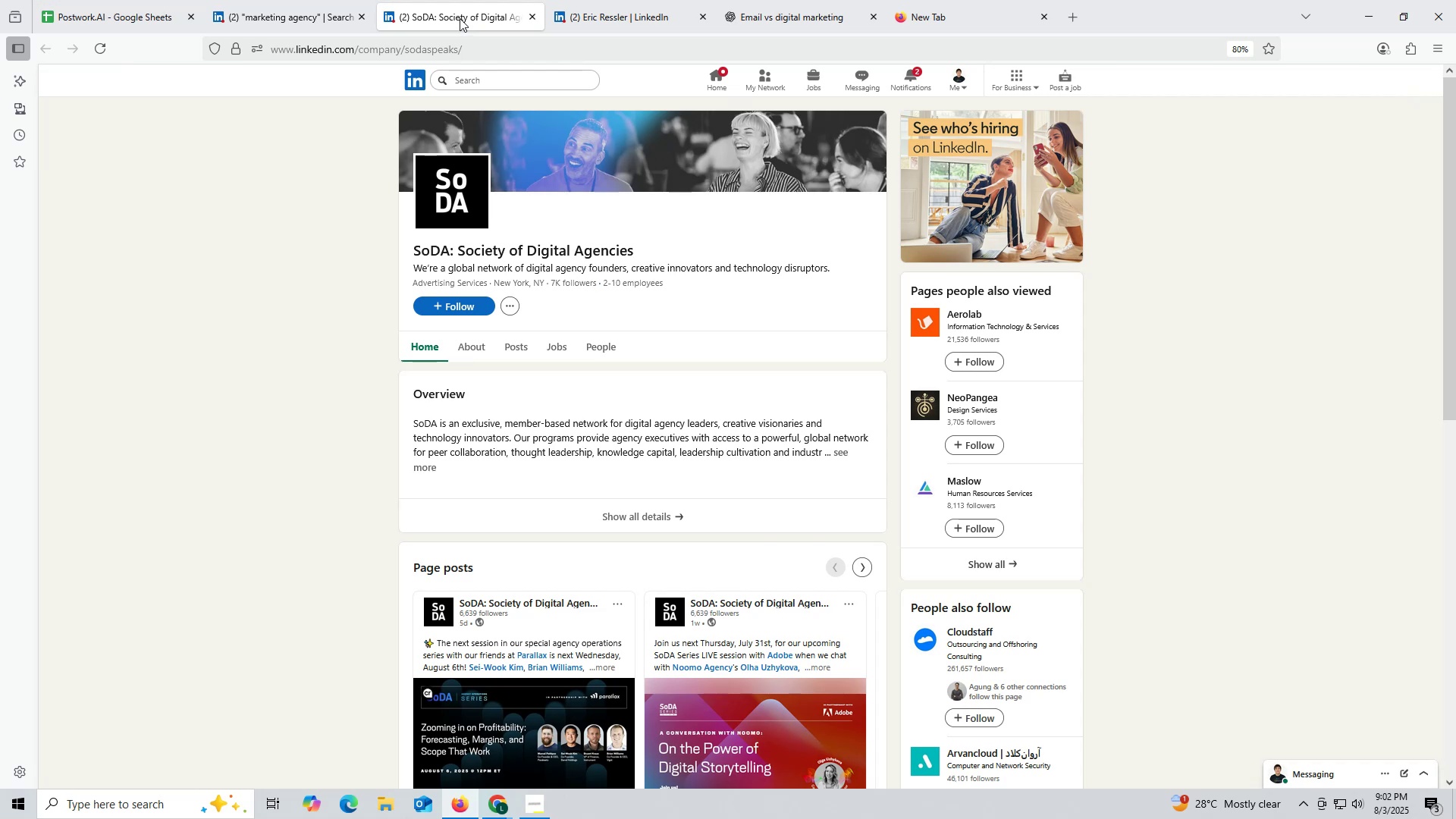 
wait(9.86)
 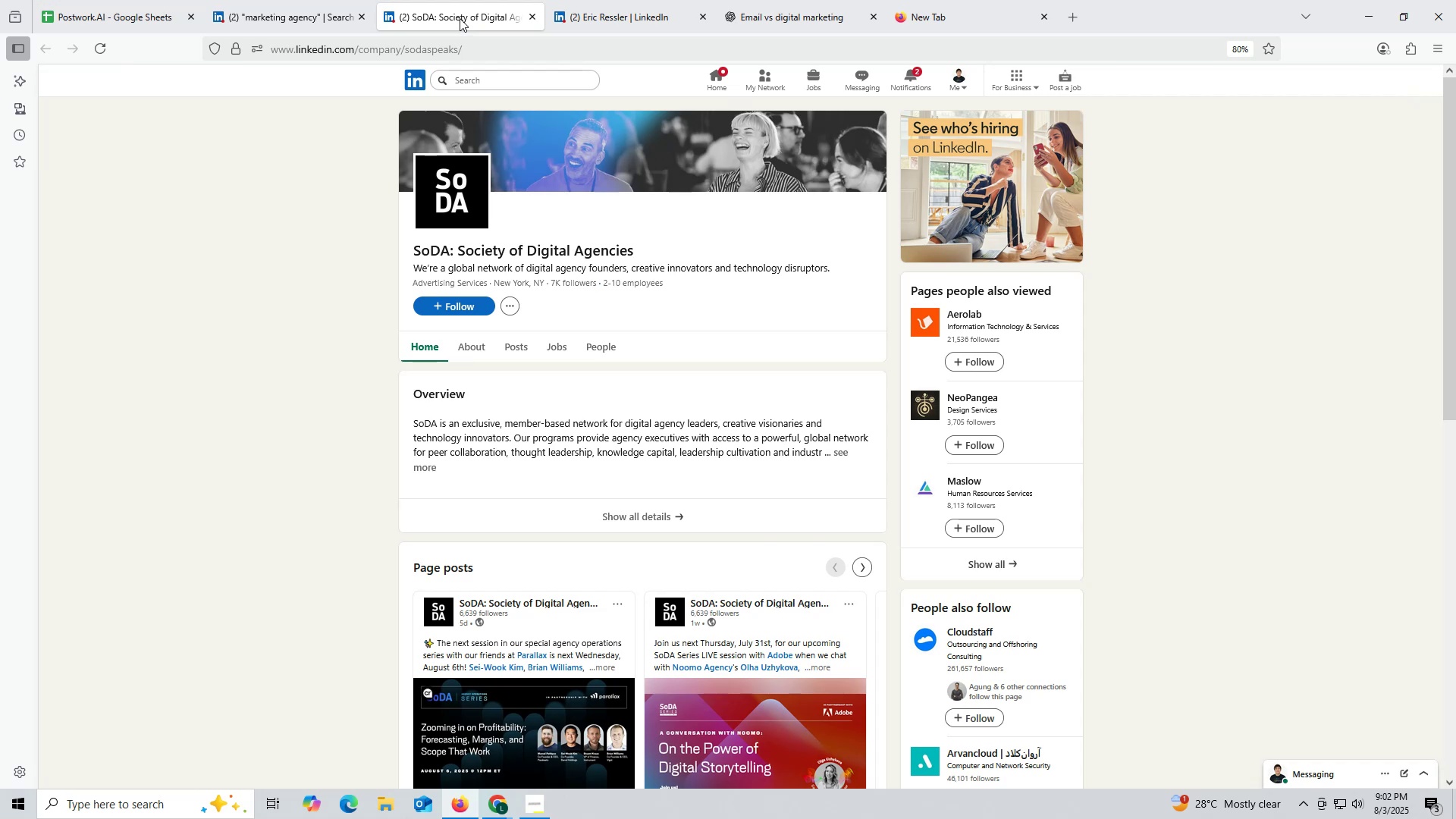 
left_click([517, 349])
 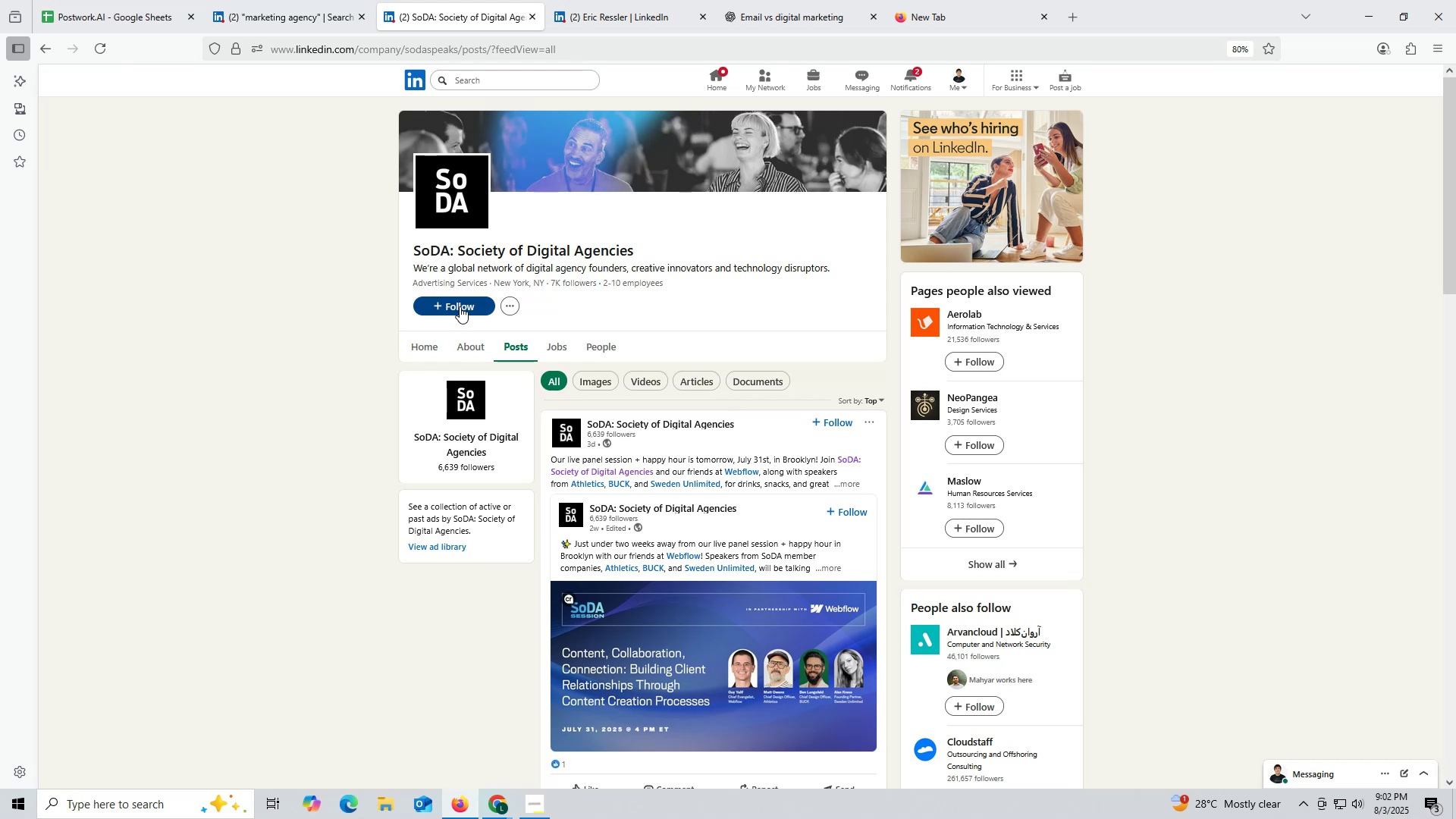 
wait(8.77)
 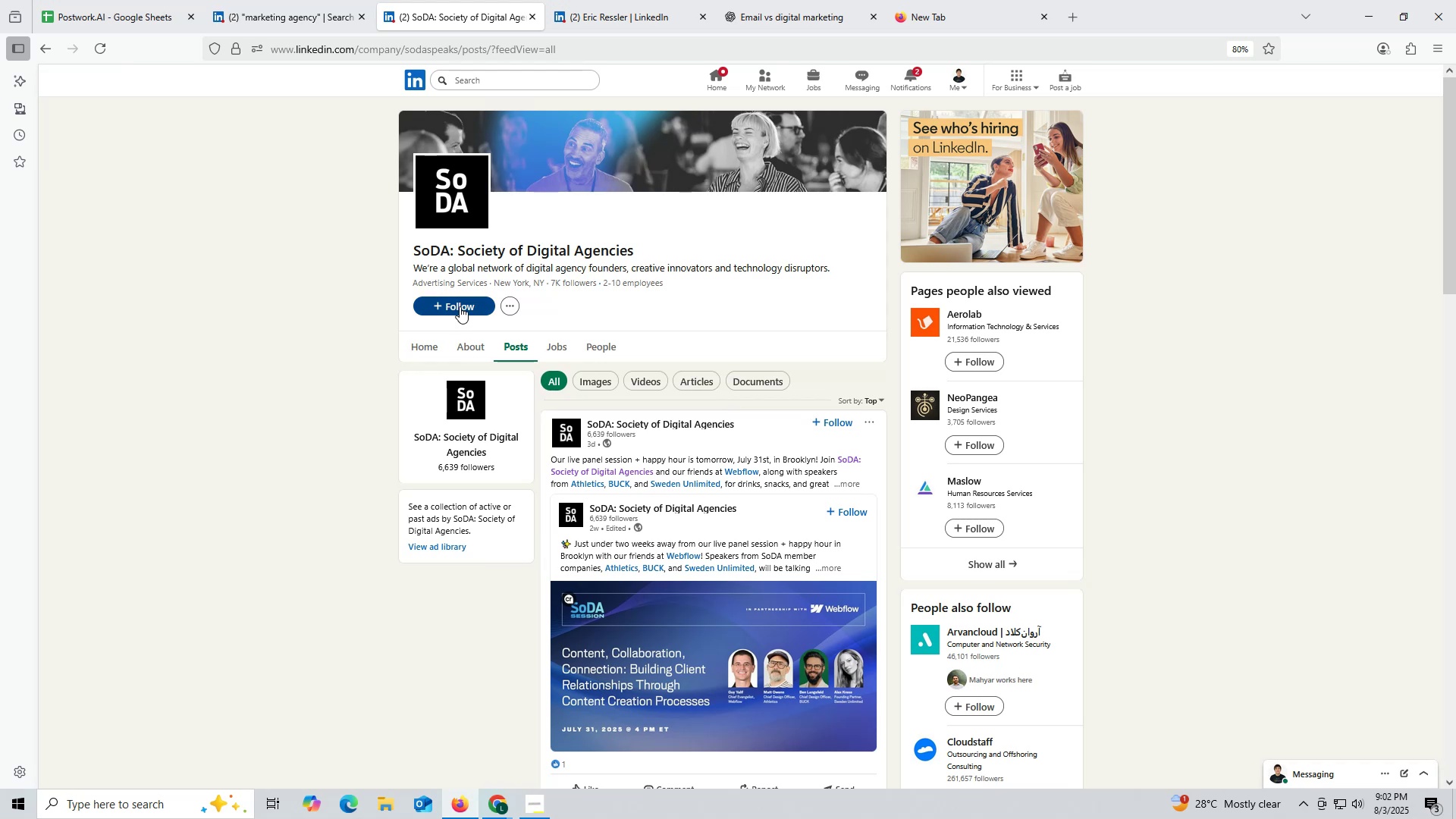 
left_click([475, 347])
 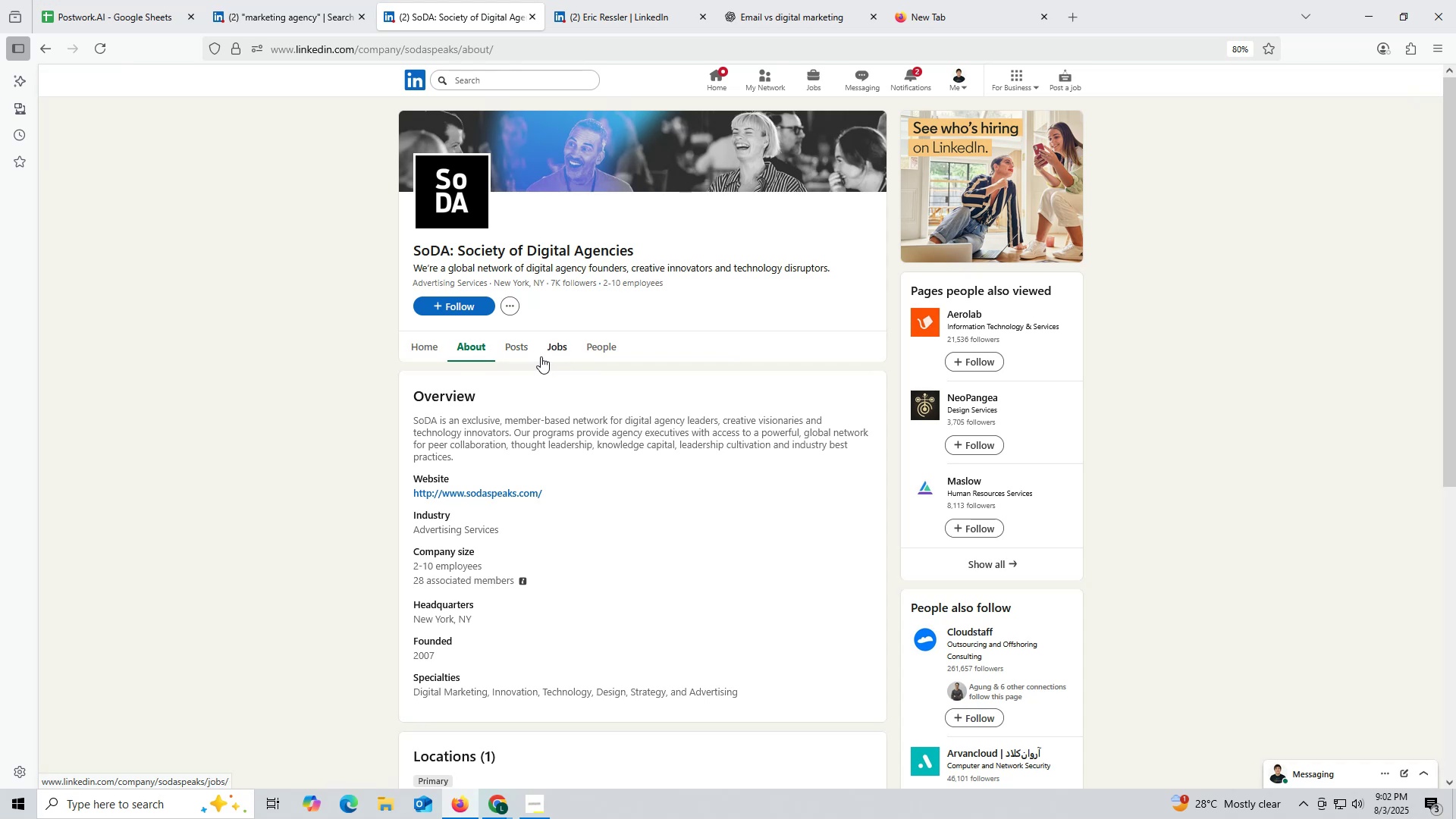 
wait(6.38)
 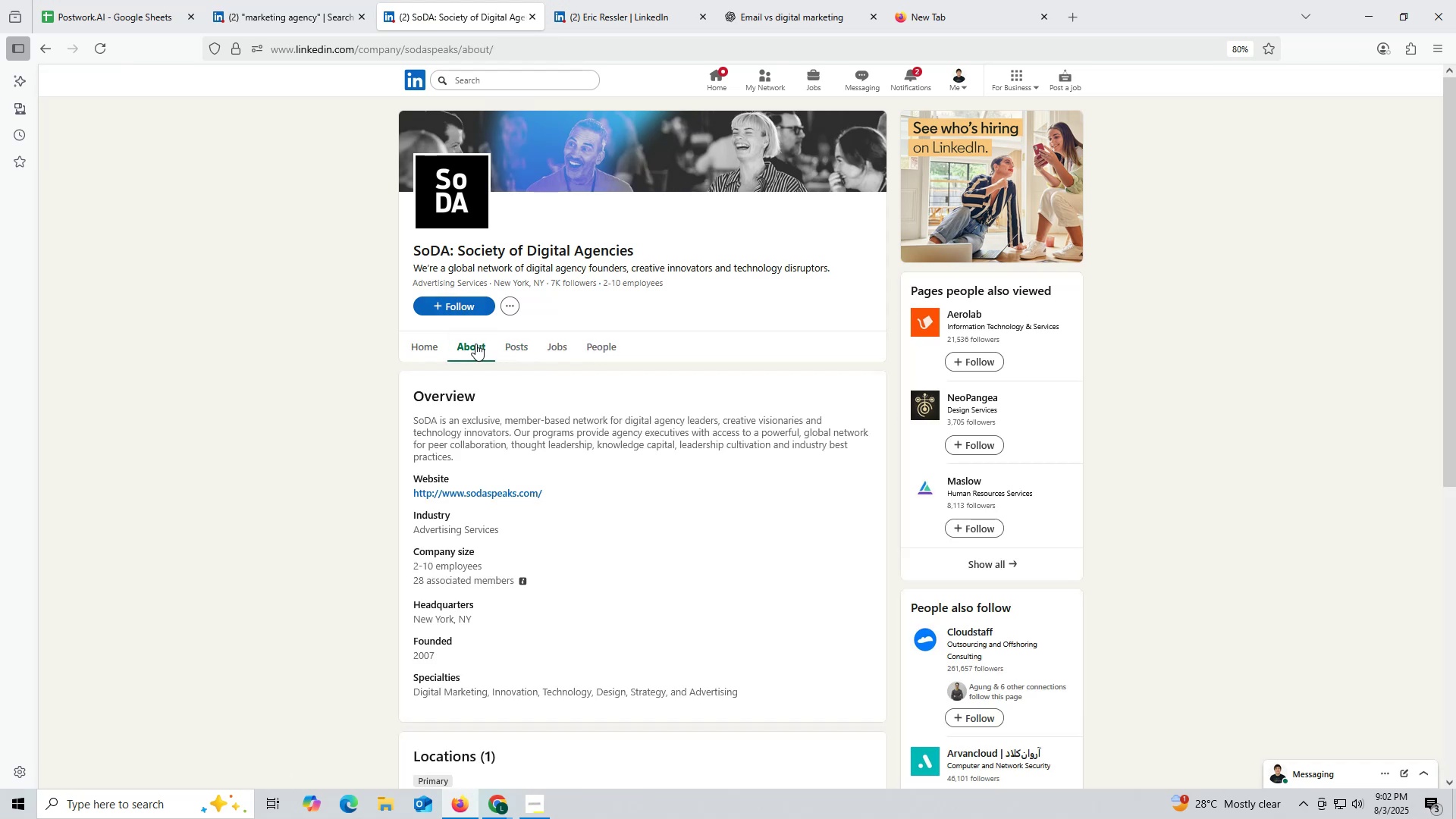 
right_click([461, 489])
 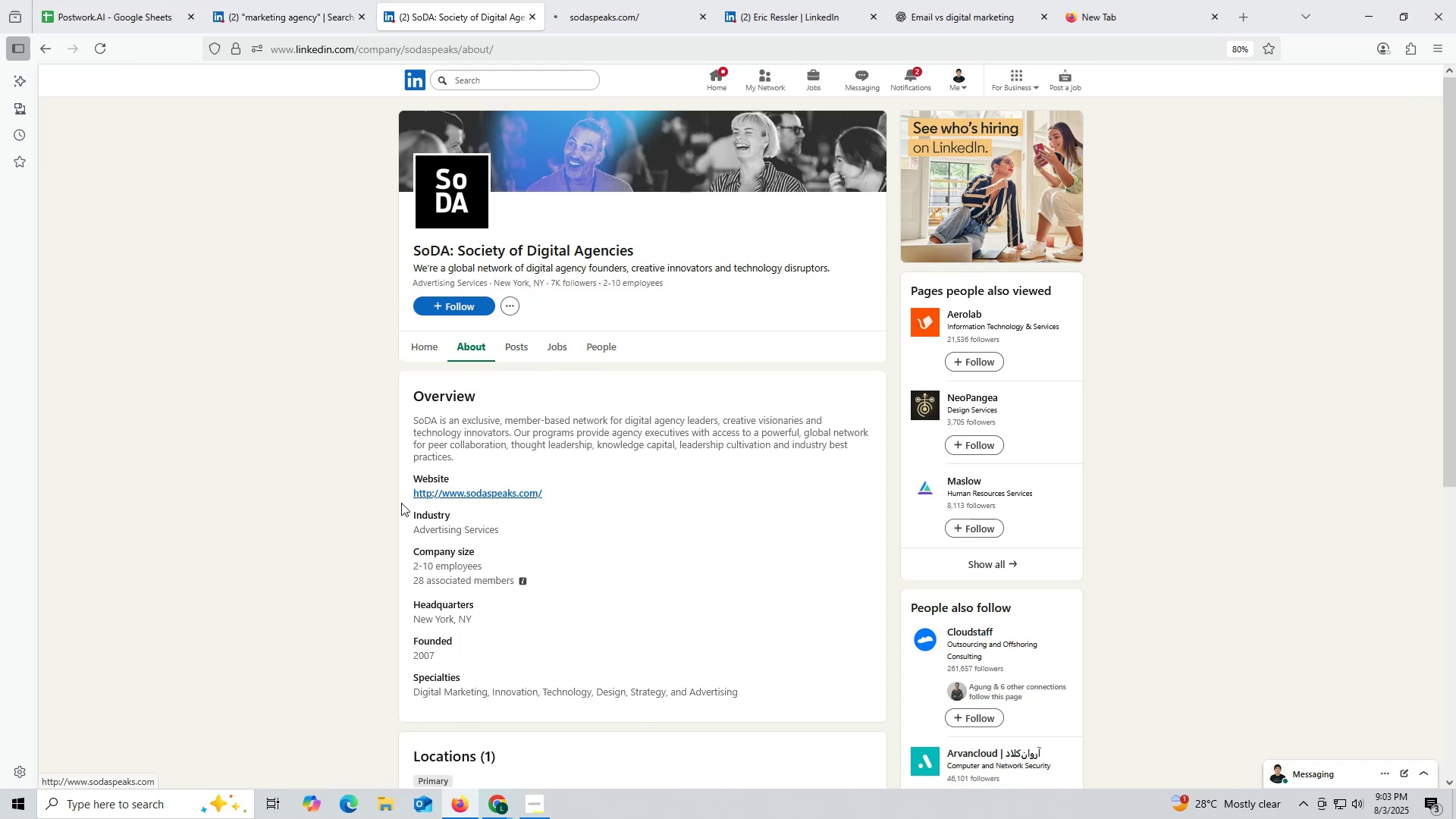 
left_click_drag(start_coordinate=[403, 497], to_coordinate=[598, 491])
 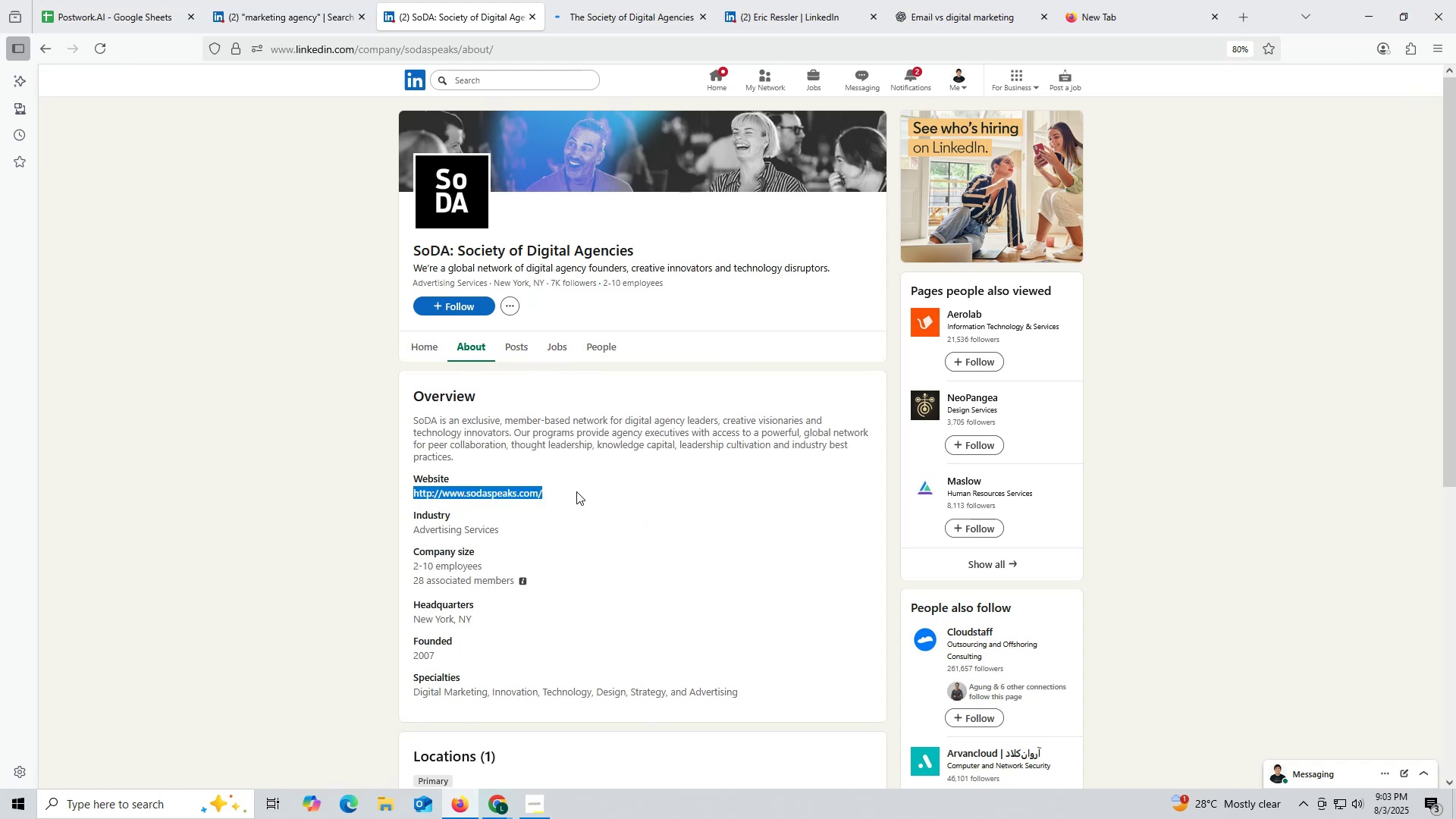 
key(Control+ControlLeft)
 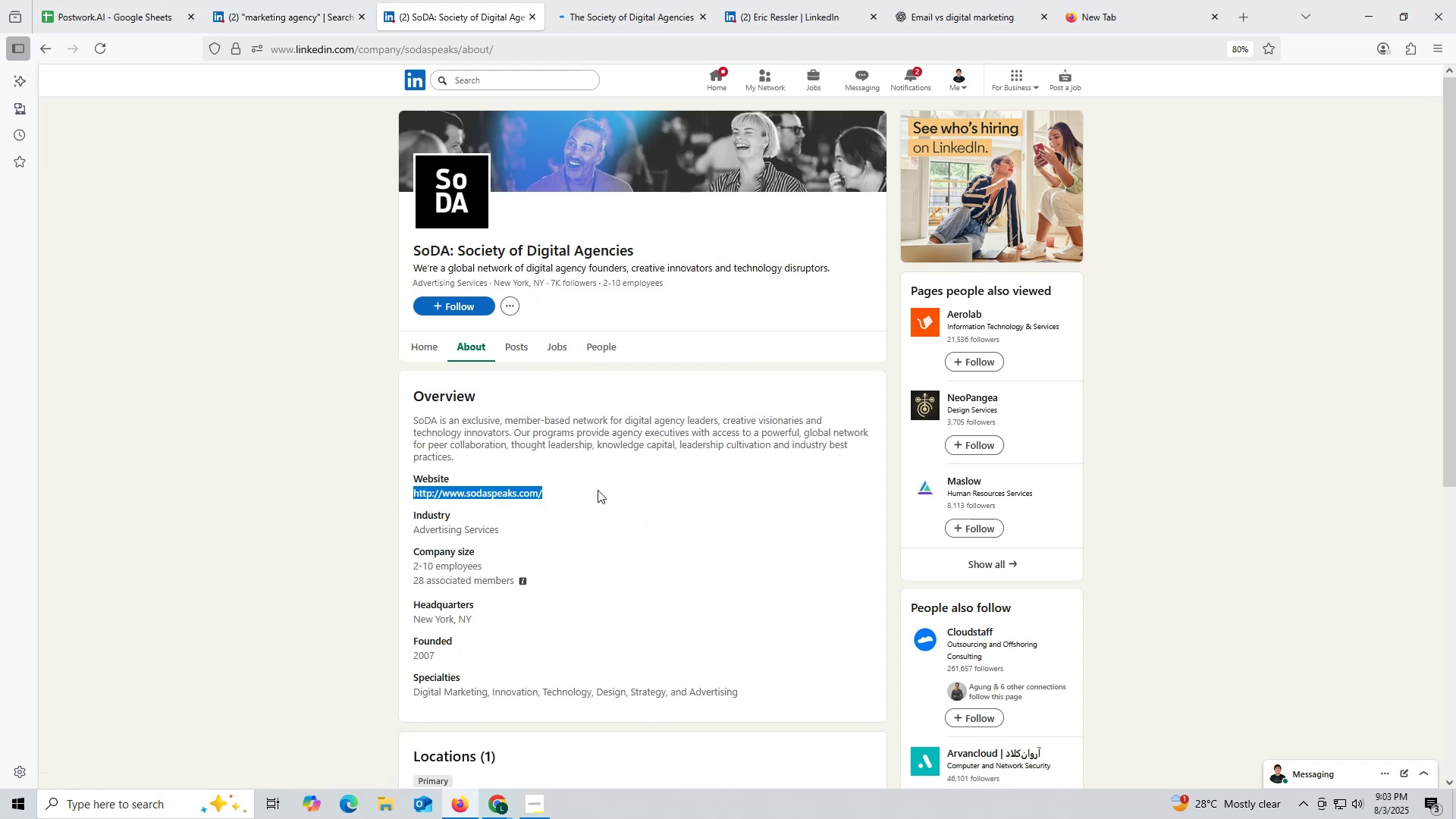 
key(Control+C)
 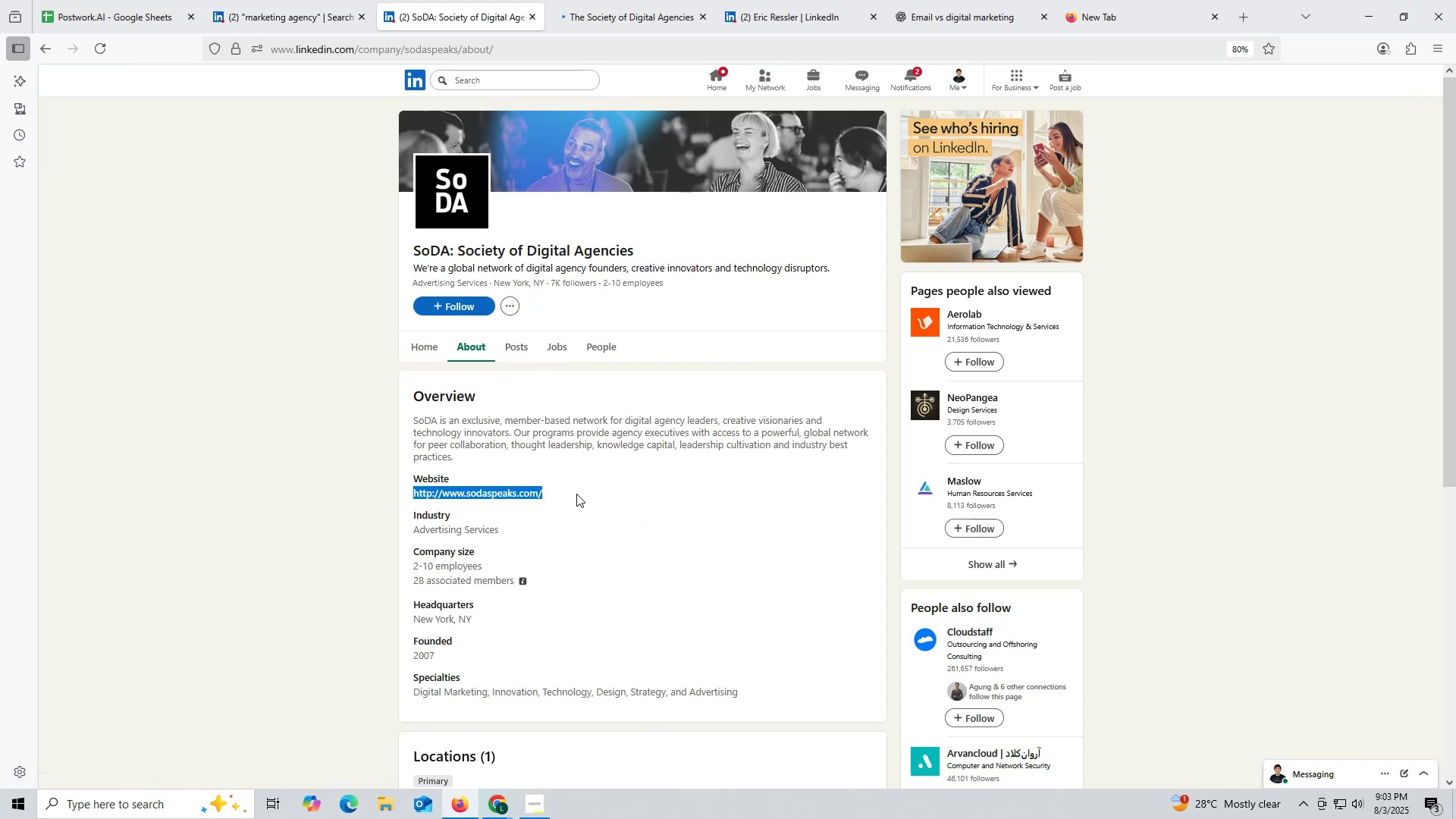 
key(Control+ControlLeft)
 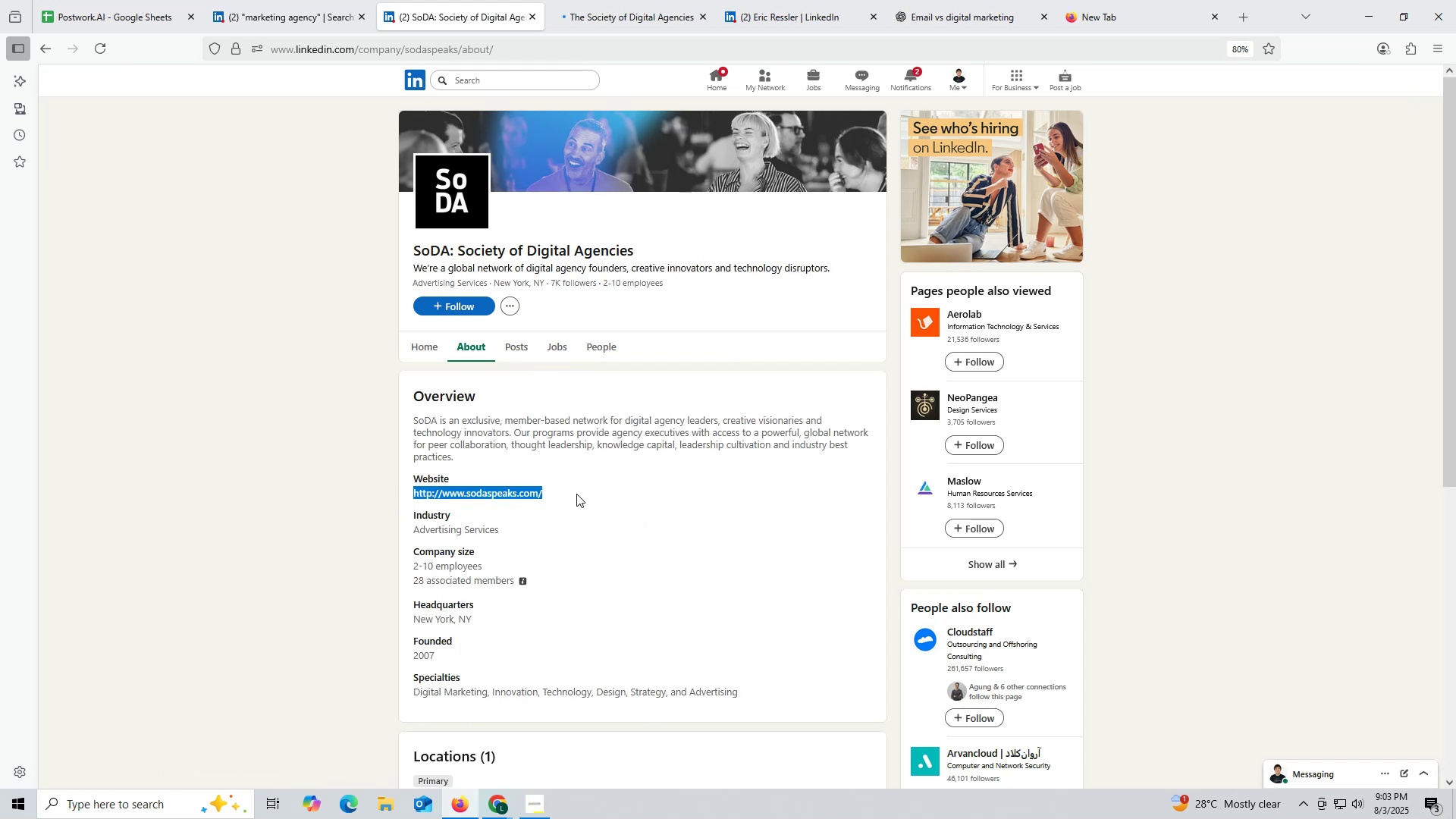 
key(Control+C)
 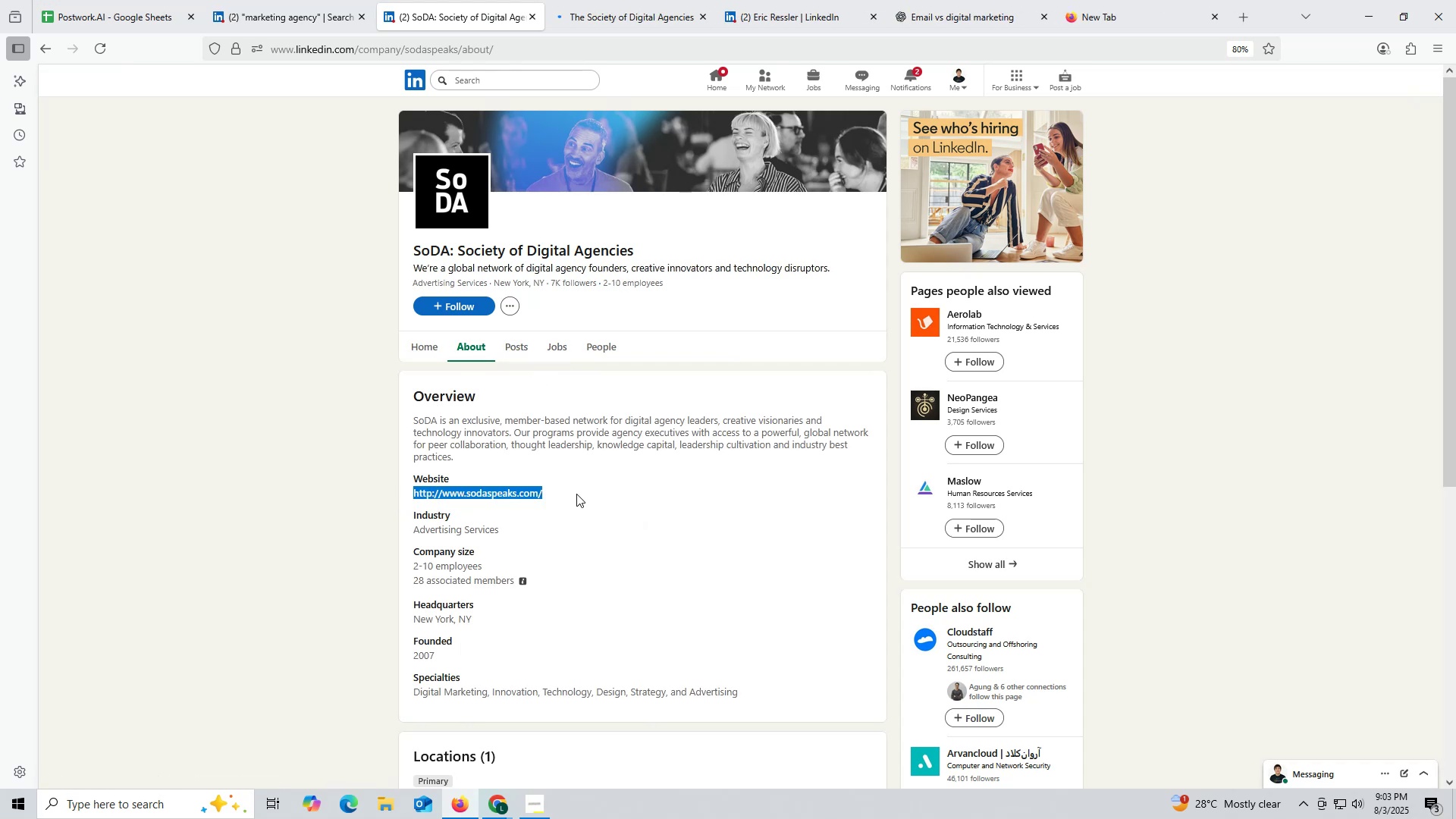 
key(Control+ControlLeft)
 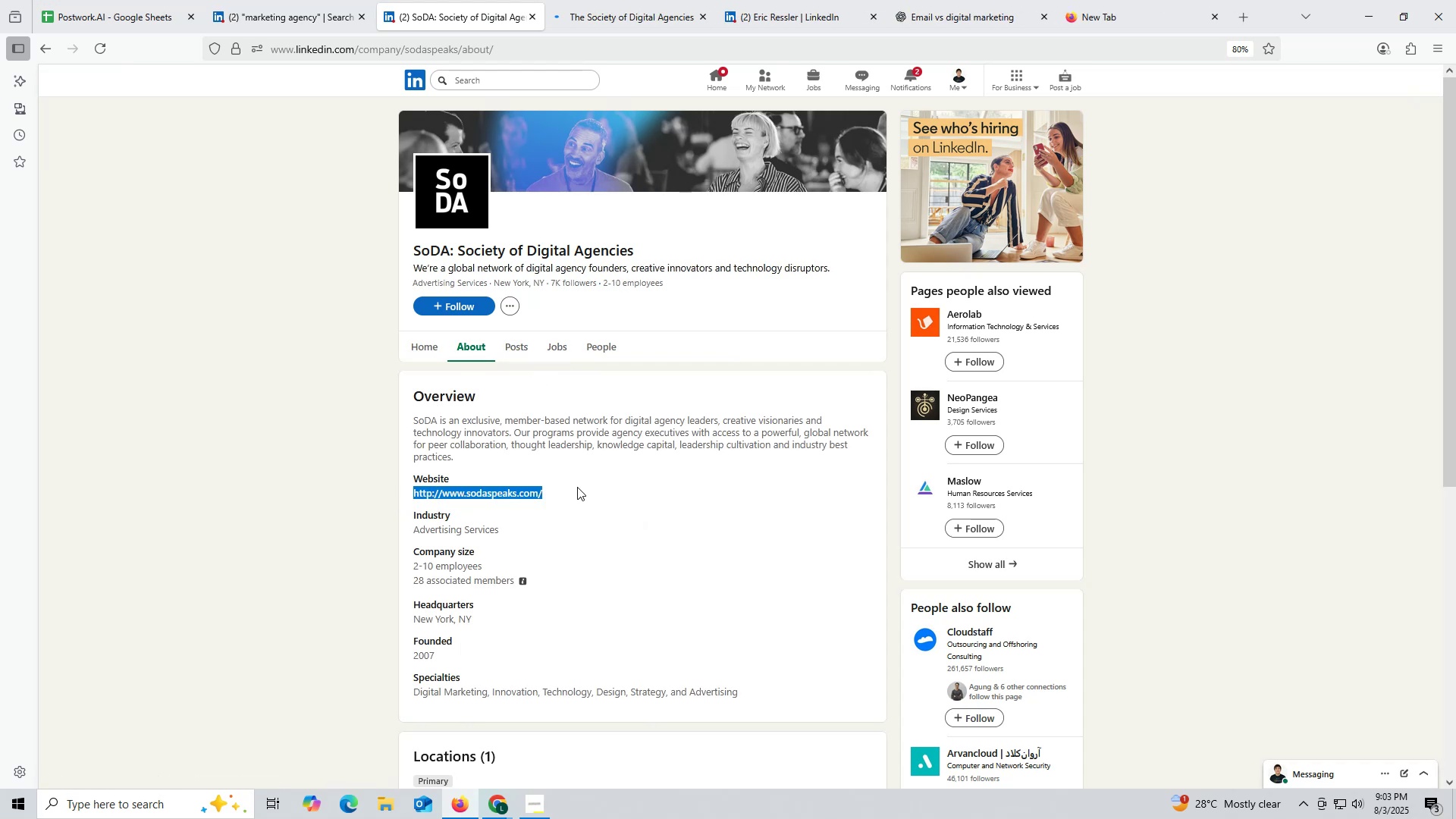 
key(Control+C)
 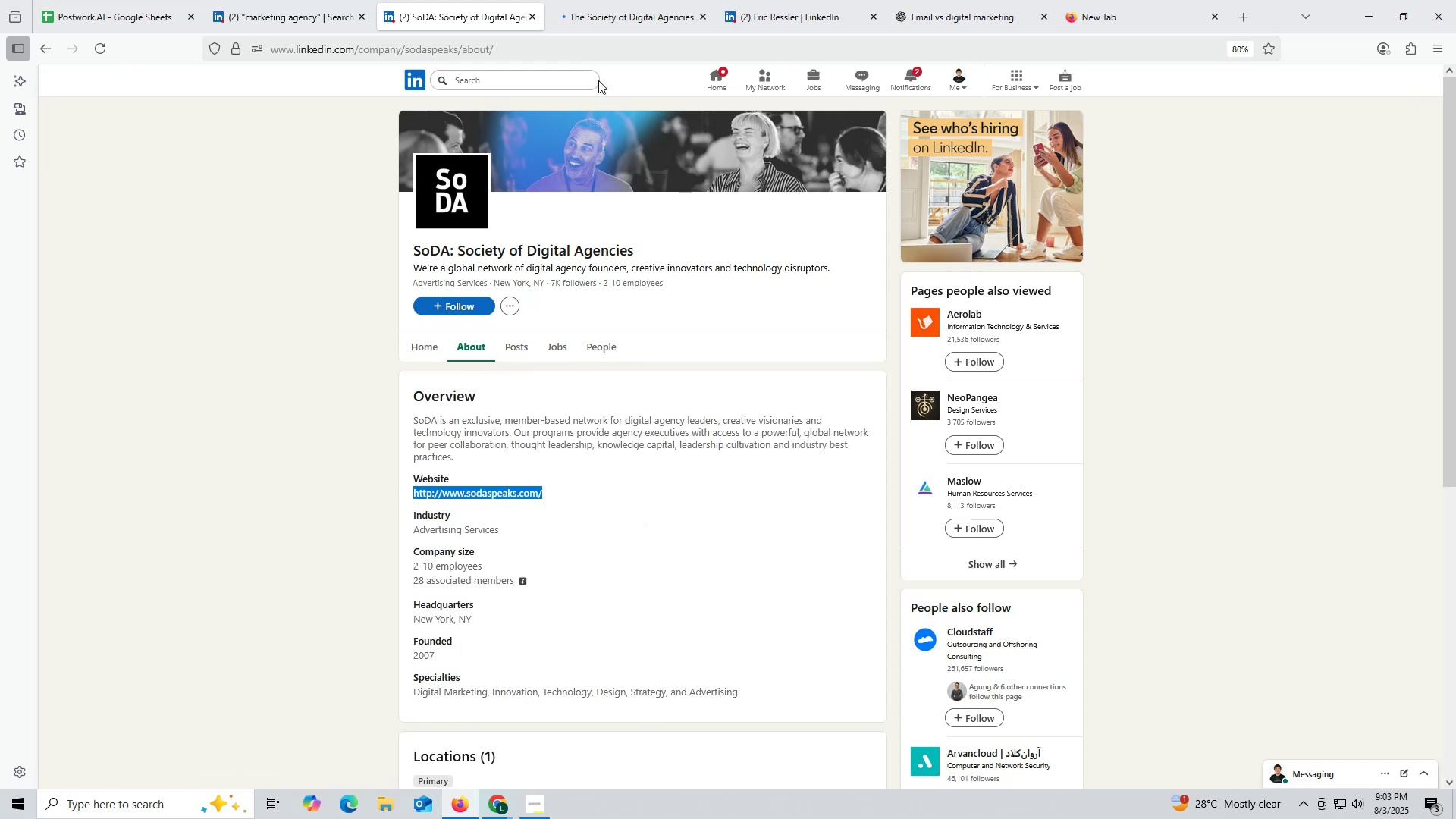 
left_click_drag(start_coordinate=[610, 4], to_coordinate=[614, 3])
 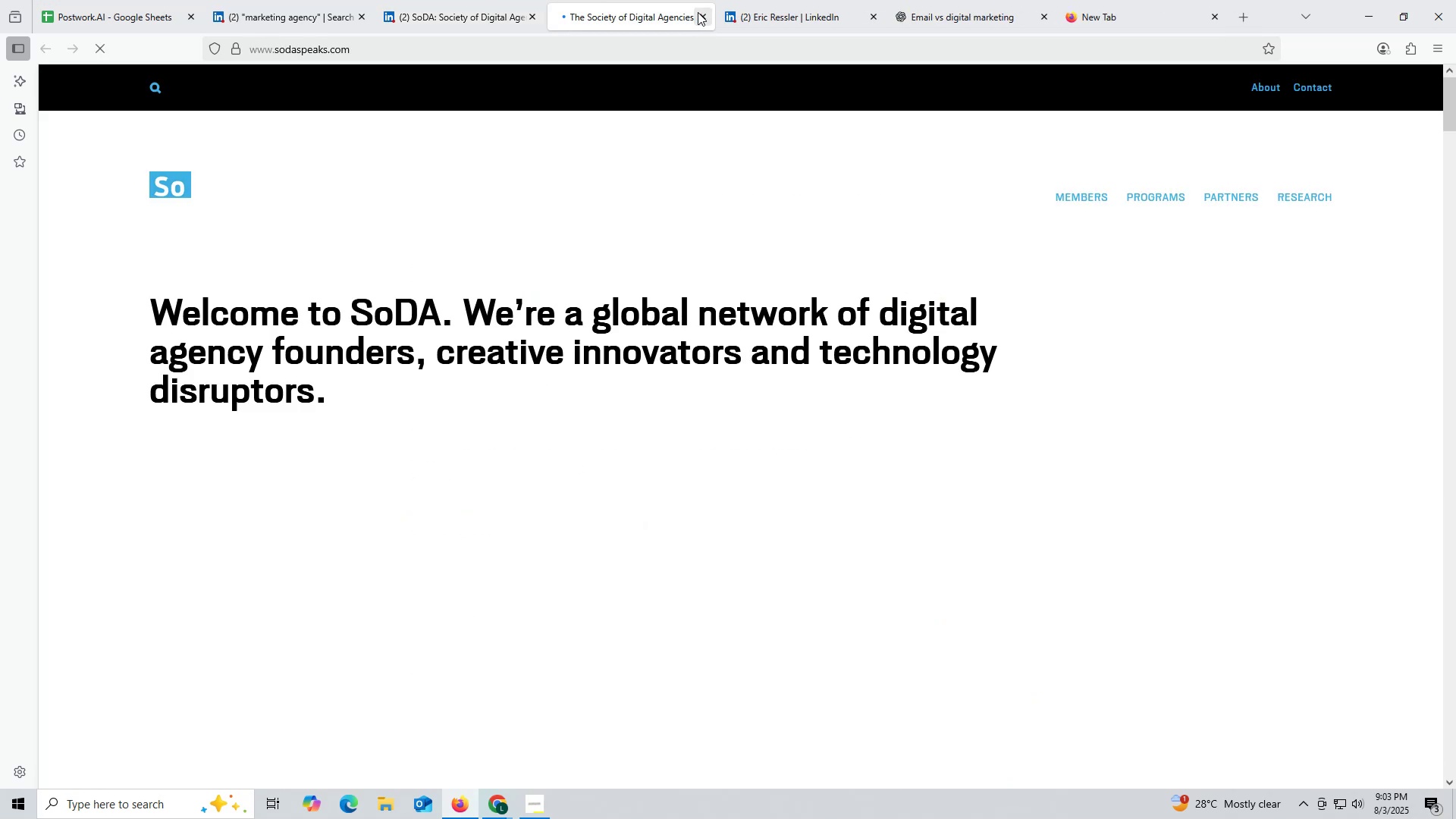 
left_click([698, 12])
 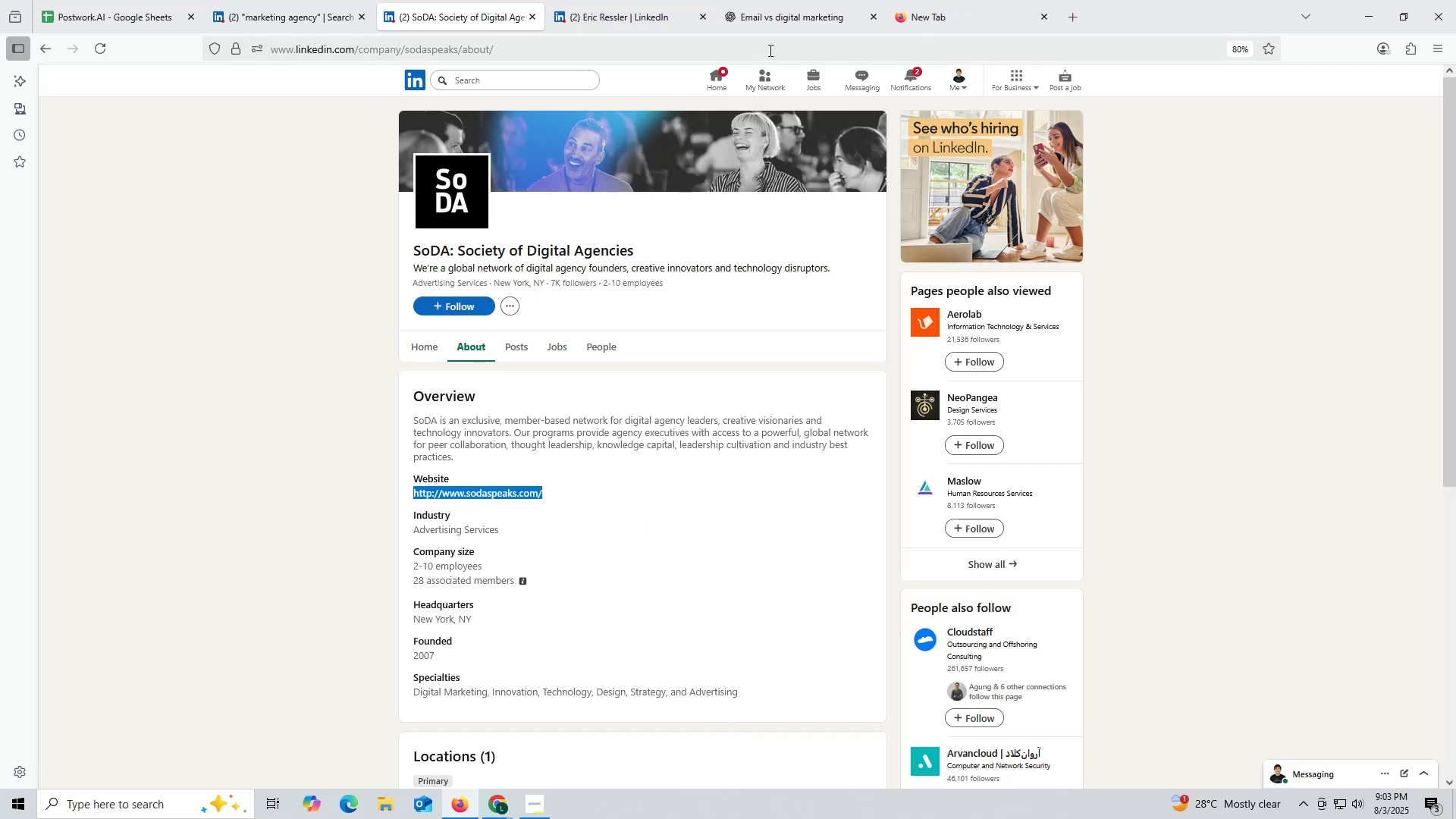 
left_click([760, 17])
 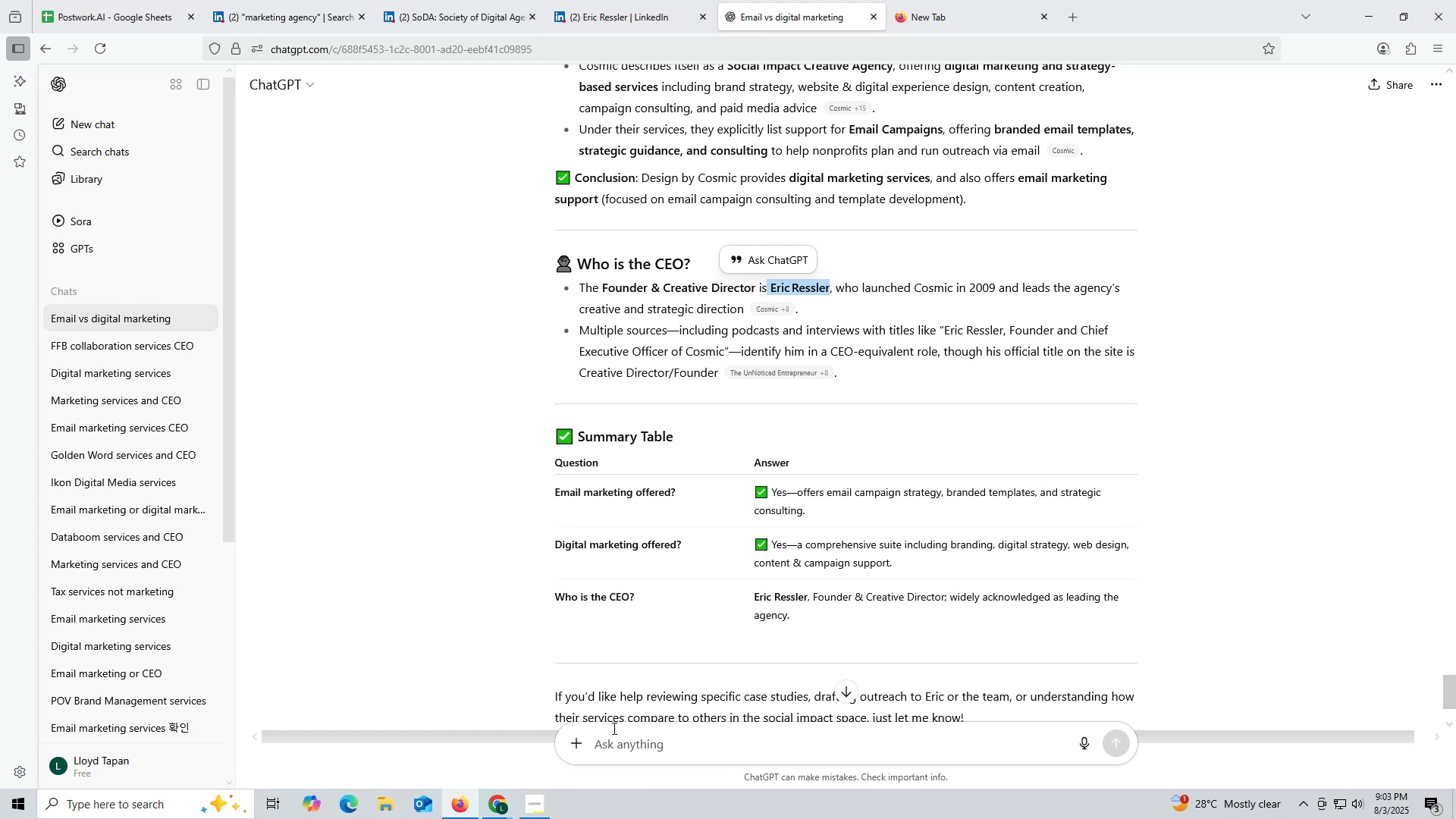 
left_click([616, 745])
 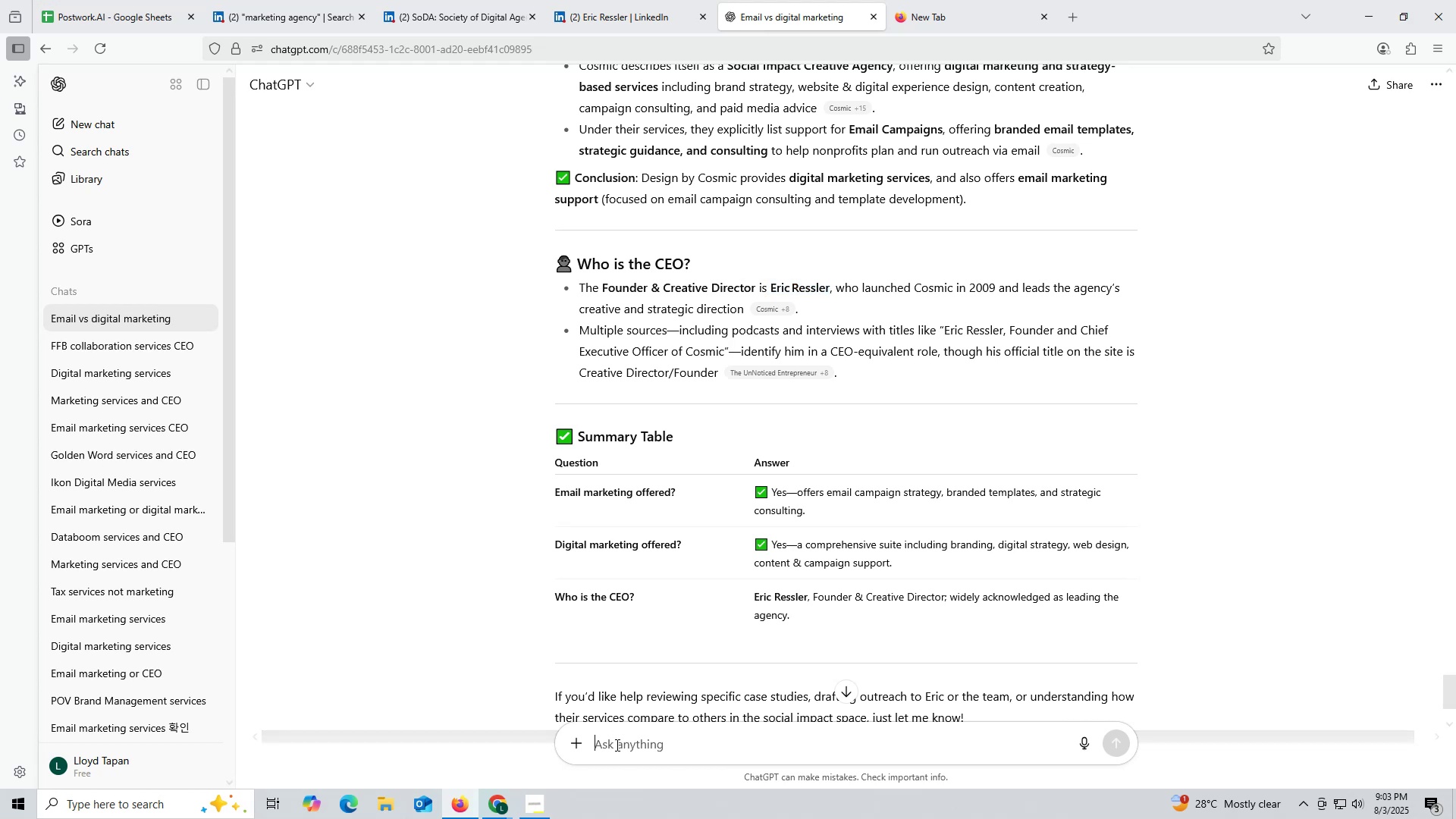 
key(Control+ControlLeft)
 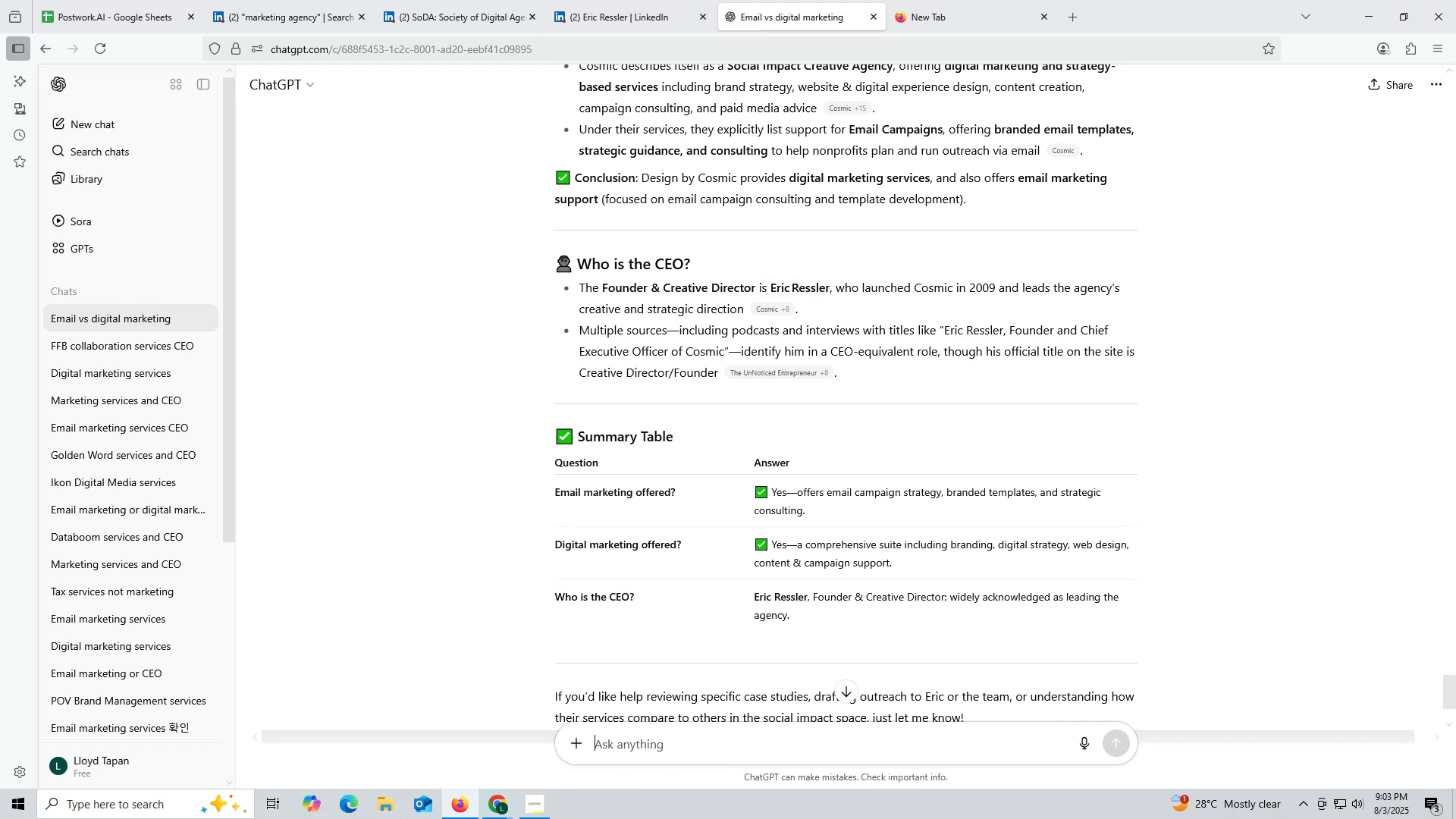 
key(Control+V)
 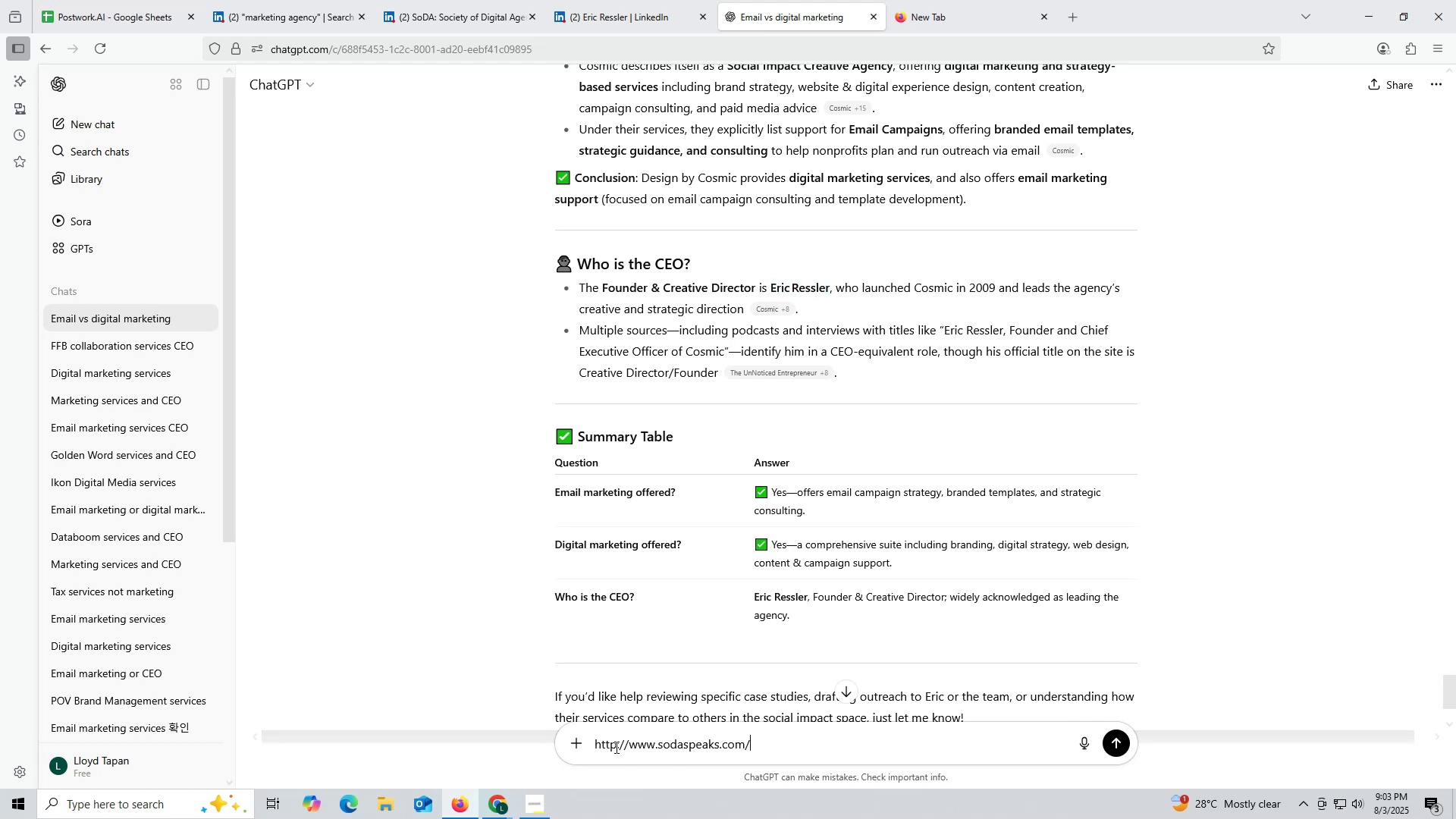 
key(Space)
 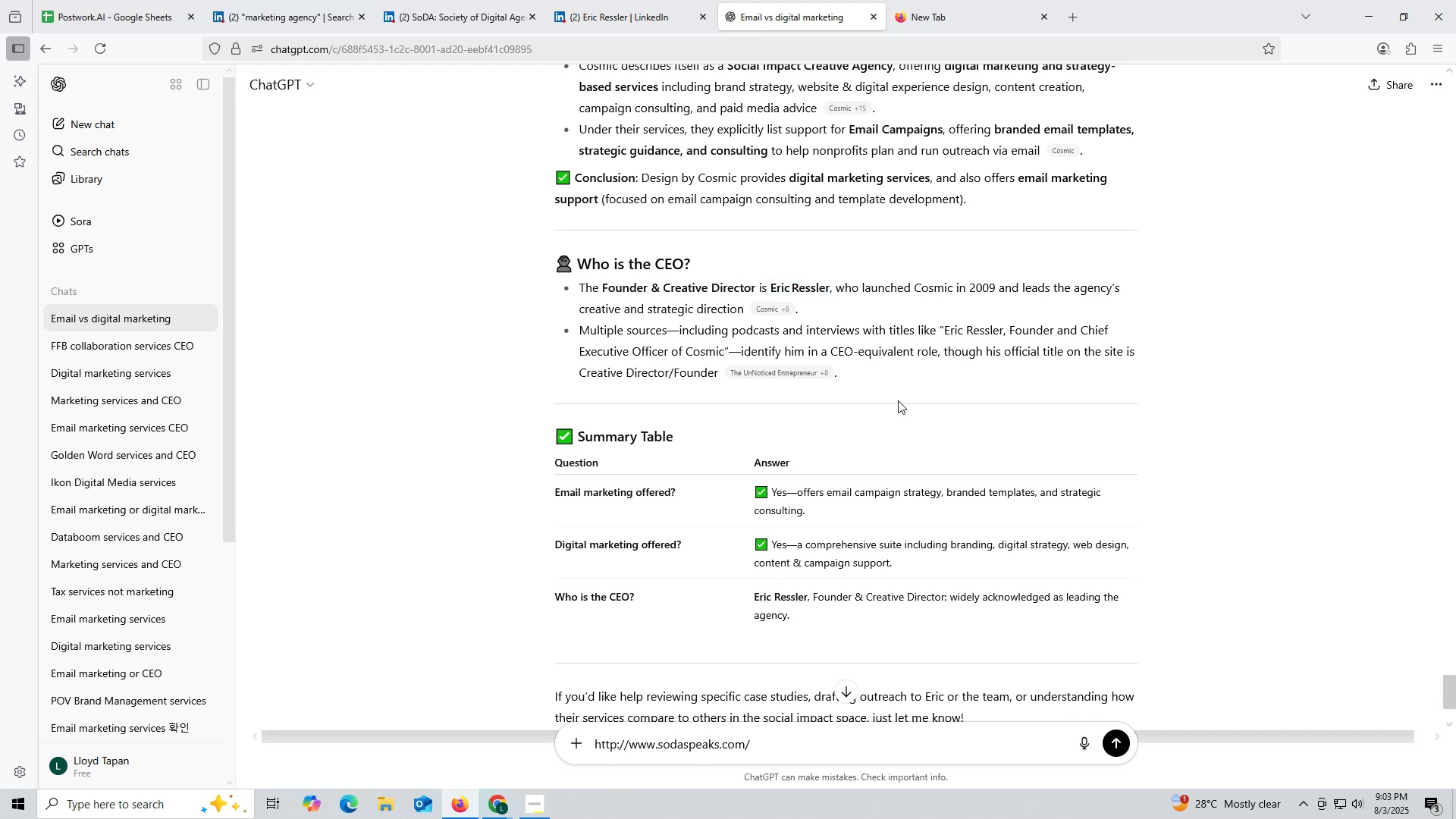 
scroll: coordinate [953, 260], scroll_direction: up, amount: 2.0
 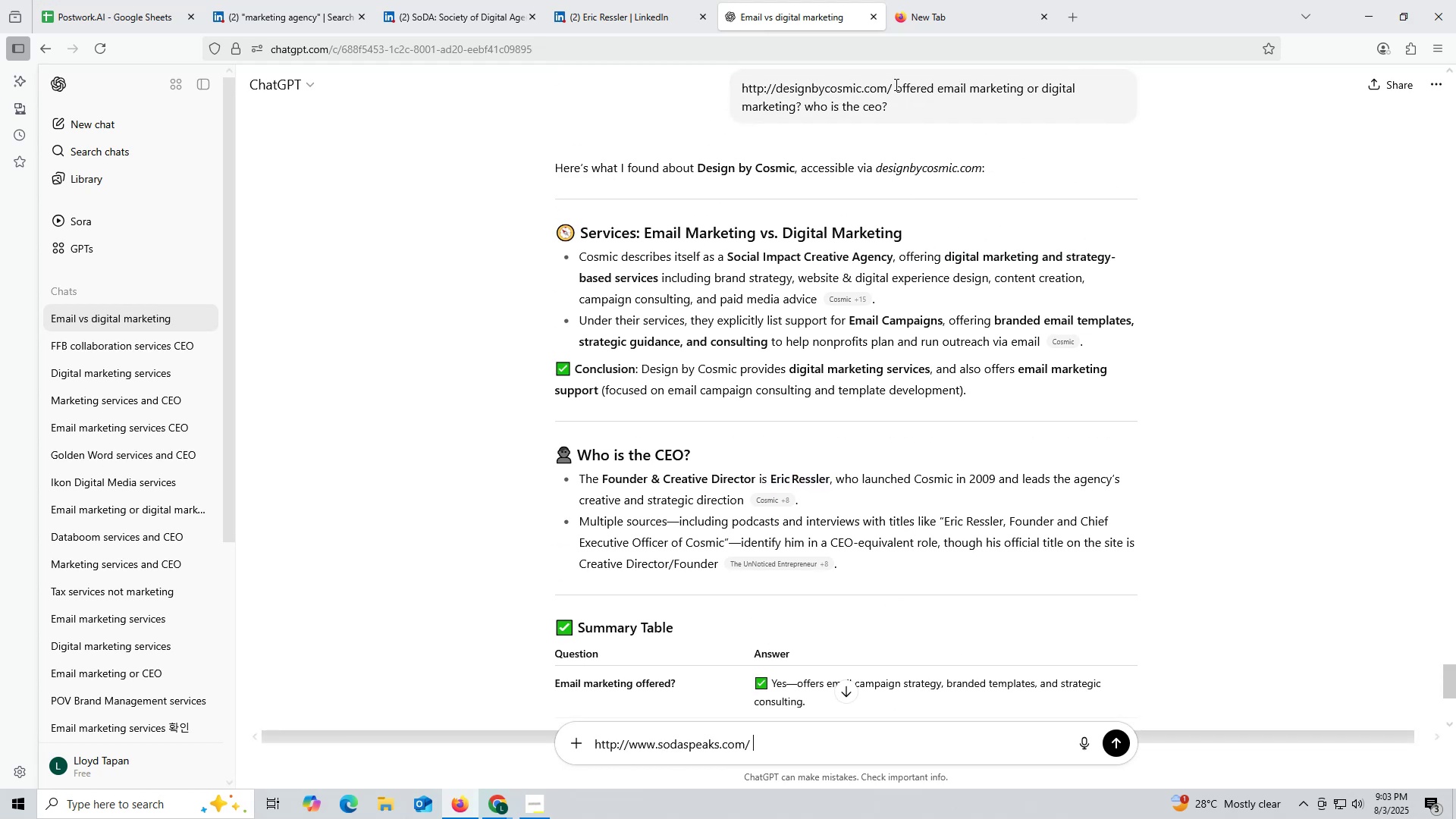 
left_click_drag(start_coordinate=[896, 84], to_coordinate=[925, 104])
 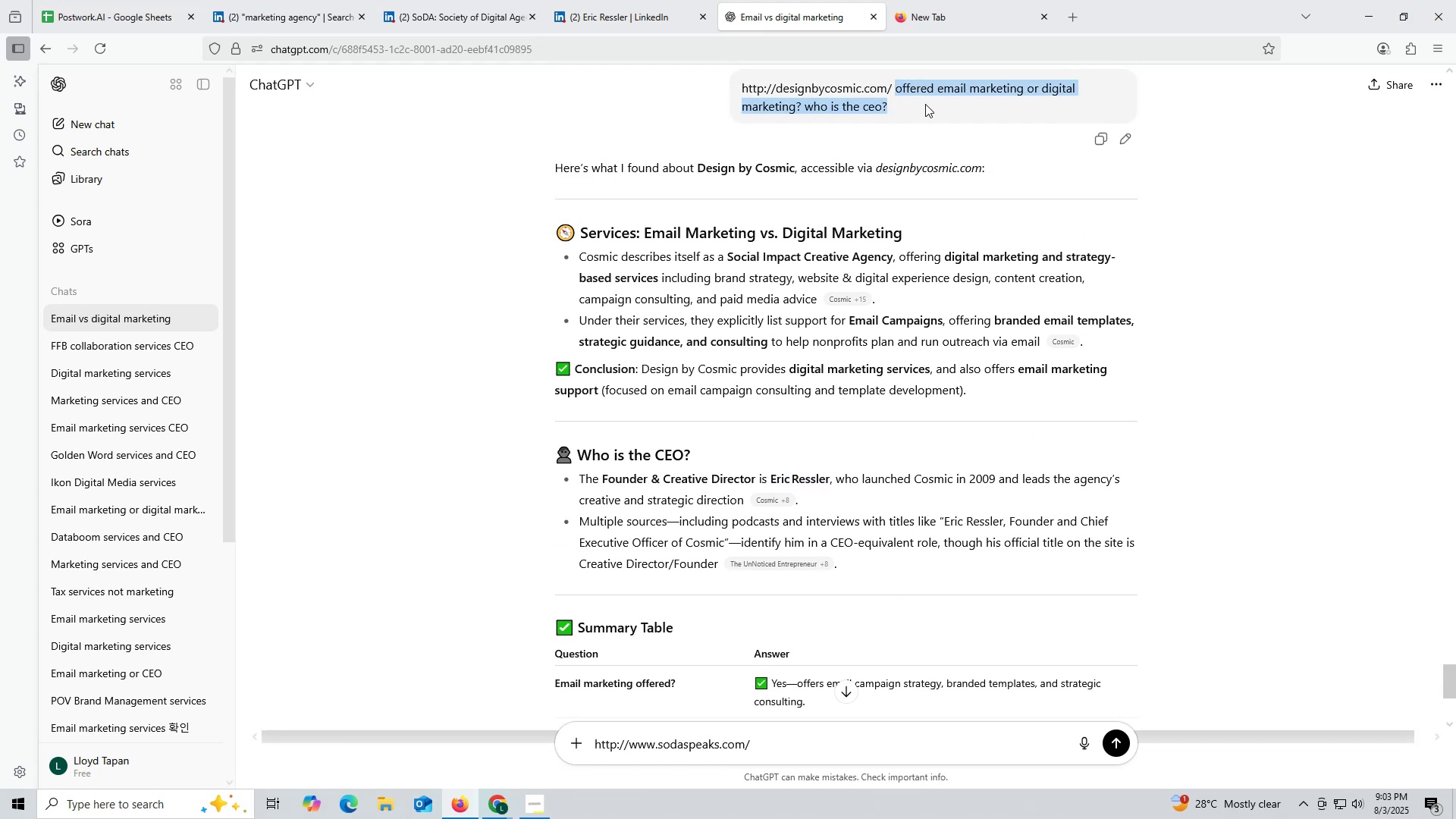 
key(Control+ControlLeft)
 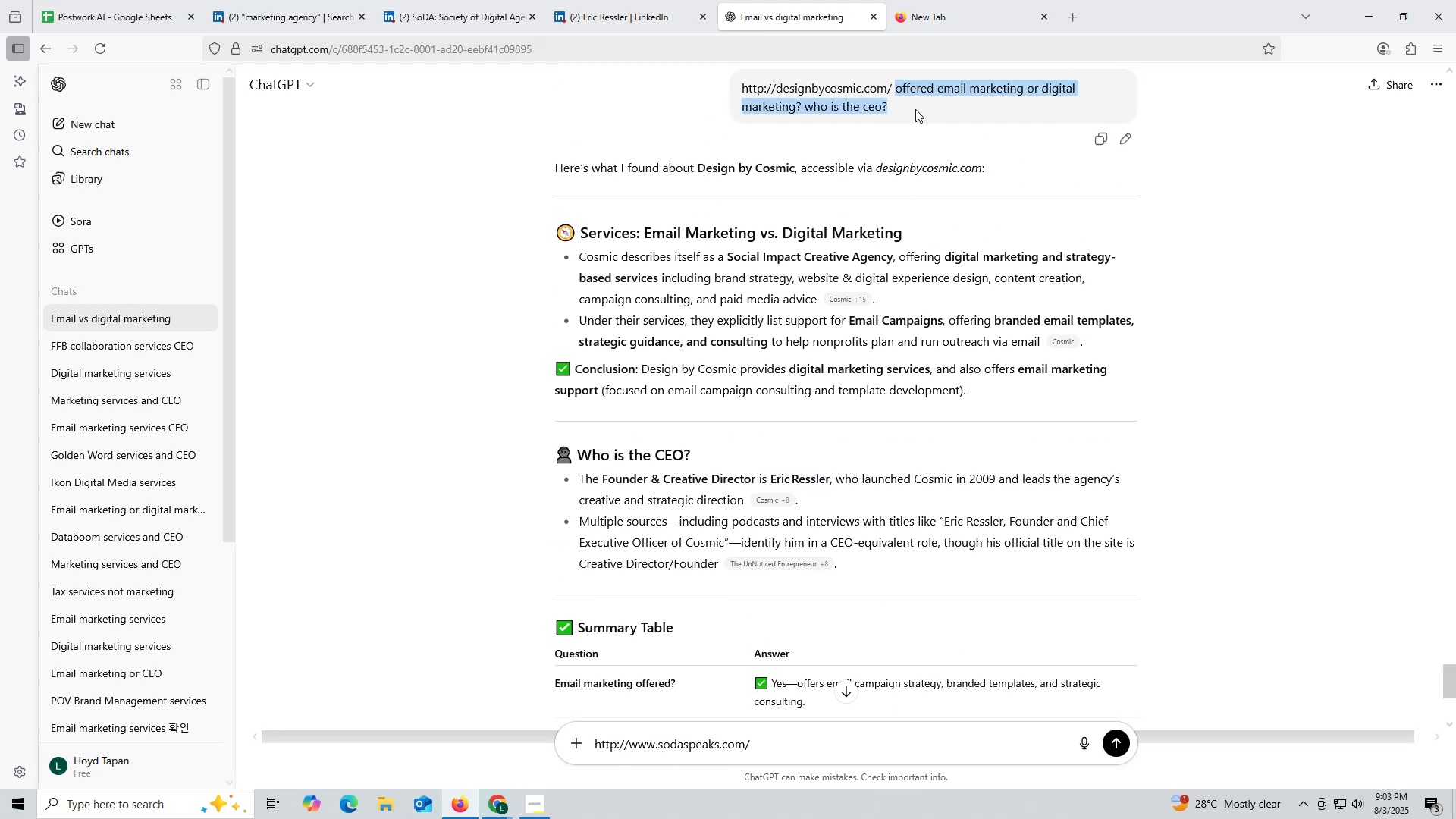 
key(Control+C)
 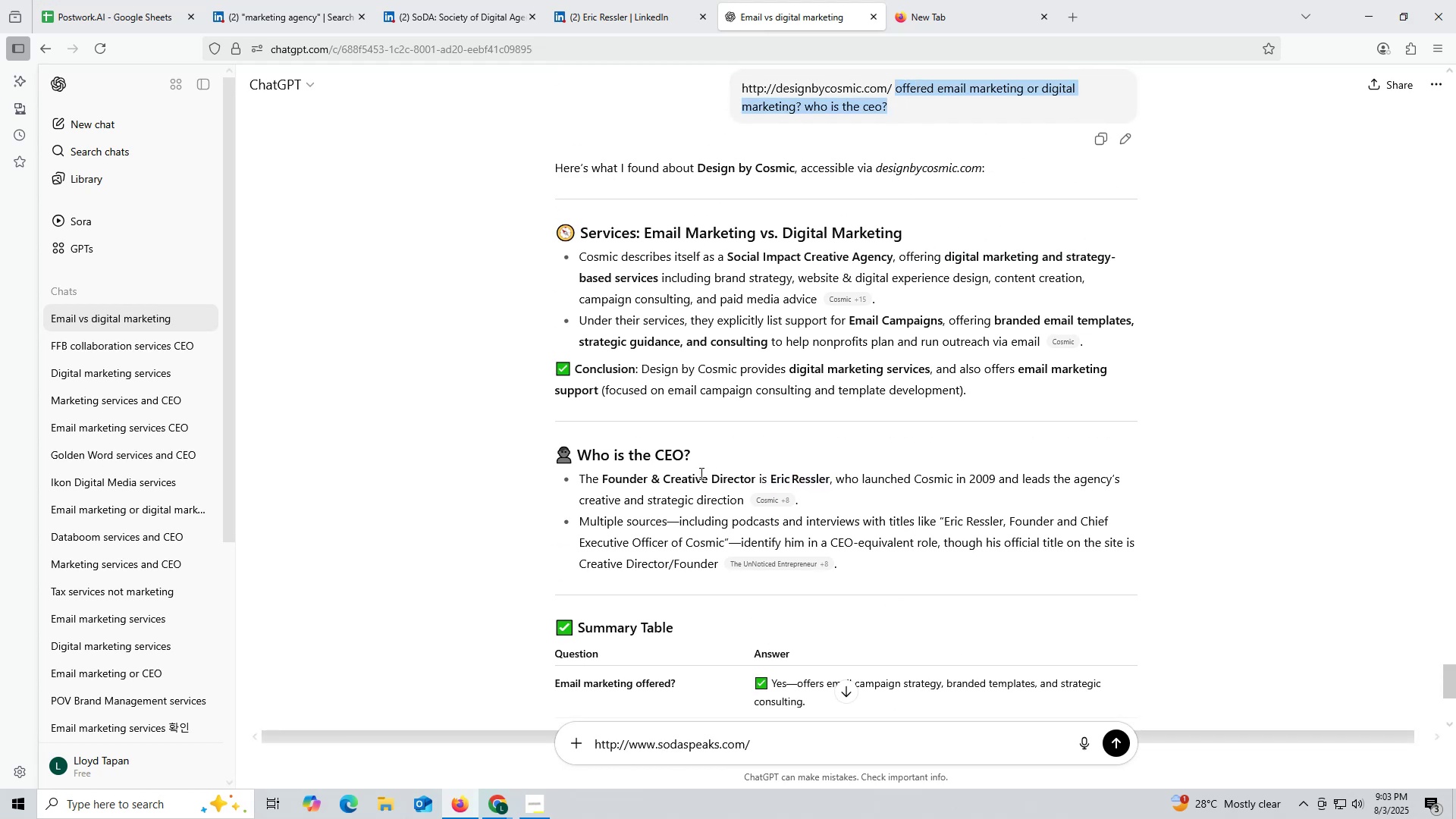 
scroll: coordinate [697, 483], scroll_direction: down, amount: 4.0
 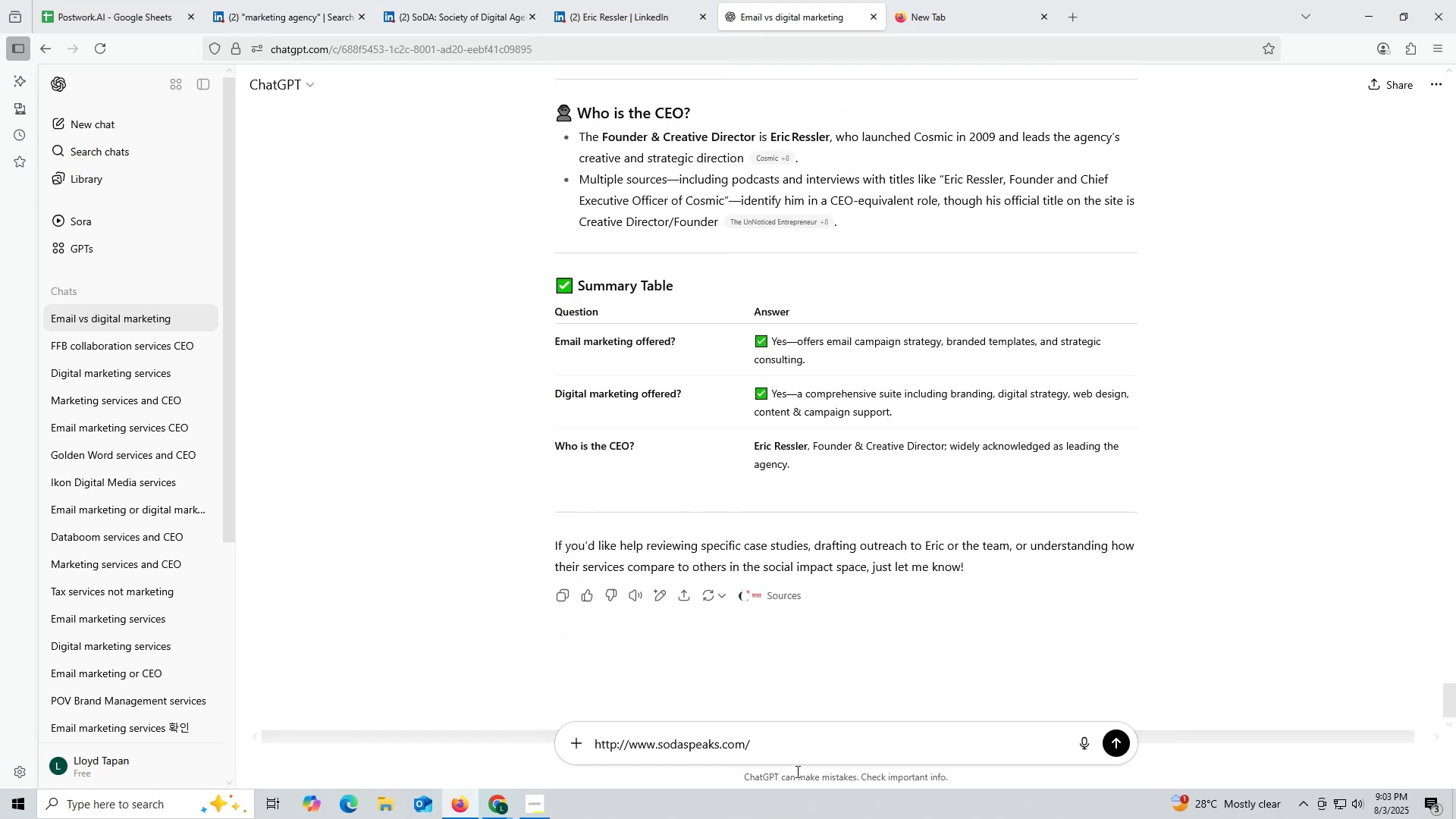 
left_click([802, 748])
 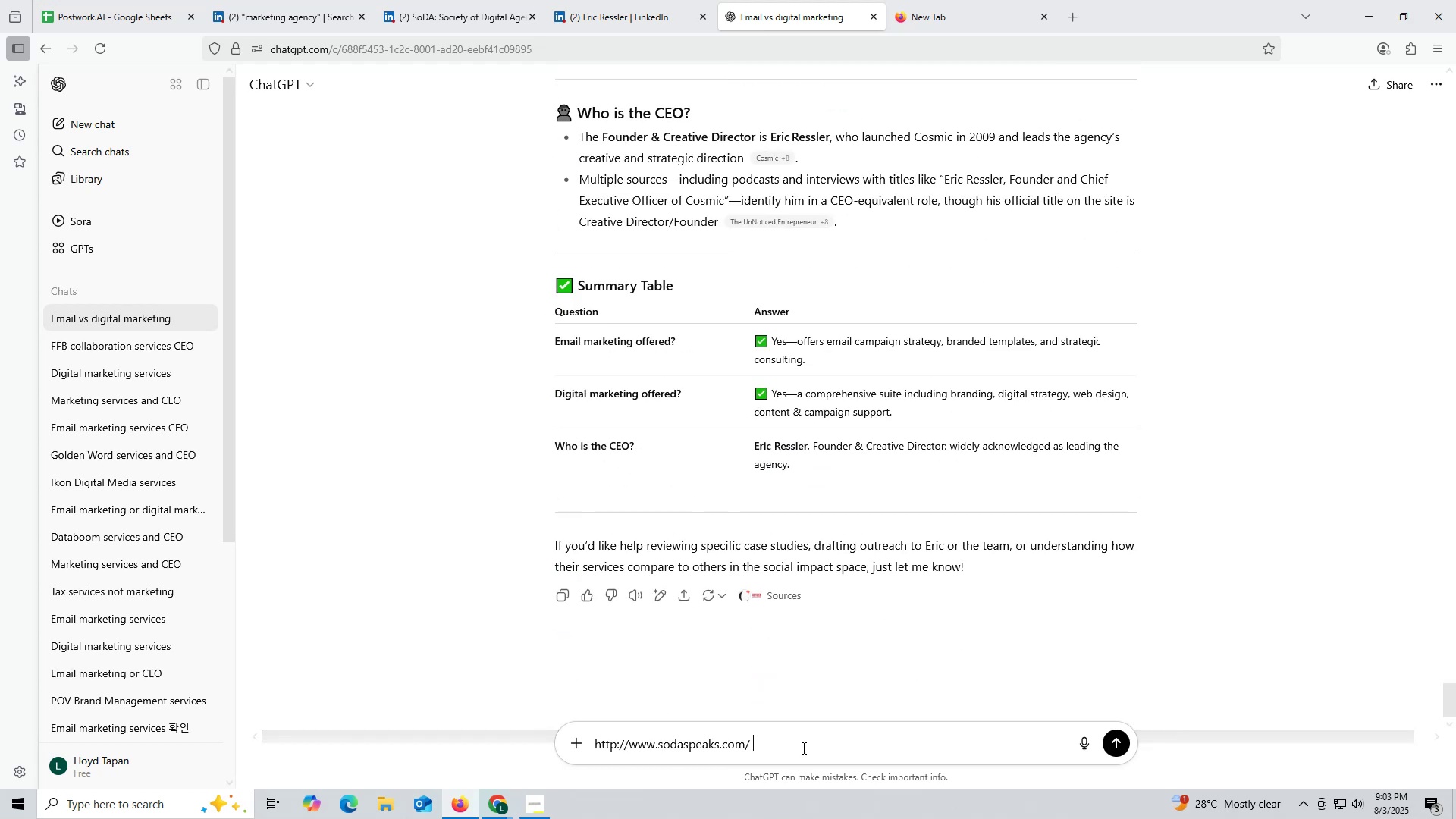 
key(Control+ControlLeft)
 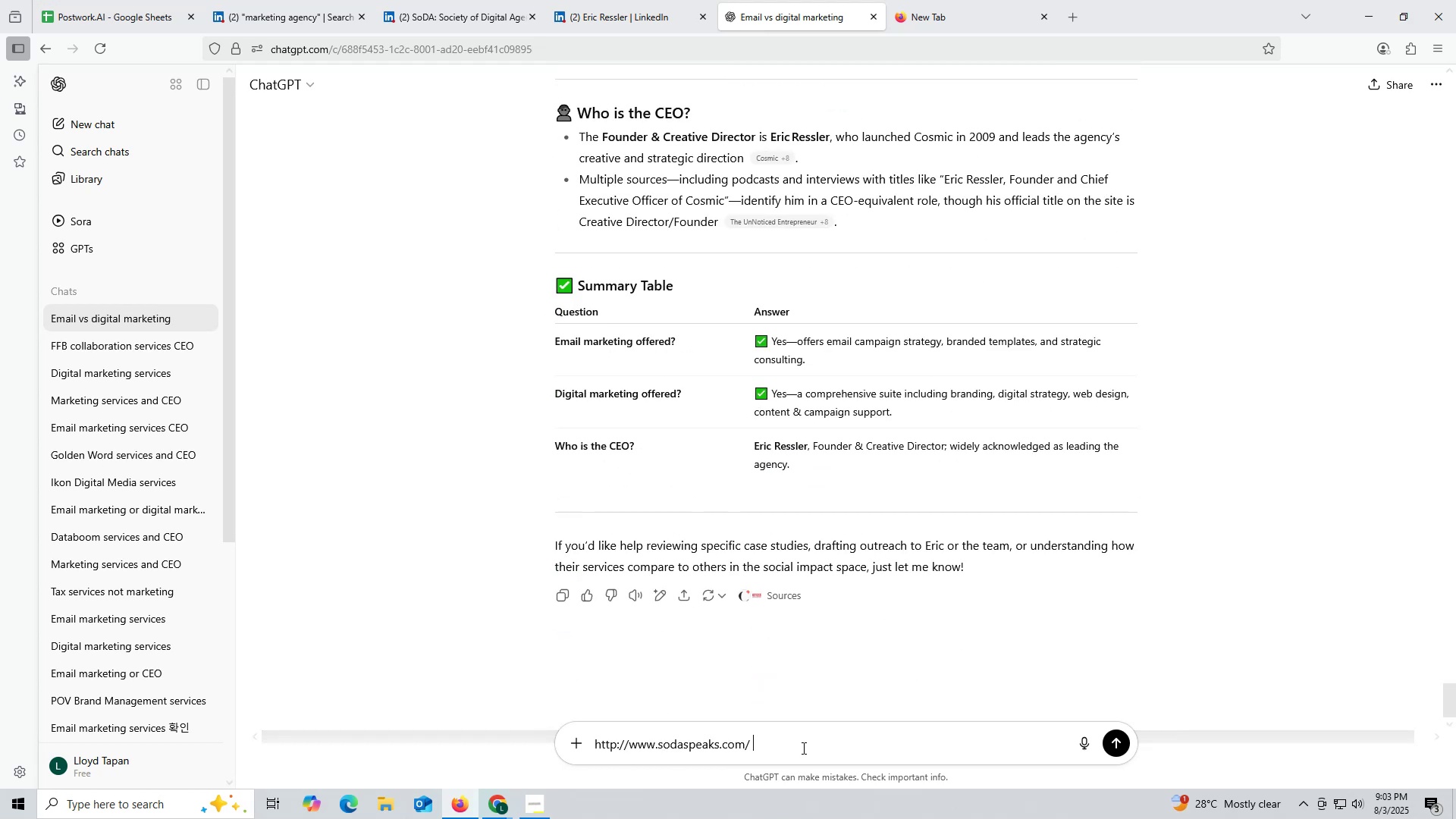 
key(Control+V)
 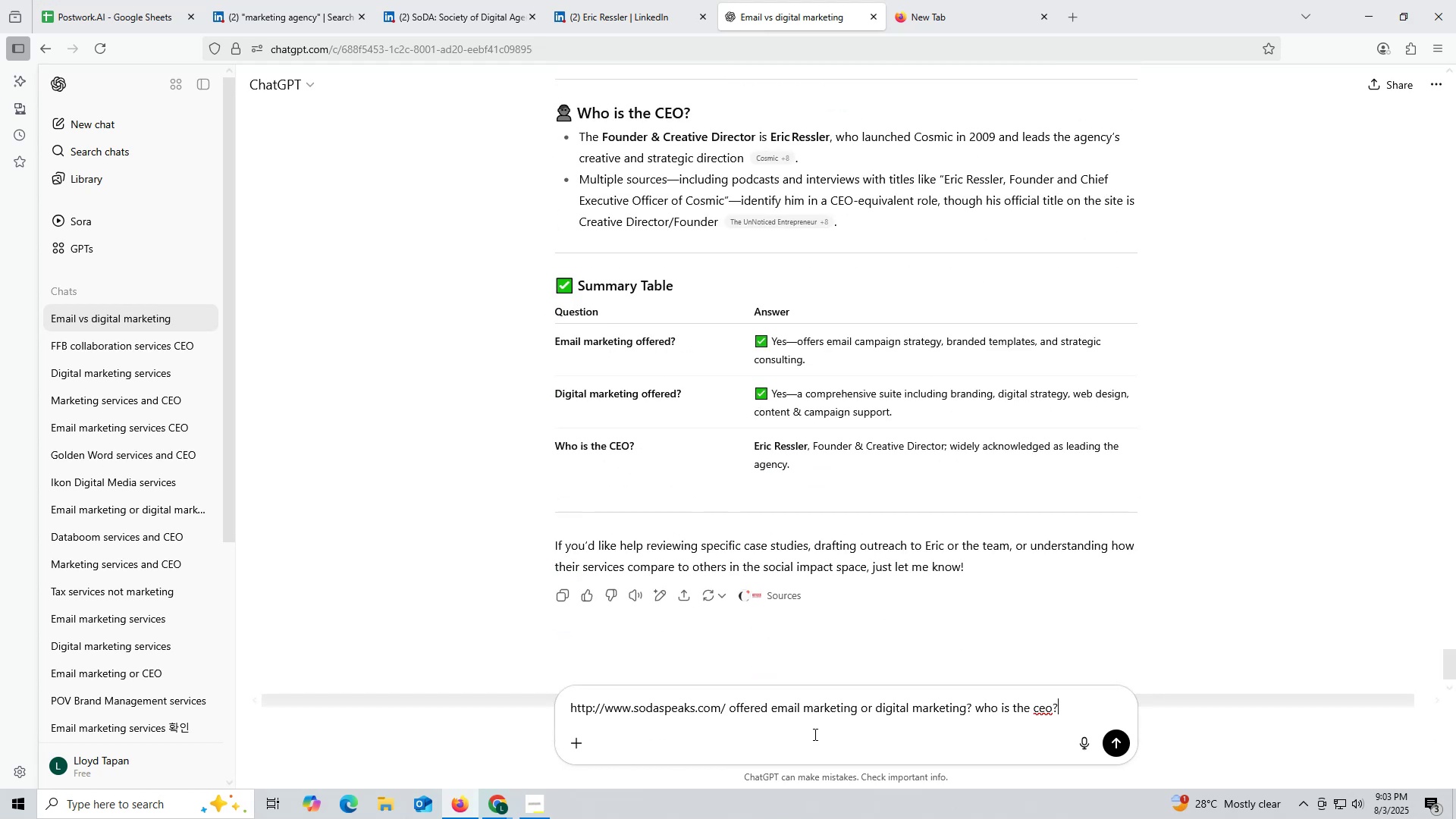 
key(Enter)
 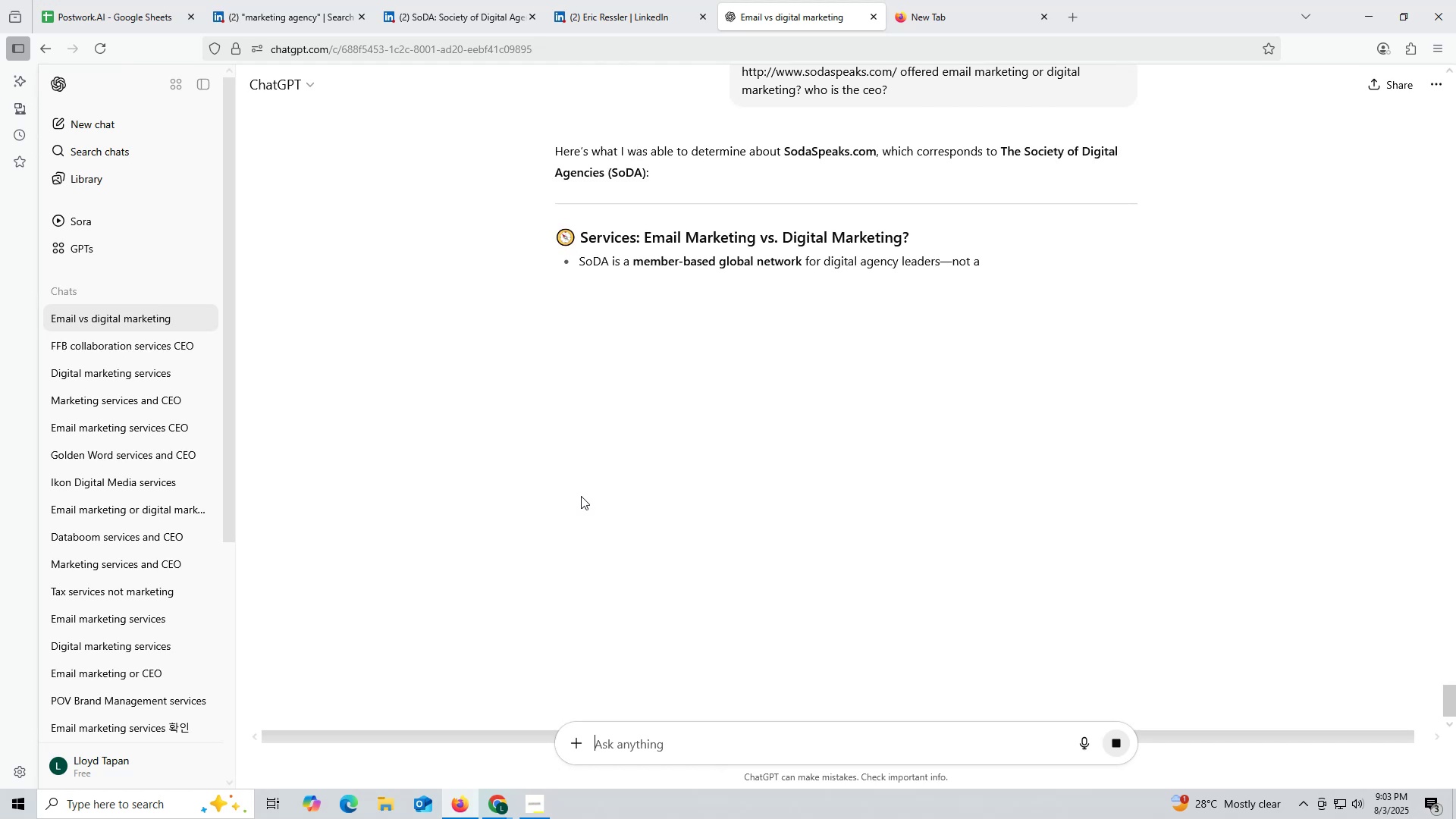 
wait(9.77)
 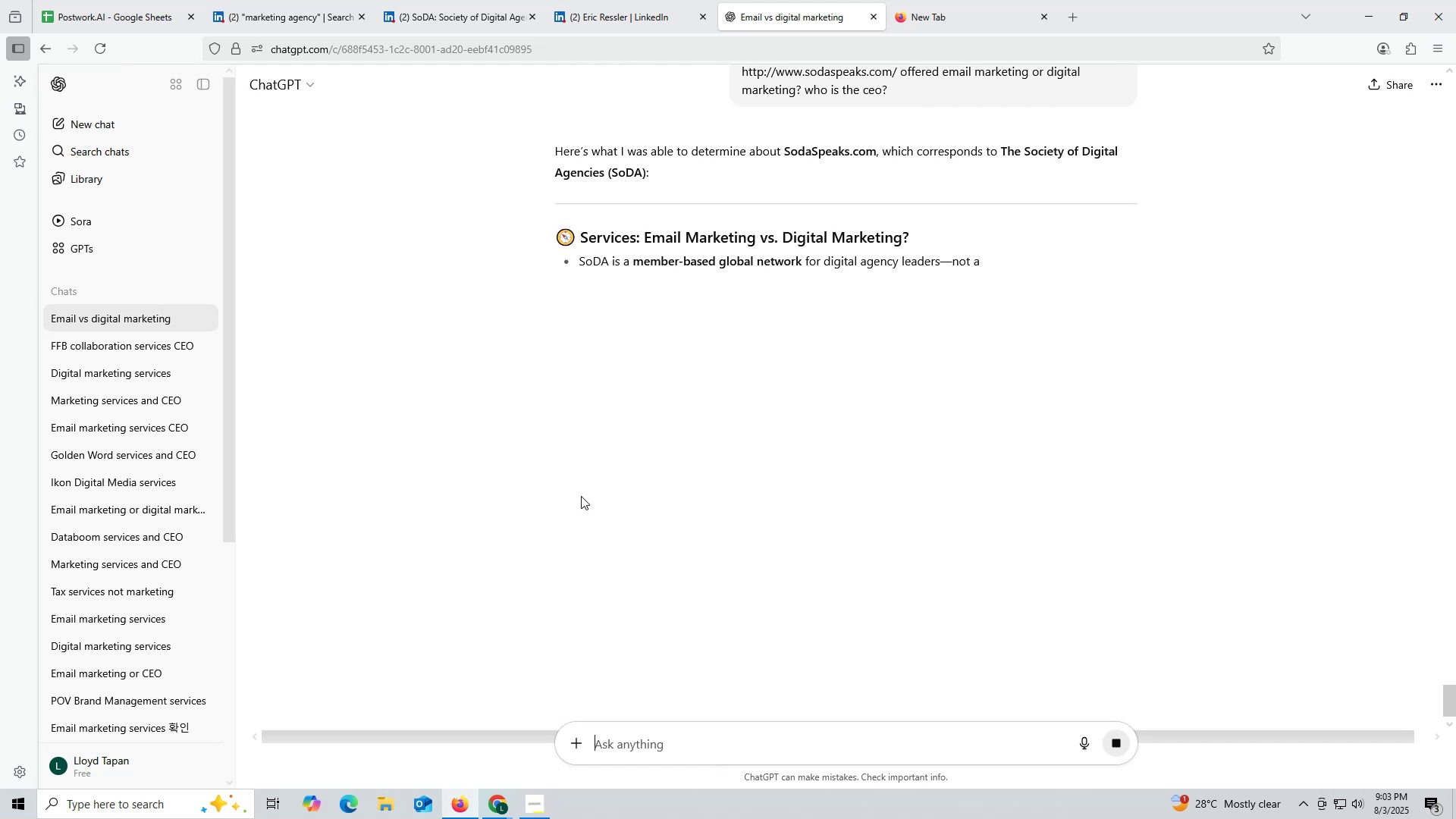 
scroll: coordinate [800, 468], scroll_direction: down, amount: 3.0
 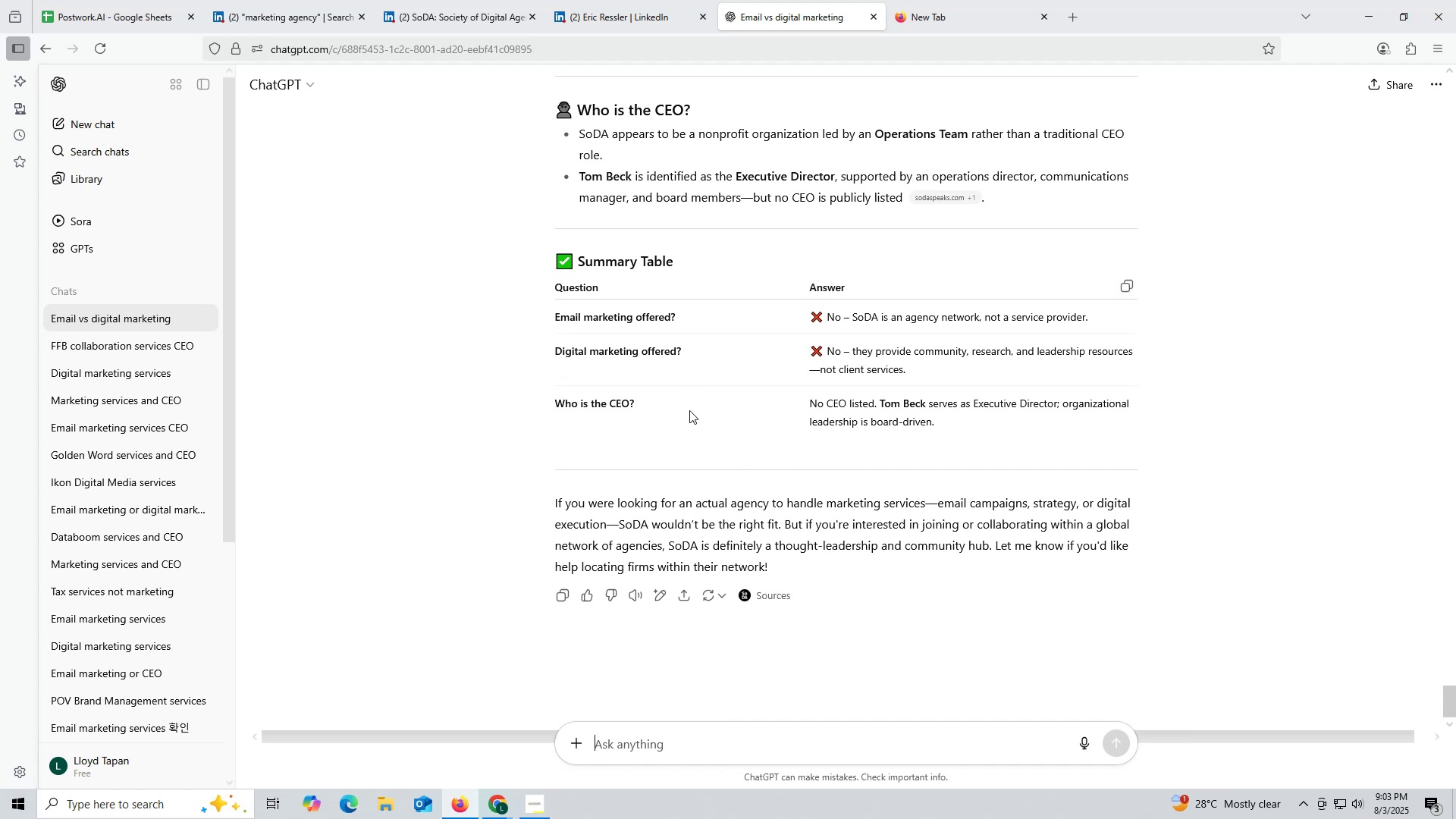 
wait(6.9)
 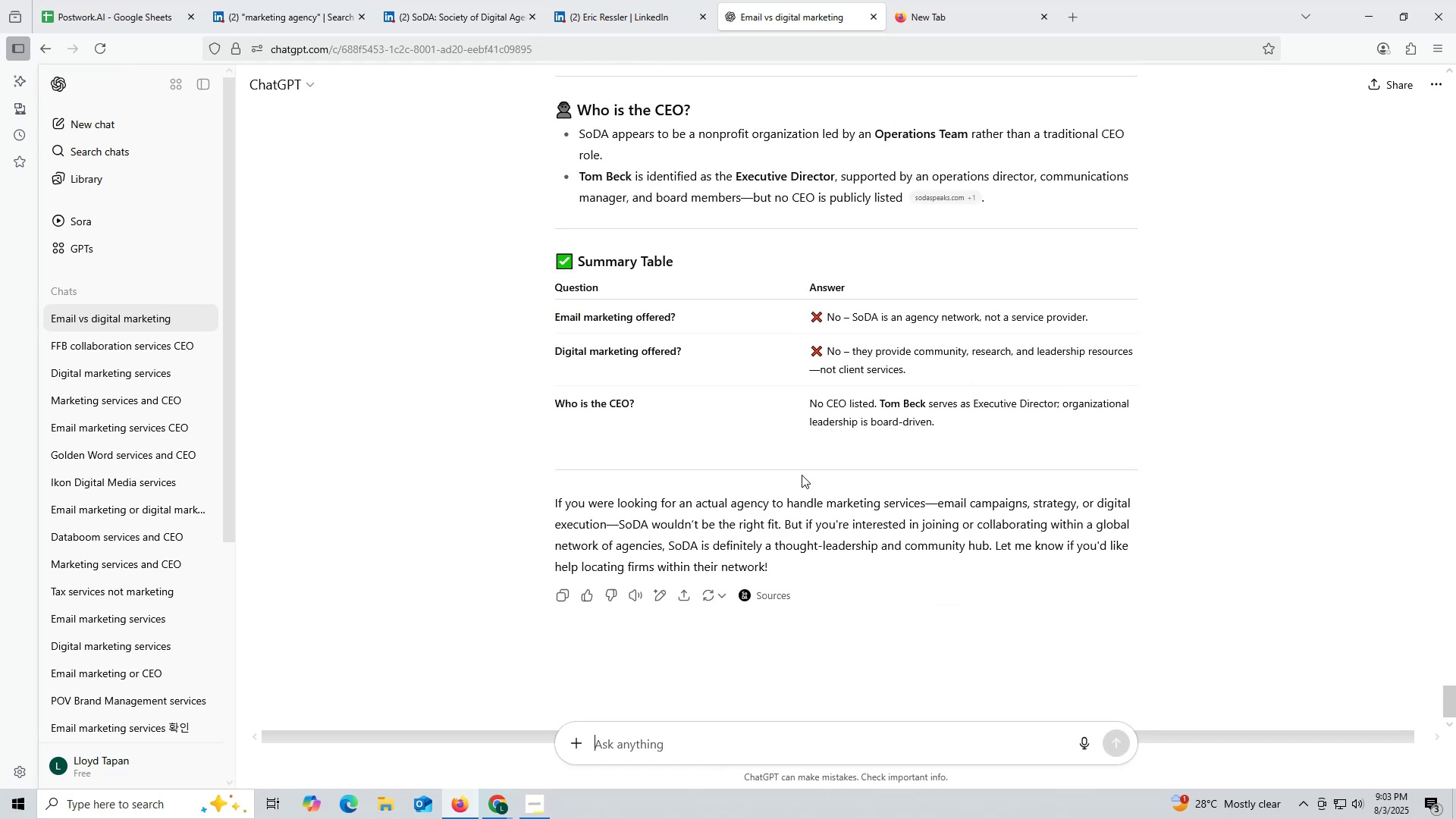 
mouse_move([474, 46])
 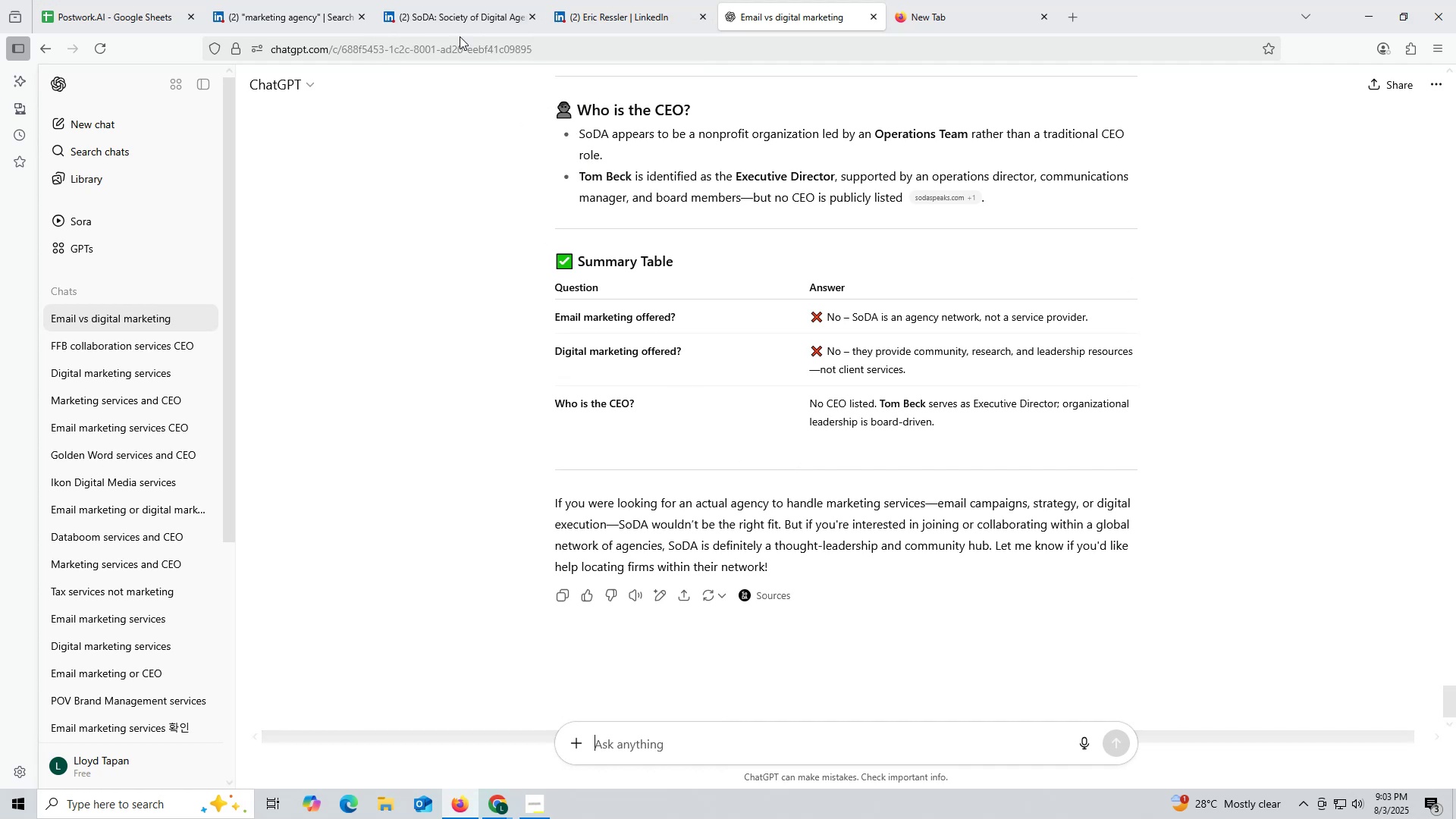 
mouse_move([441, 42])
 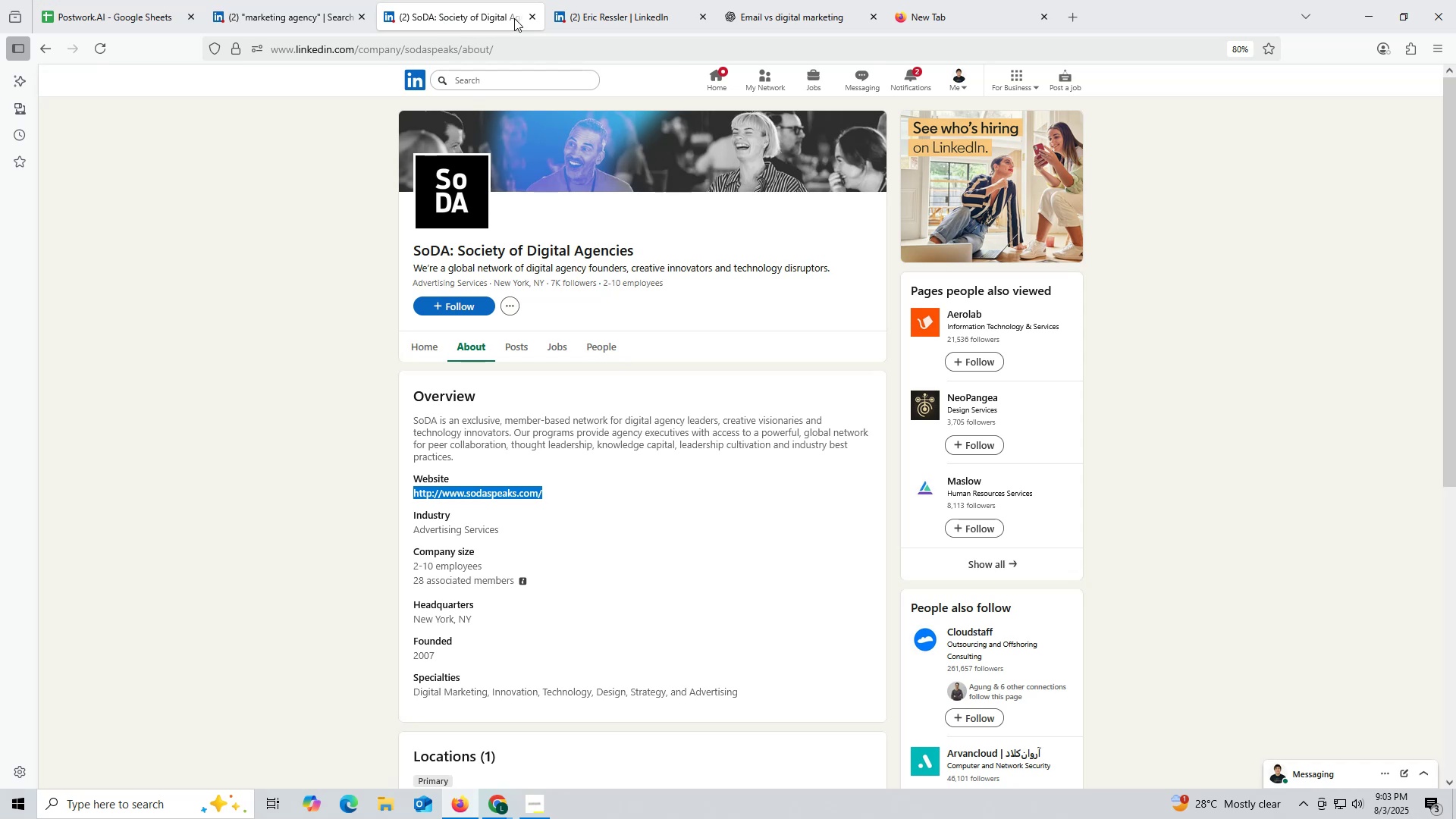 
left_click([533, 16])
 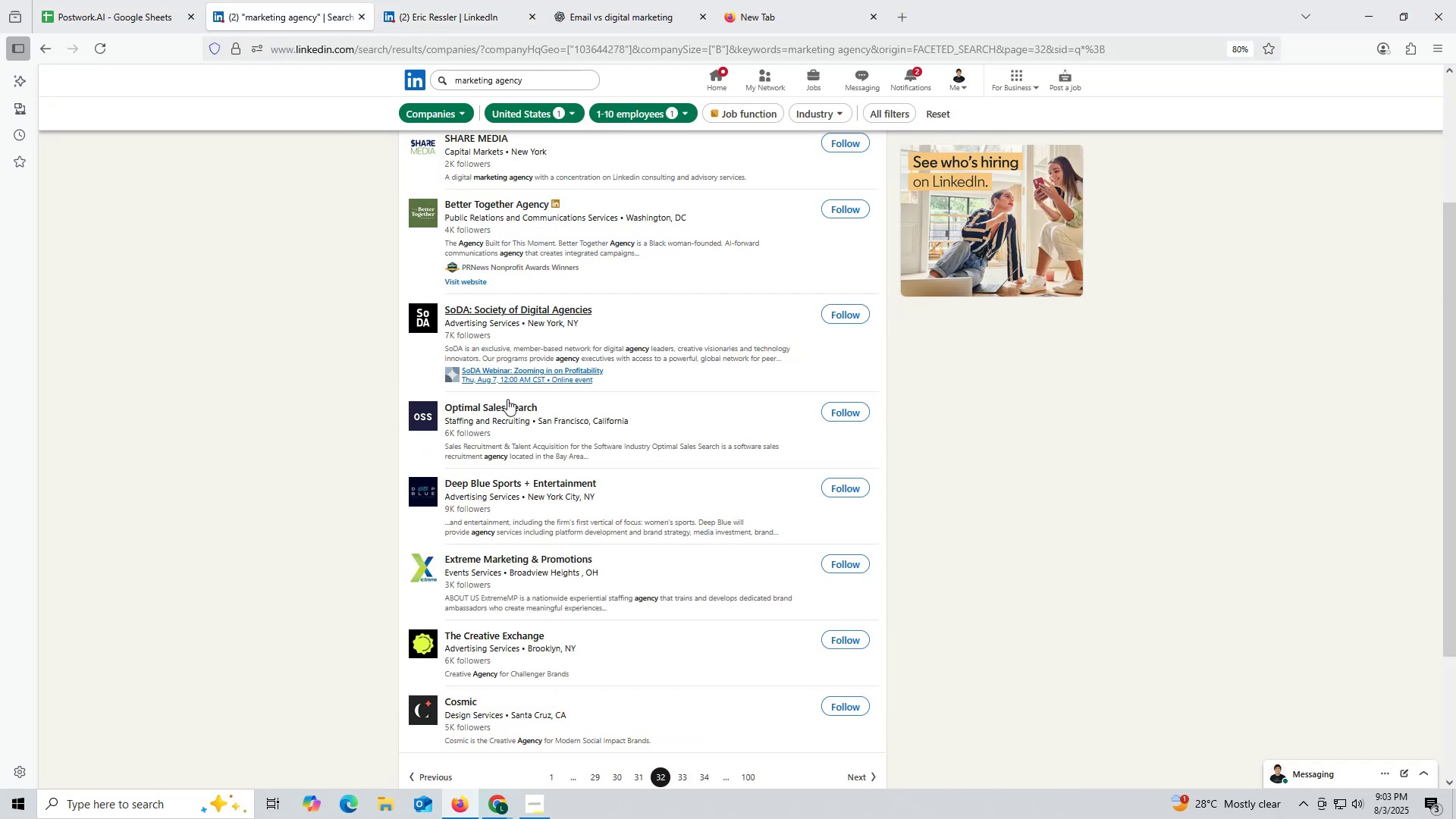 
scroll: coordinate [532, 408], scroll_direction: up, amount: 3.0
 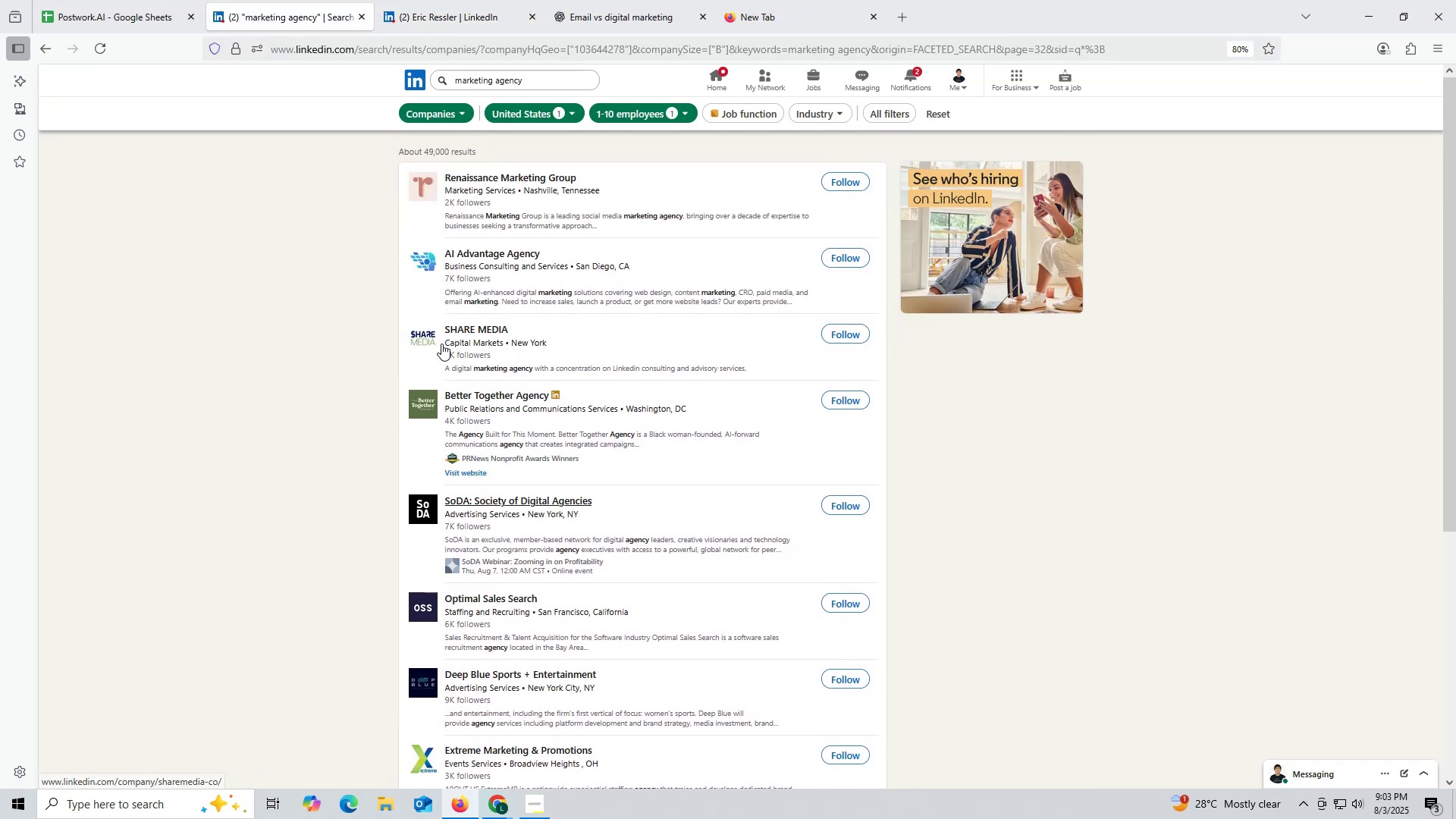 
wait(5.37)
 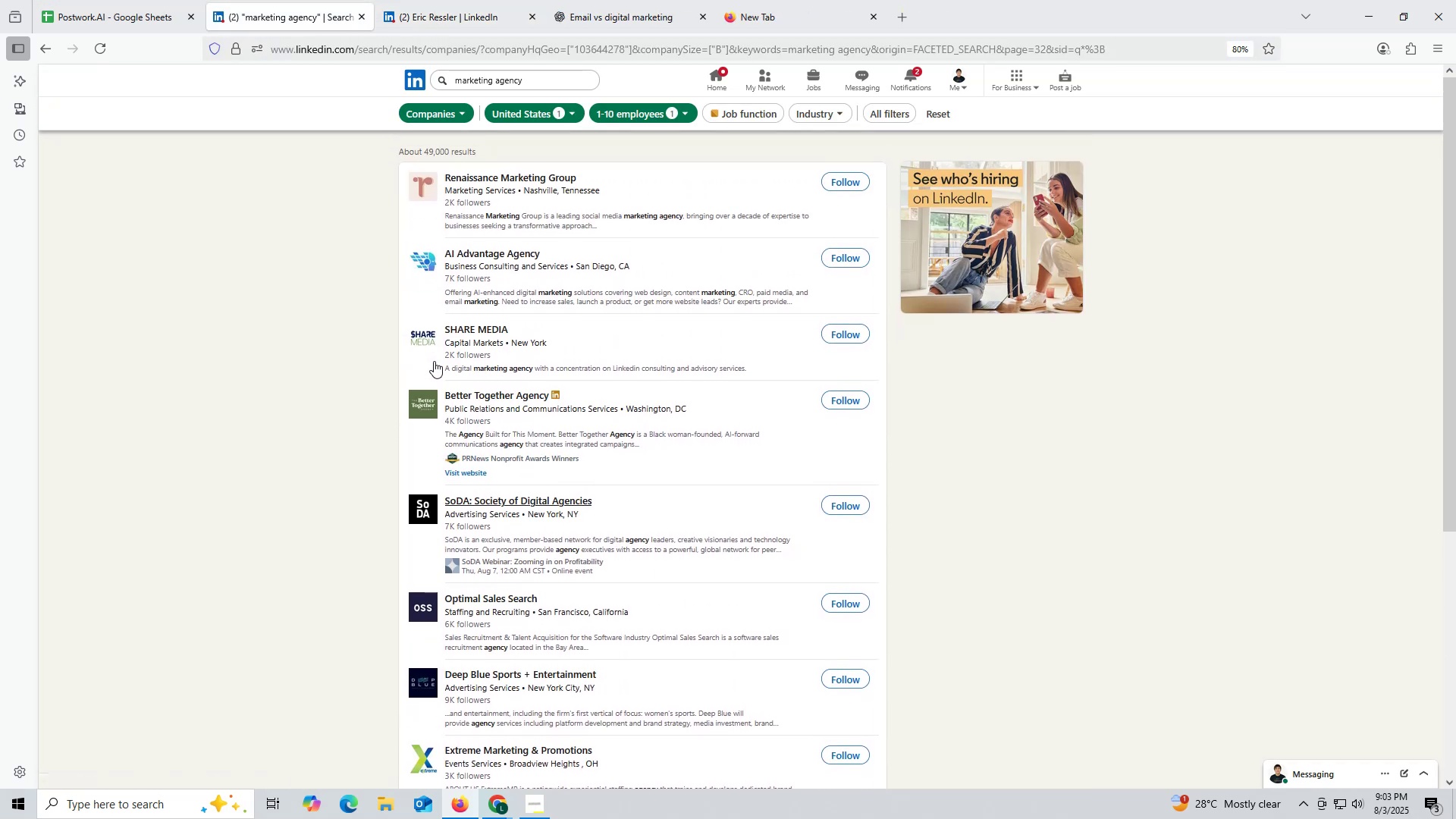 
left_click([492, 346])
 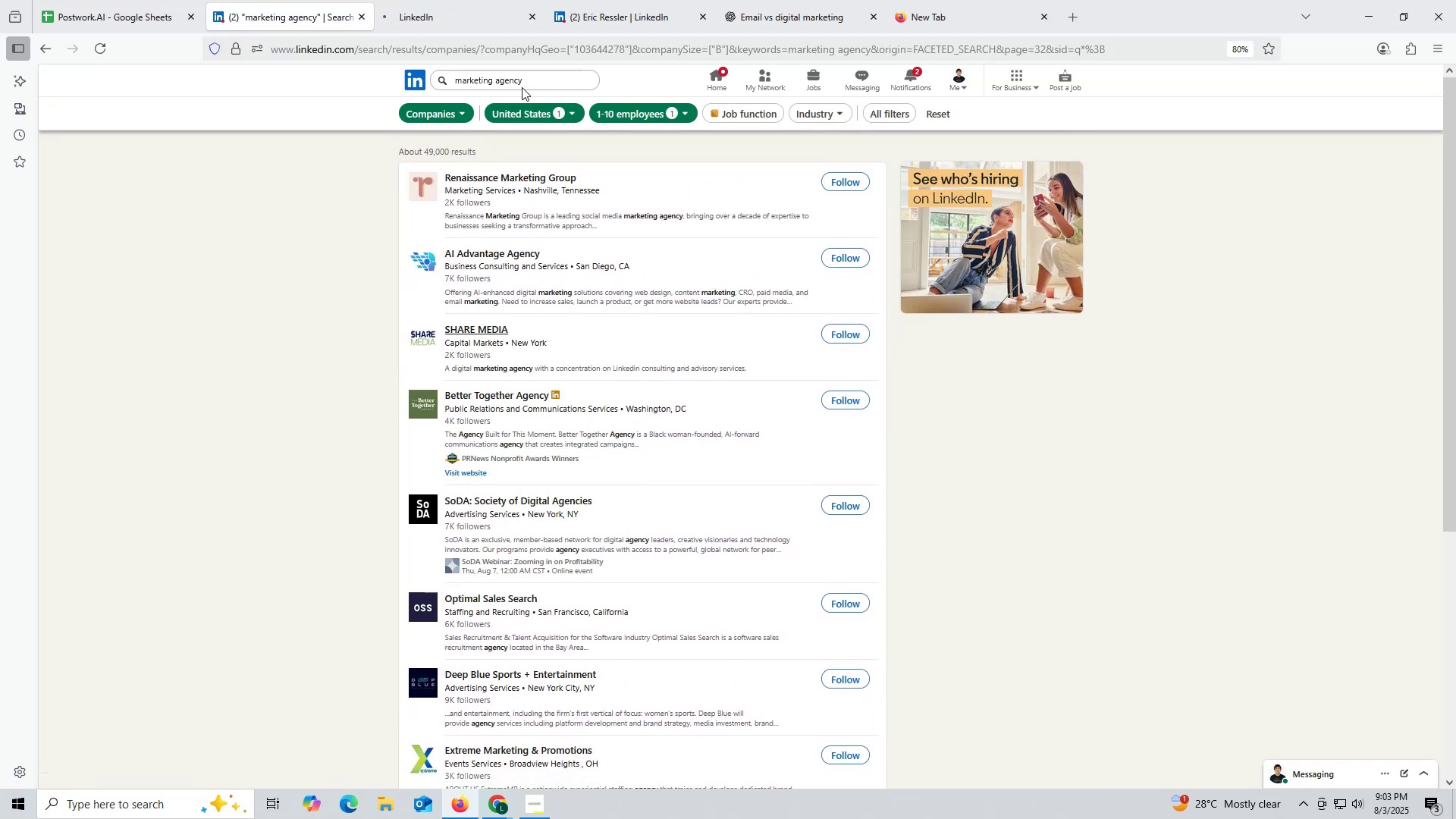 
left_click([438, 20])
 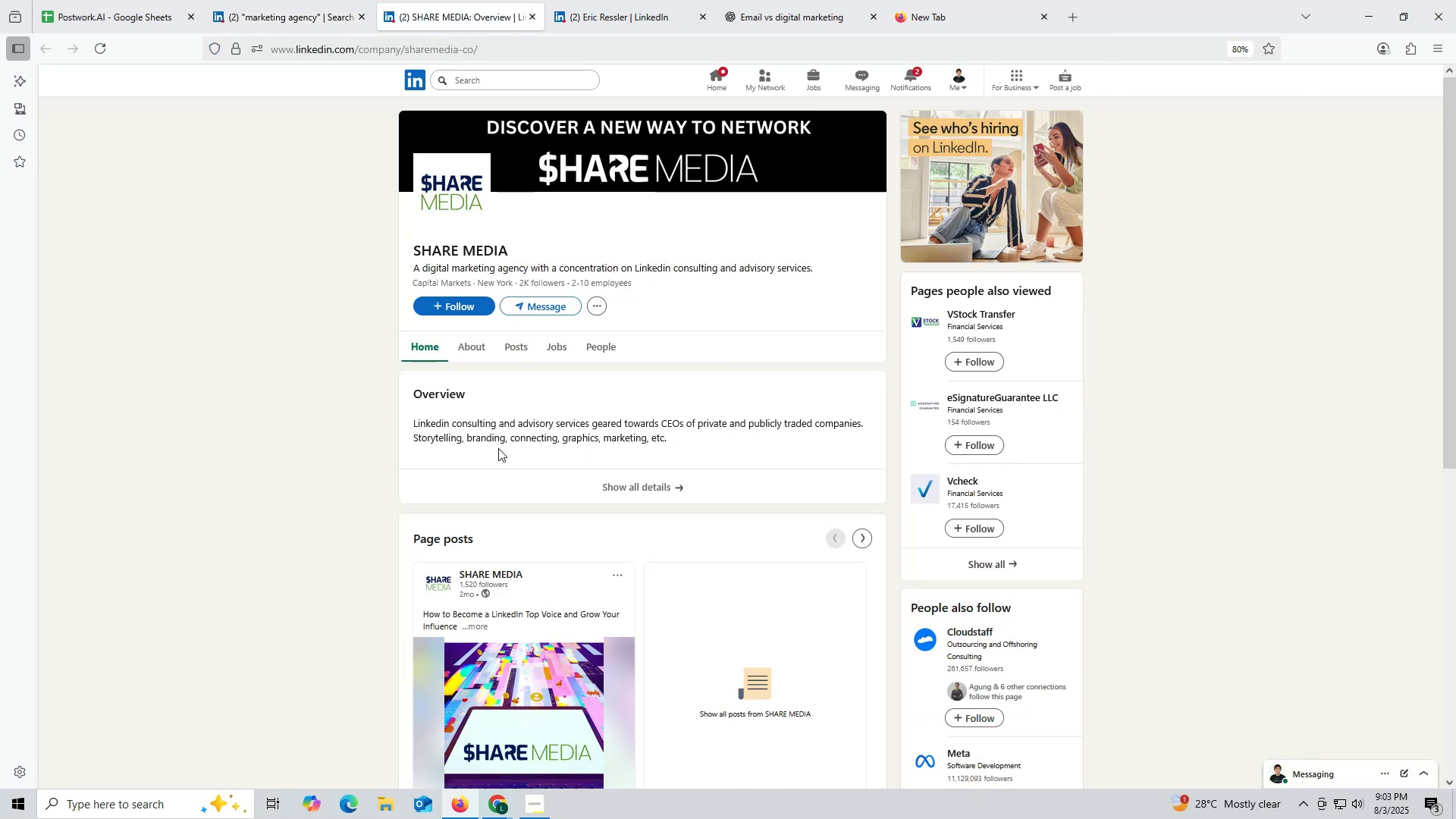 
left_click([513, 351])
 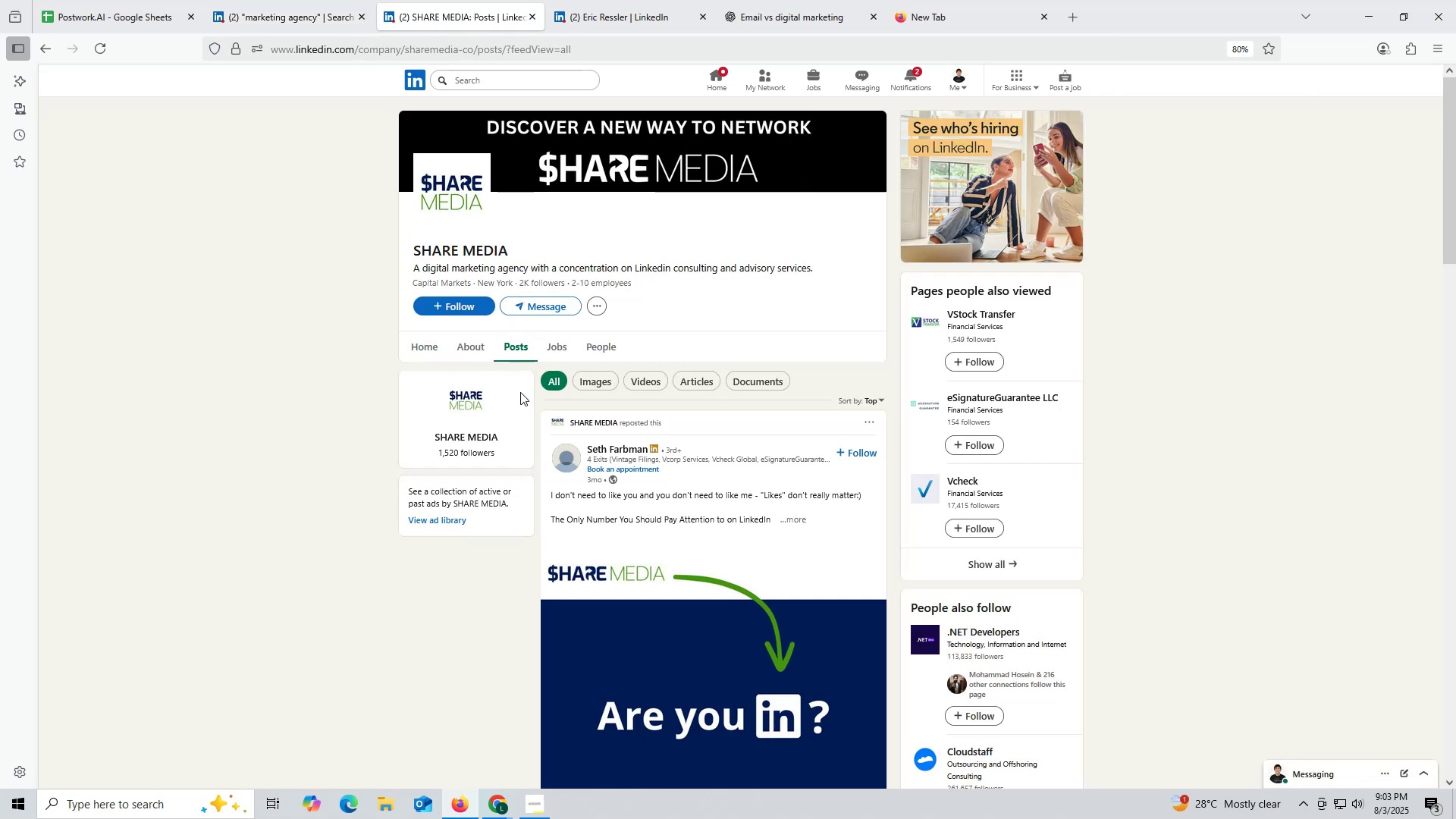 
left_click([466, 347])
 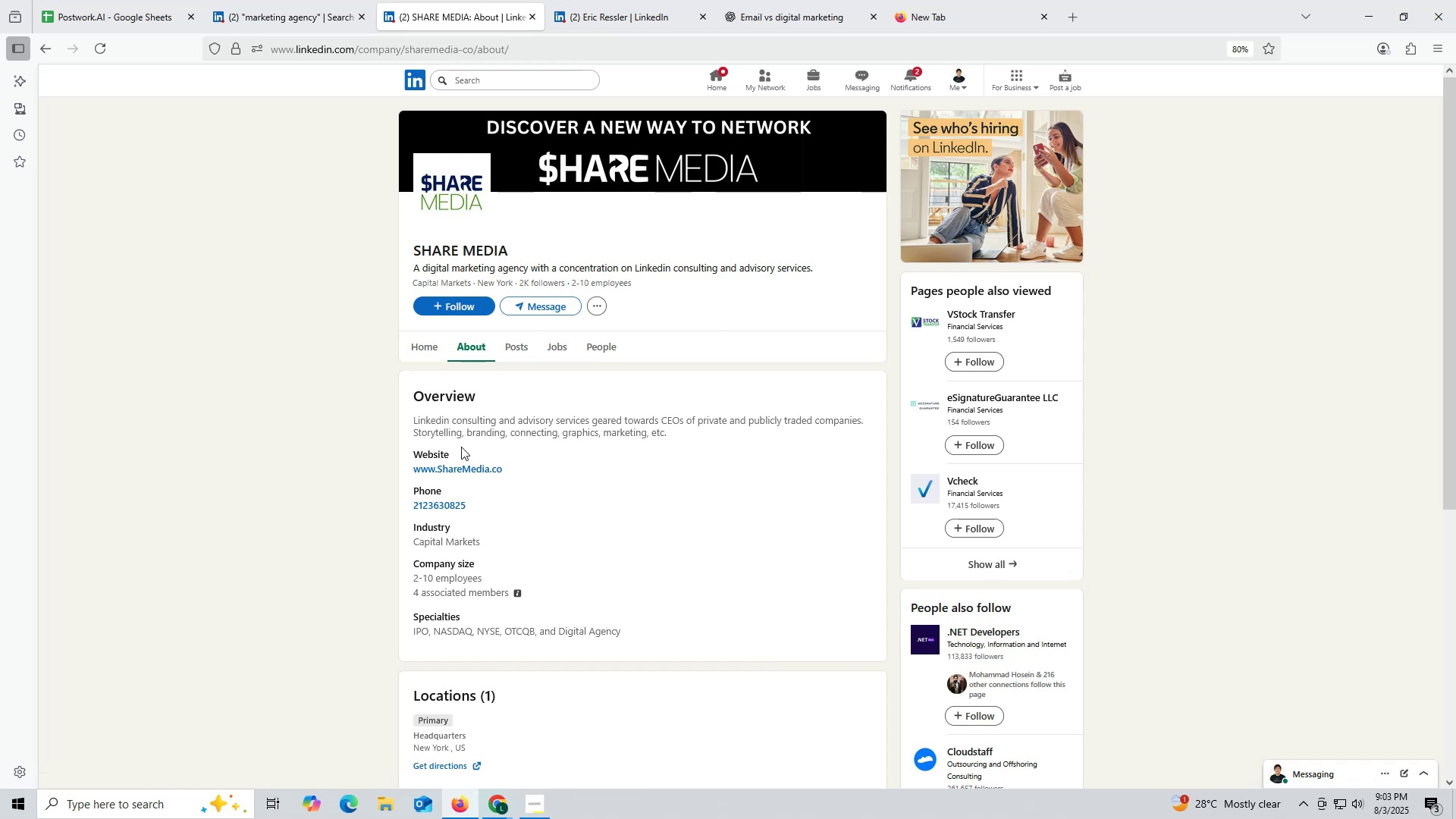 
wait(6.49)
 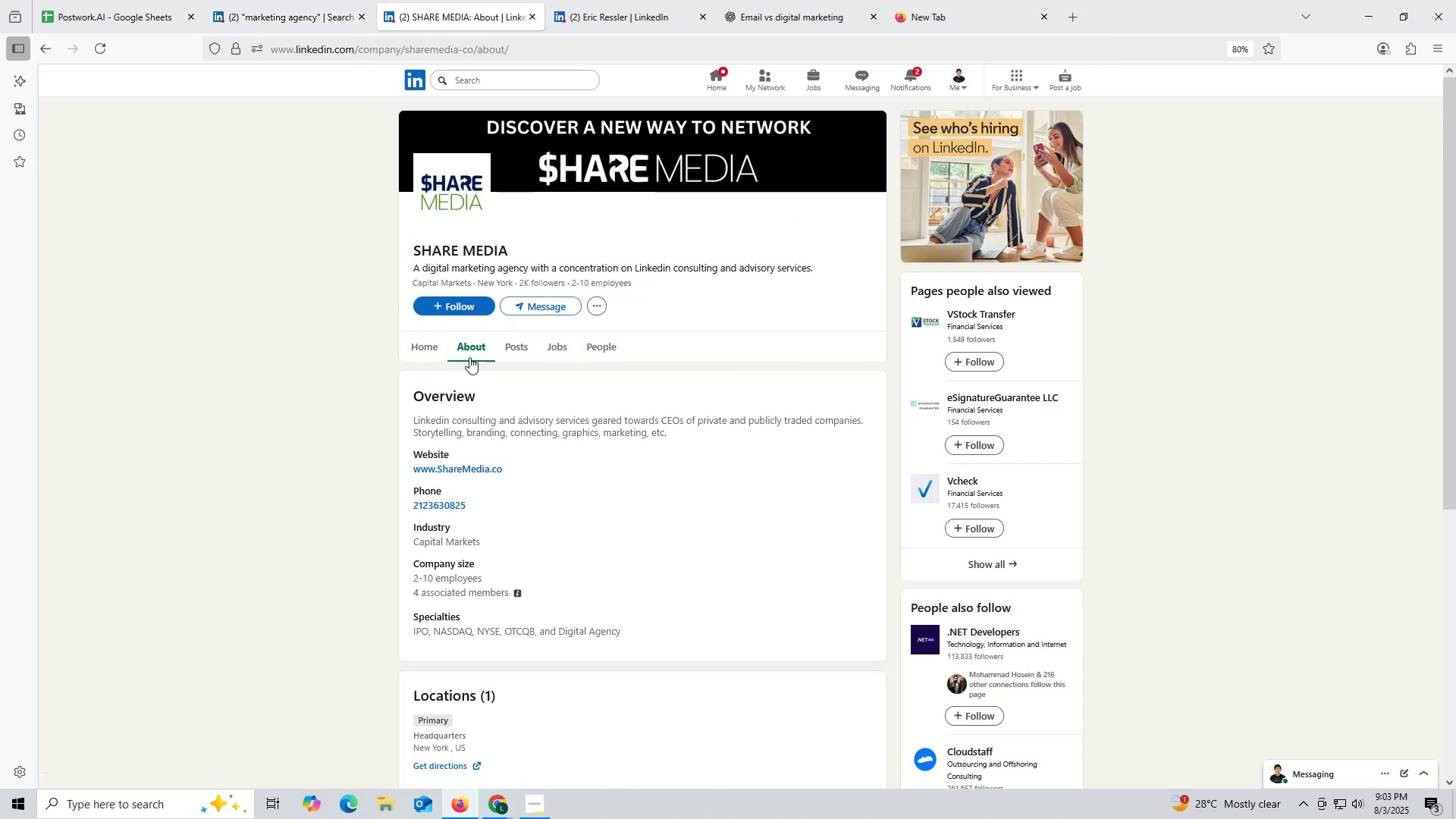 
right_click([455, 471])
 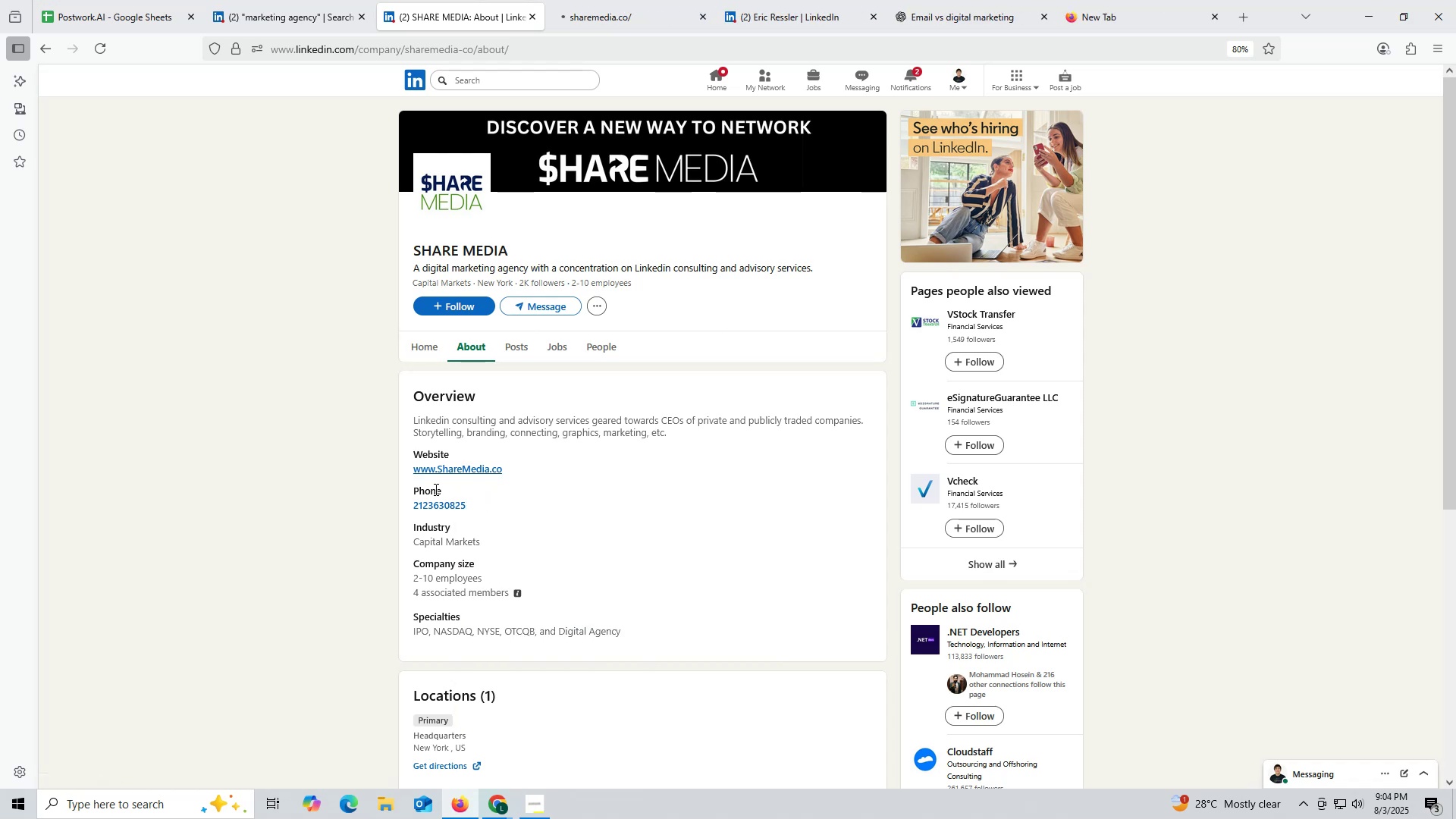 
left_click_drag(start_coordinate=[405, 470], to_coordinate=[557, 469])
 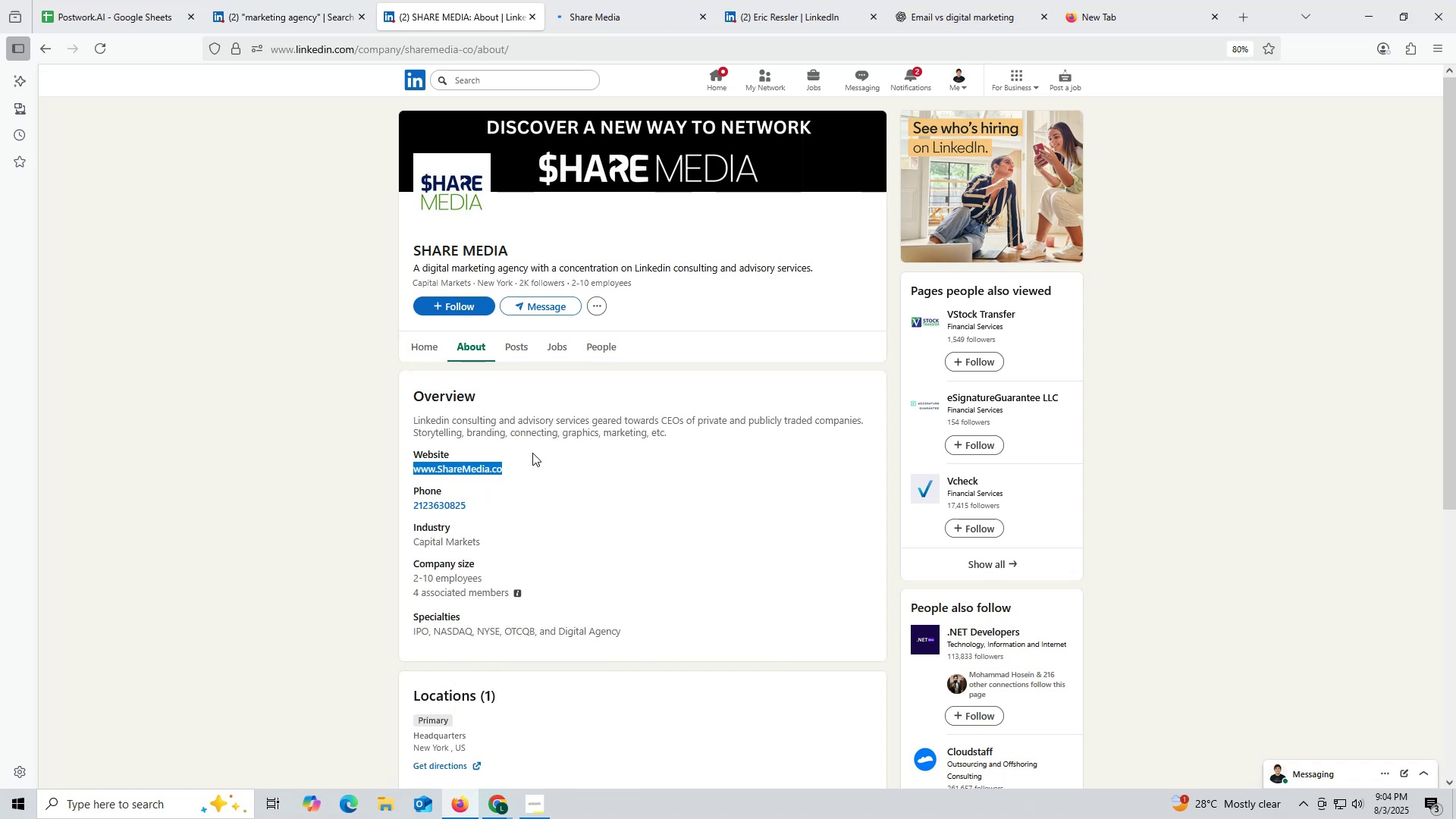 
key(Control+ControlLeft)
 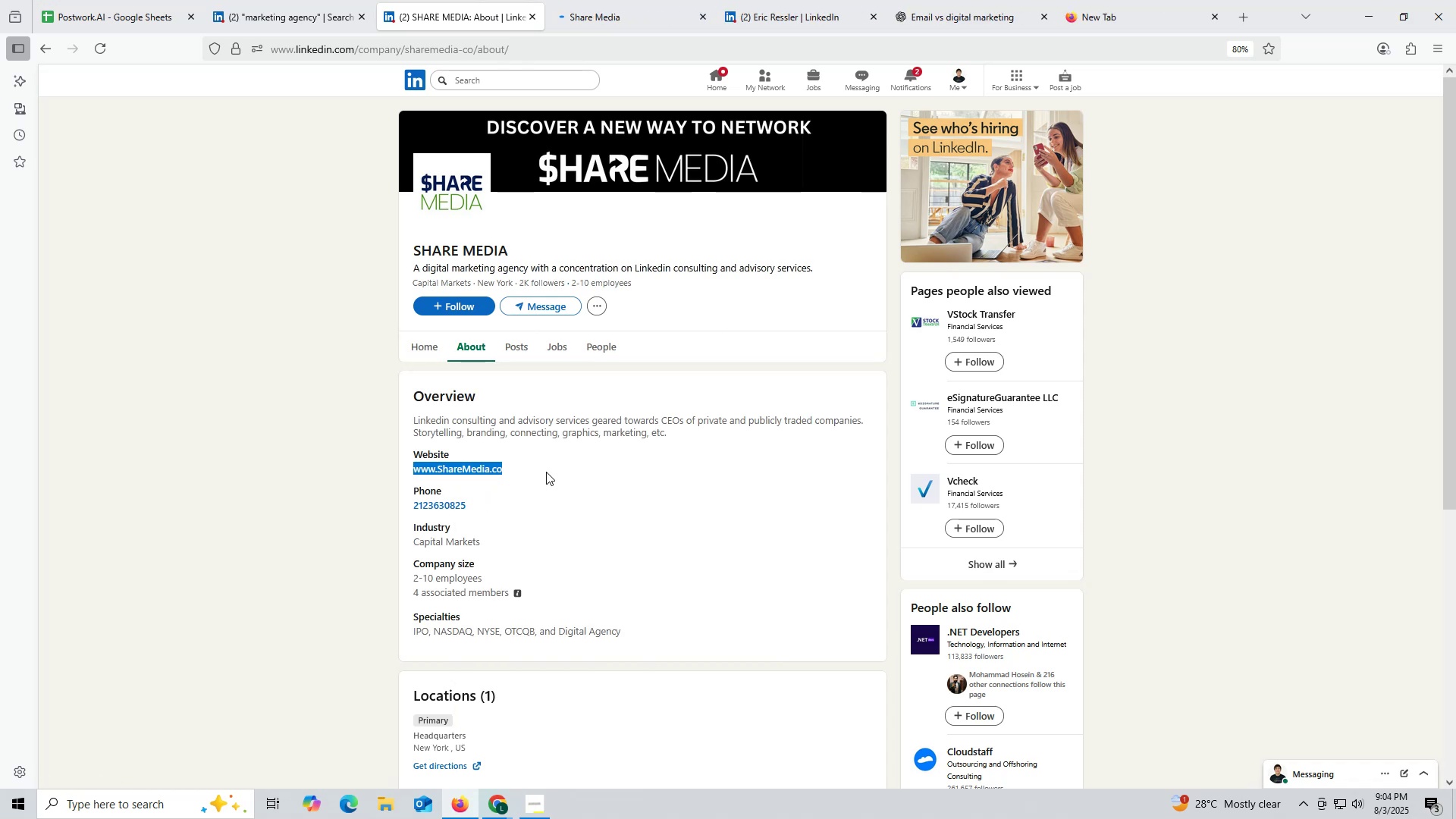 
key(Control+C)
 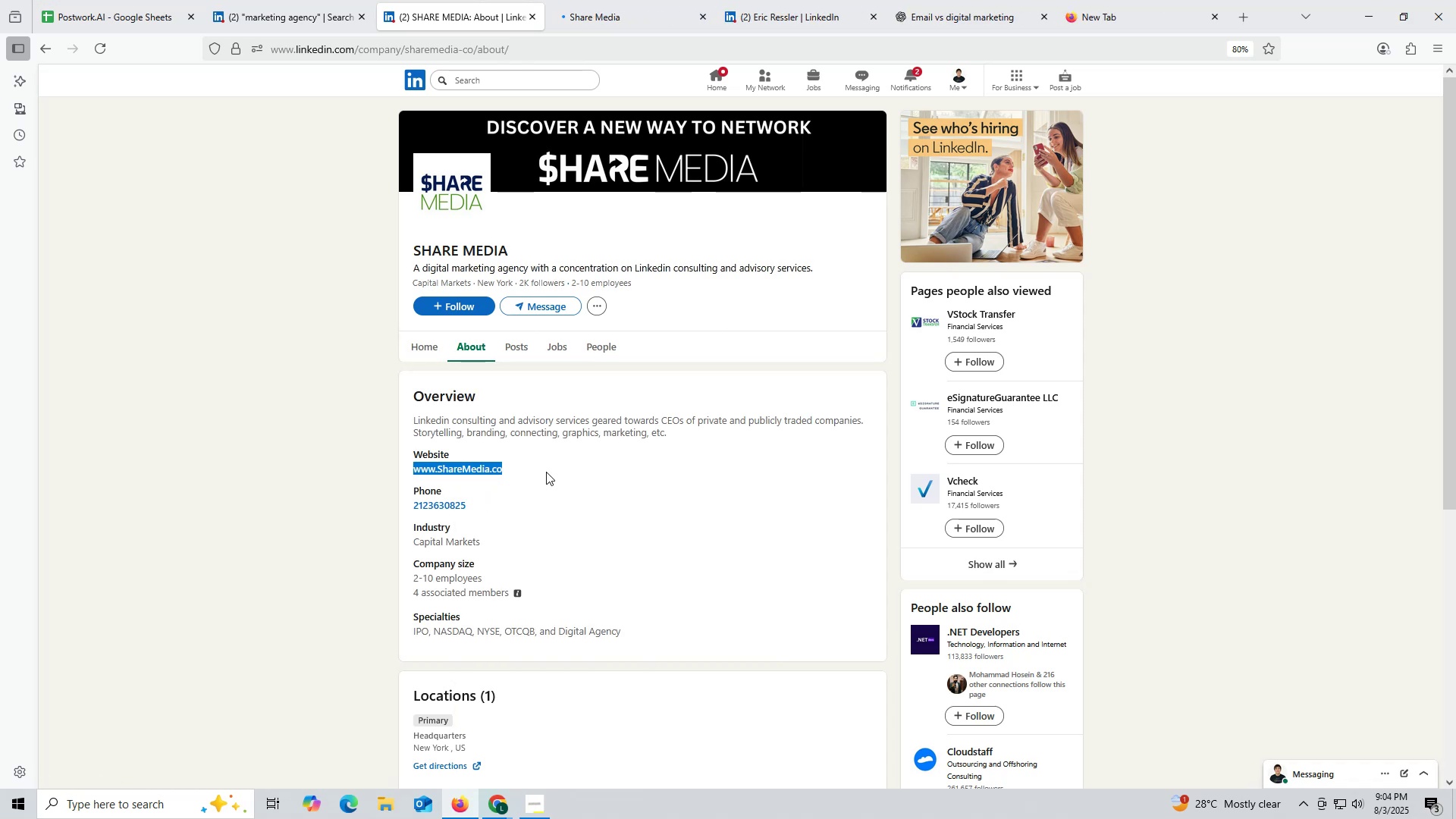 
key(Control+ControlLeft)
 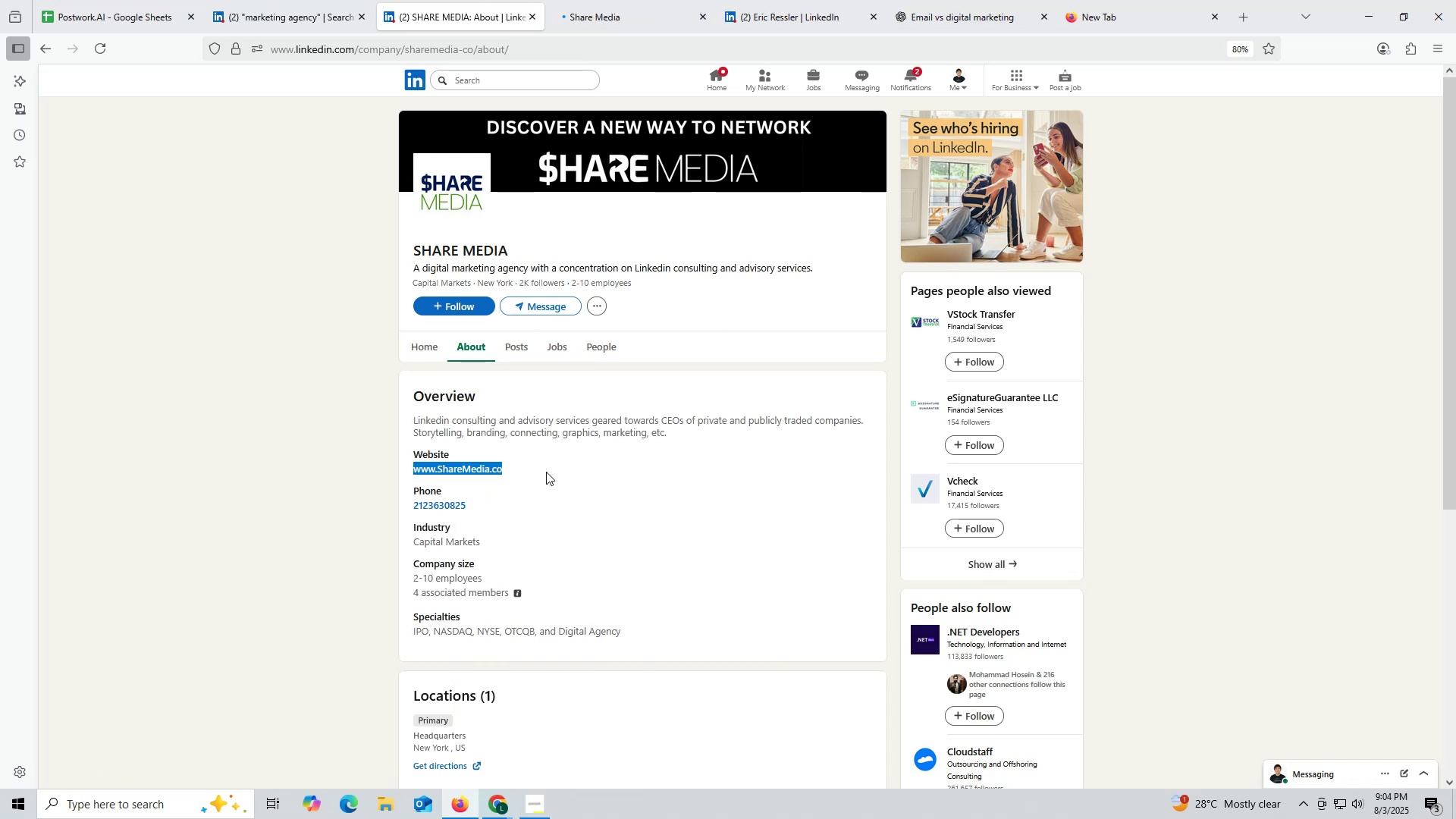 
key(Control+C)
 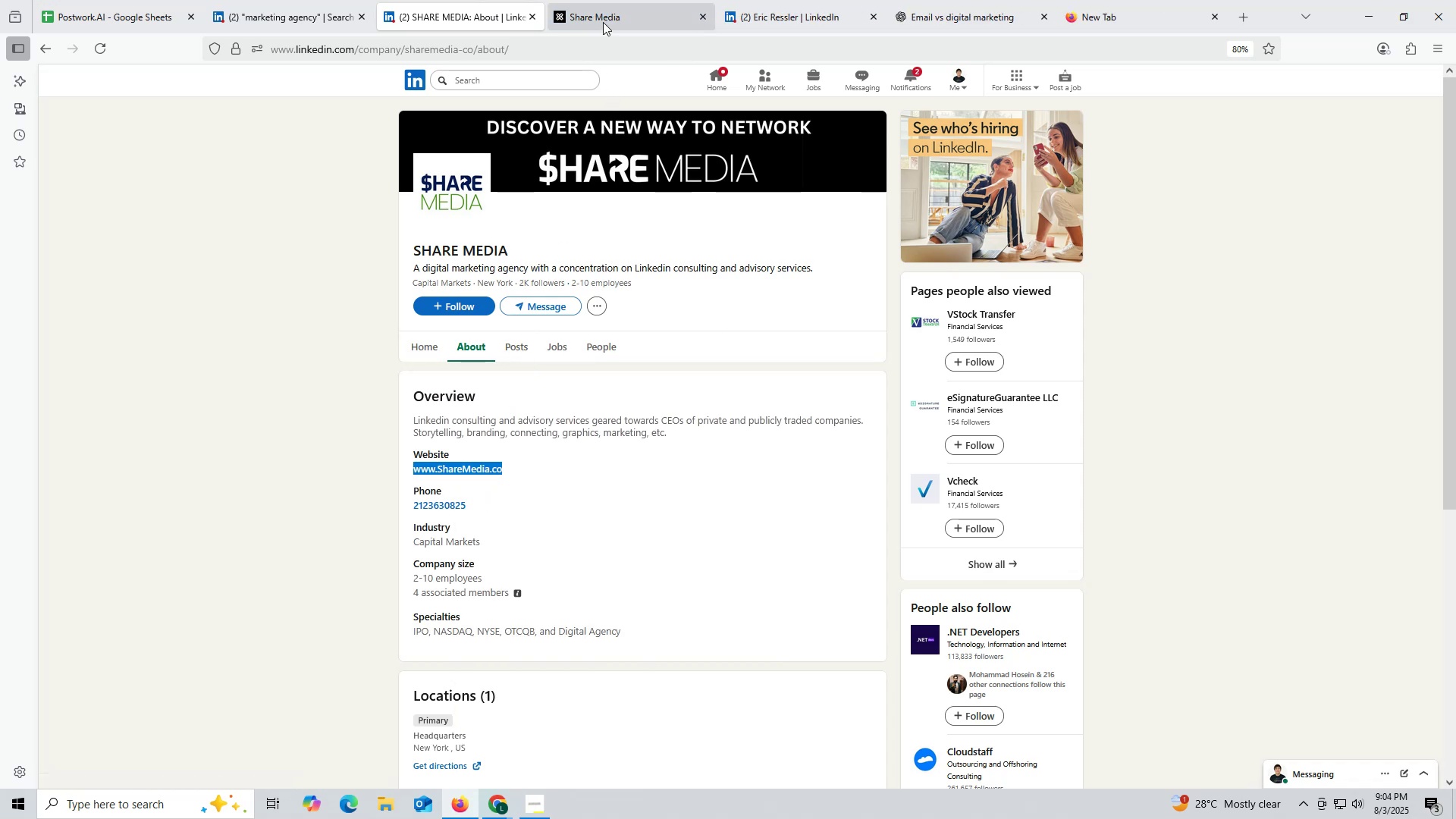 
left_click([702, 21])
 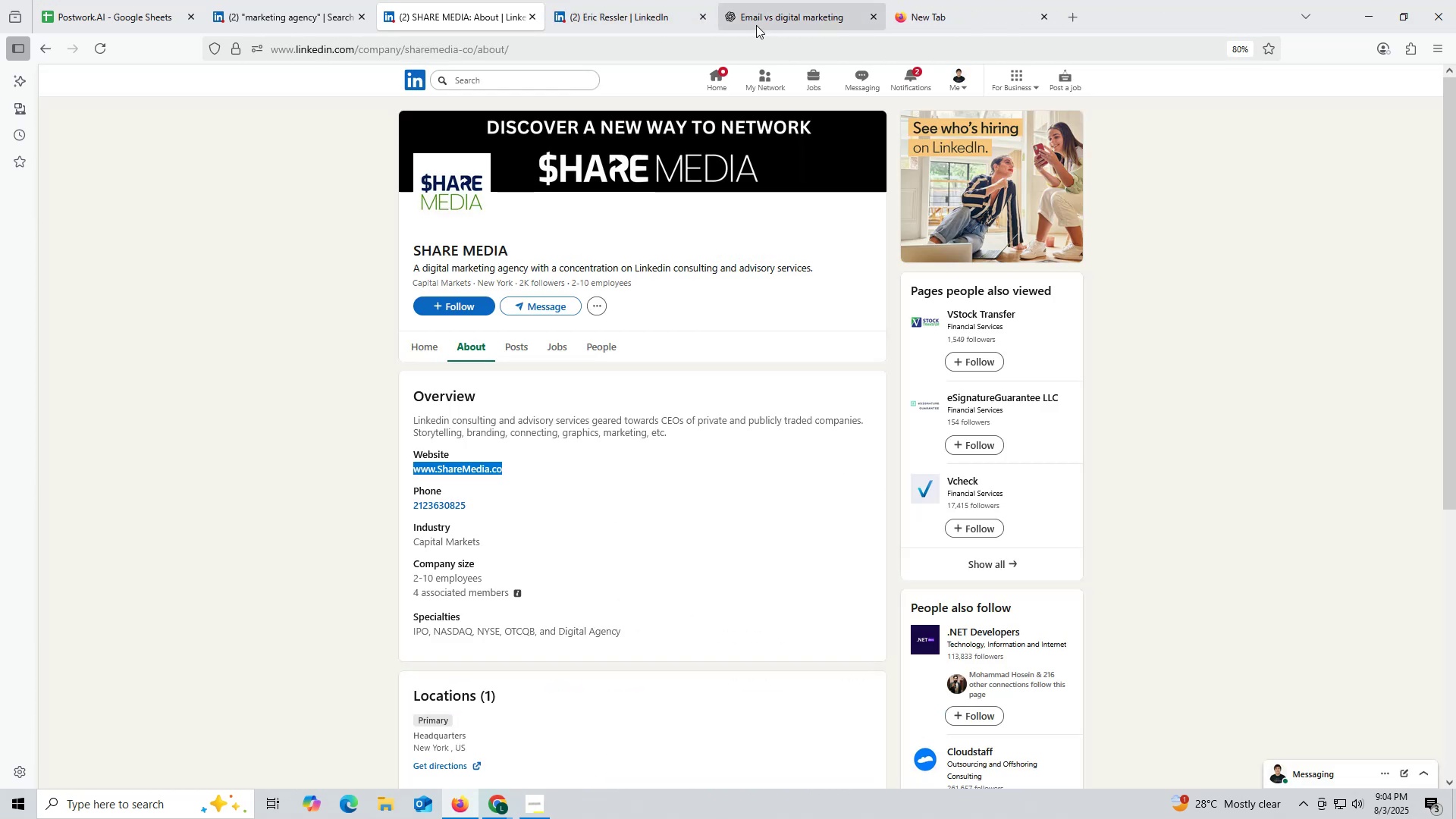 
left_click([756, 25])
 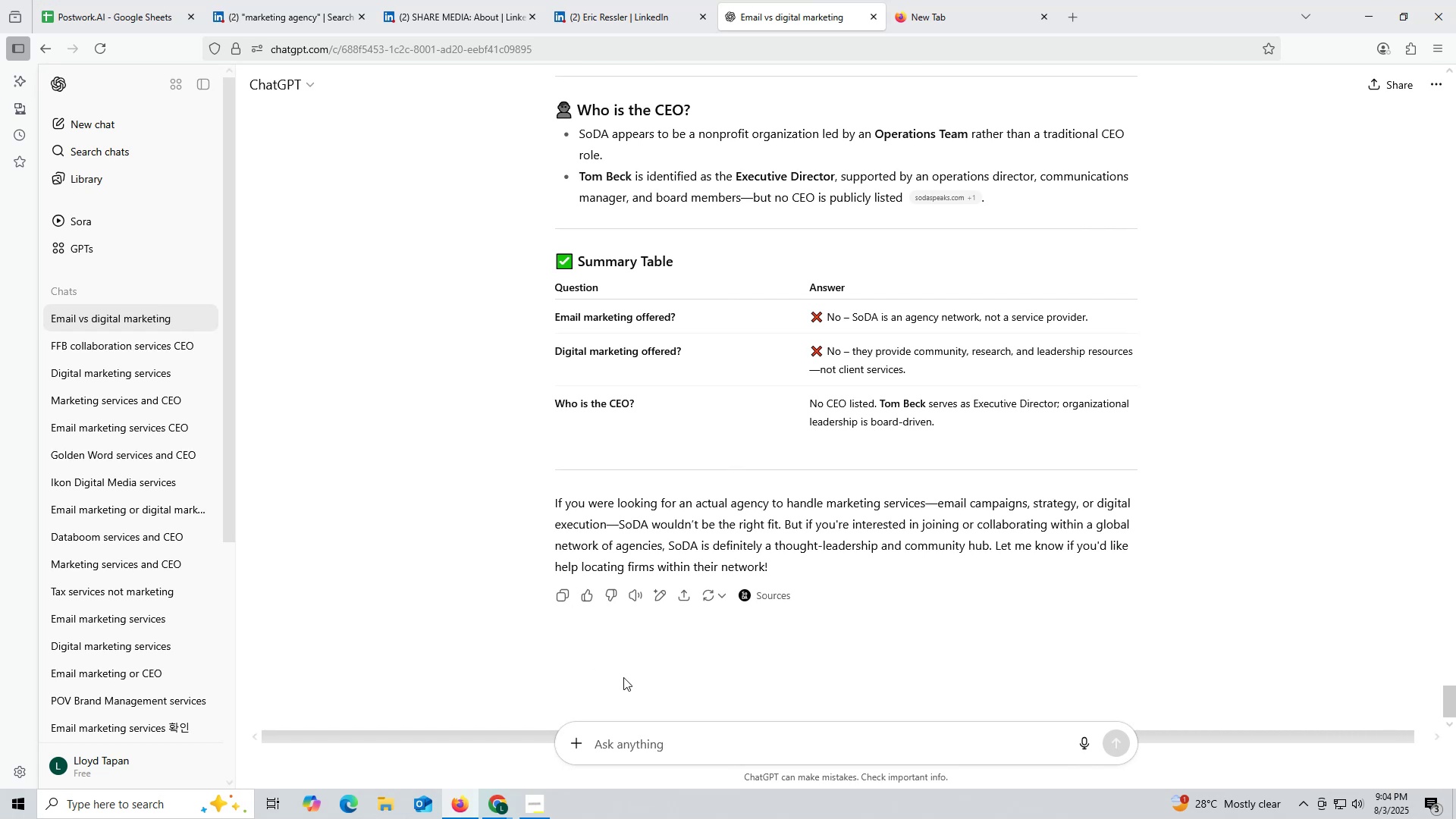 
key(Control+ControlLeft)
 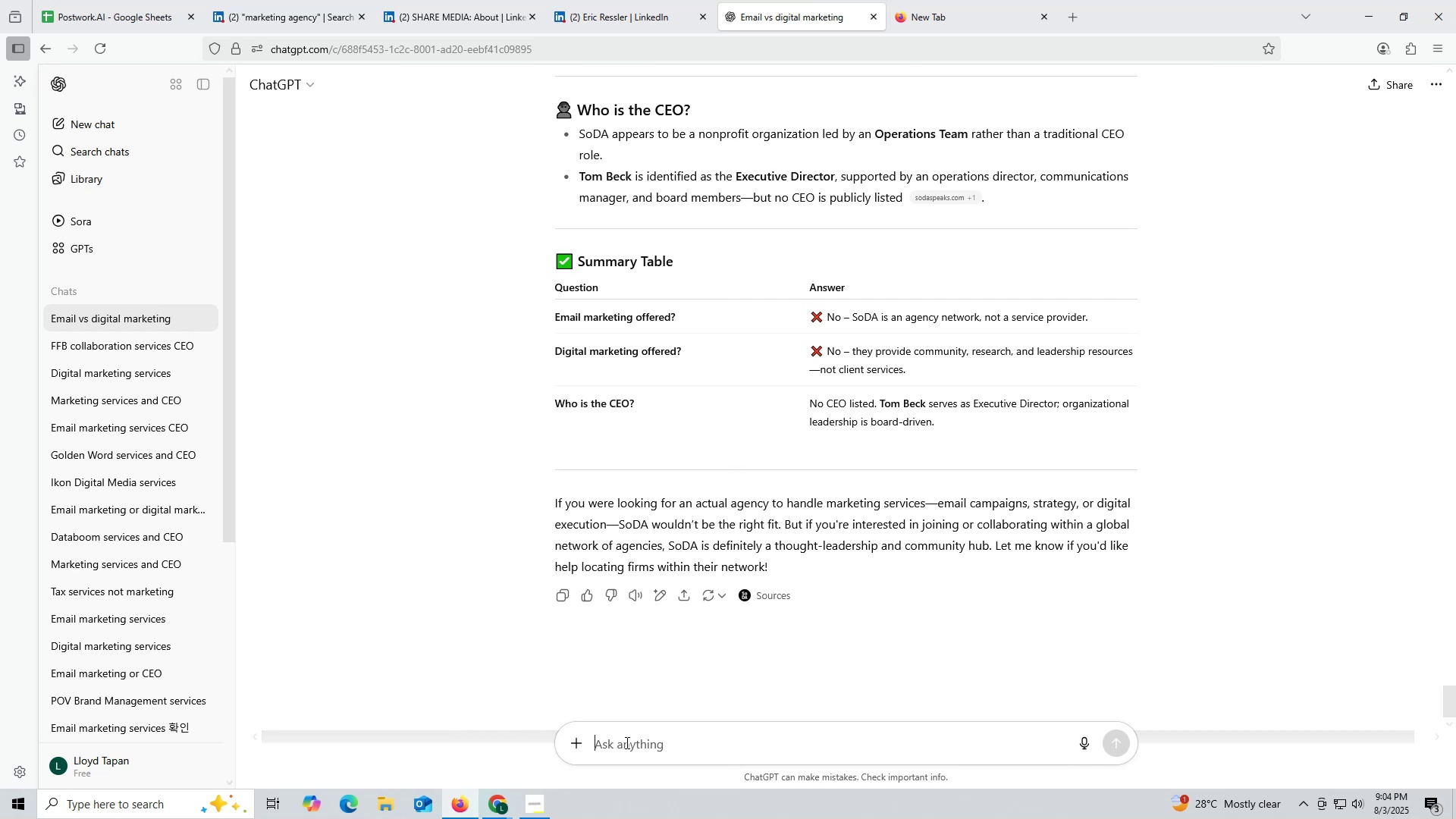 
left_click([626, 742])
 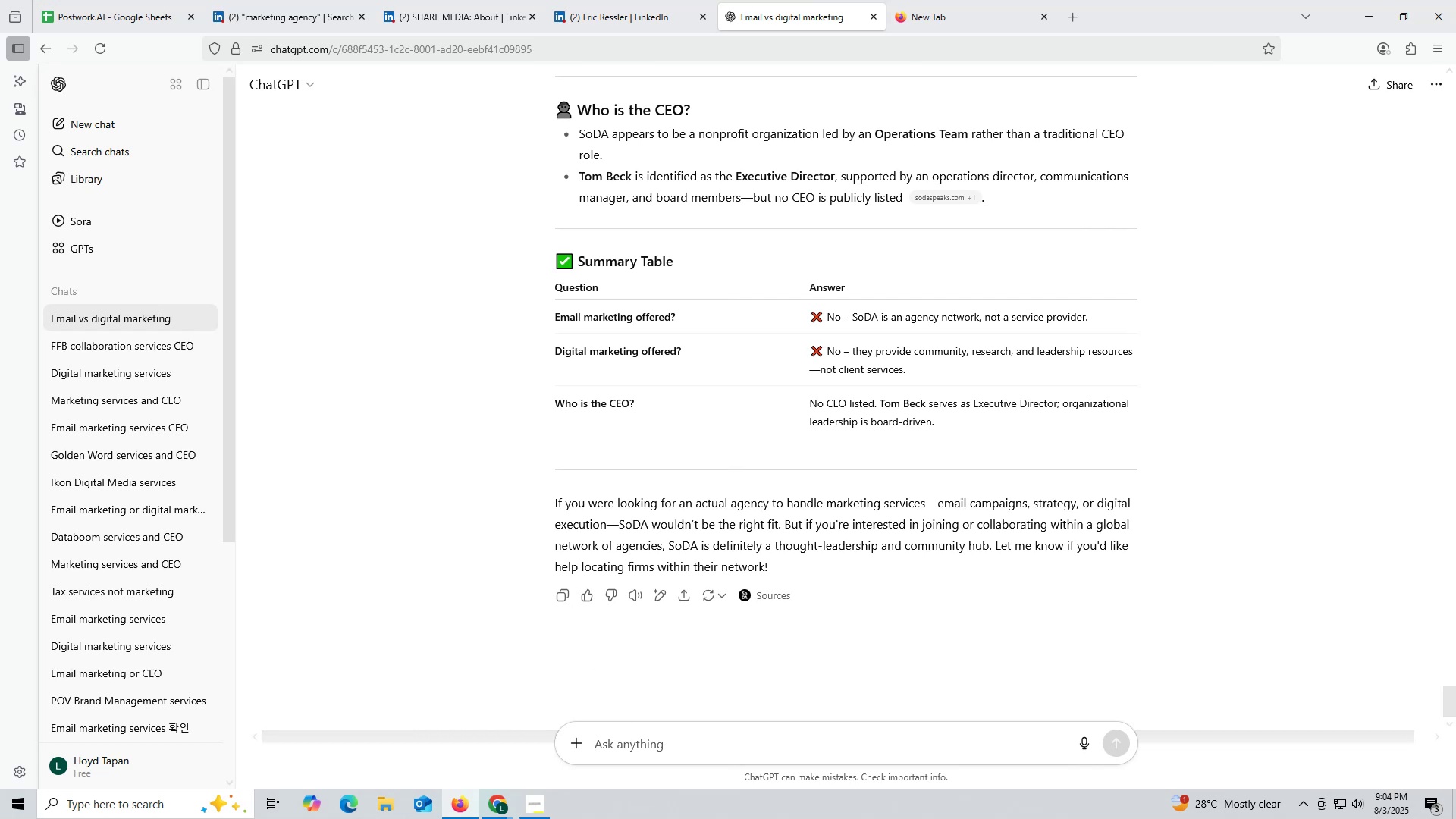 
key(Control+V)
 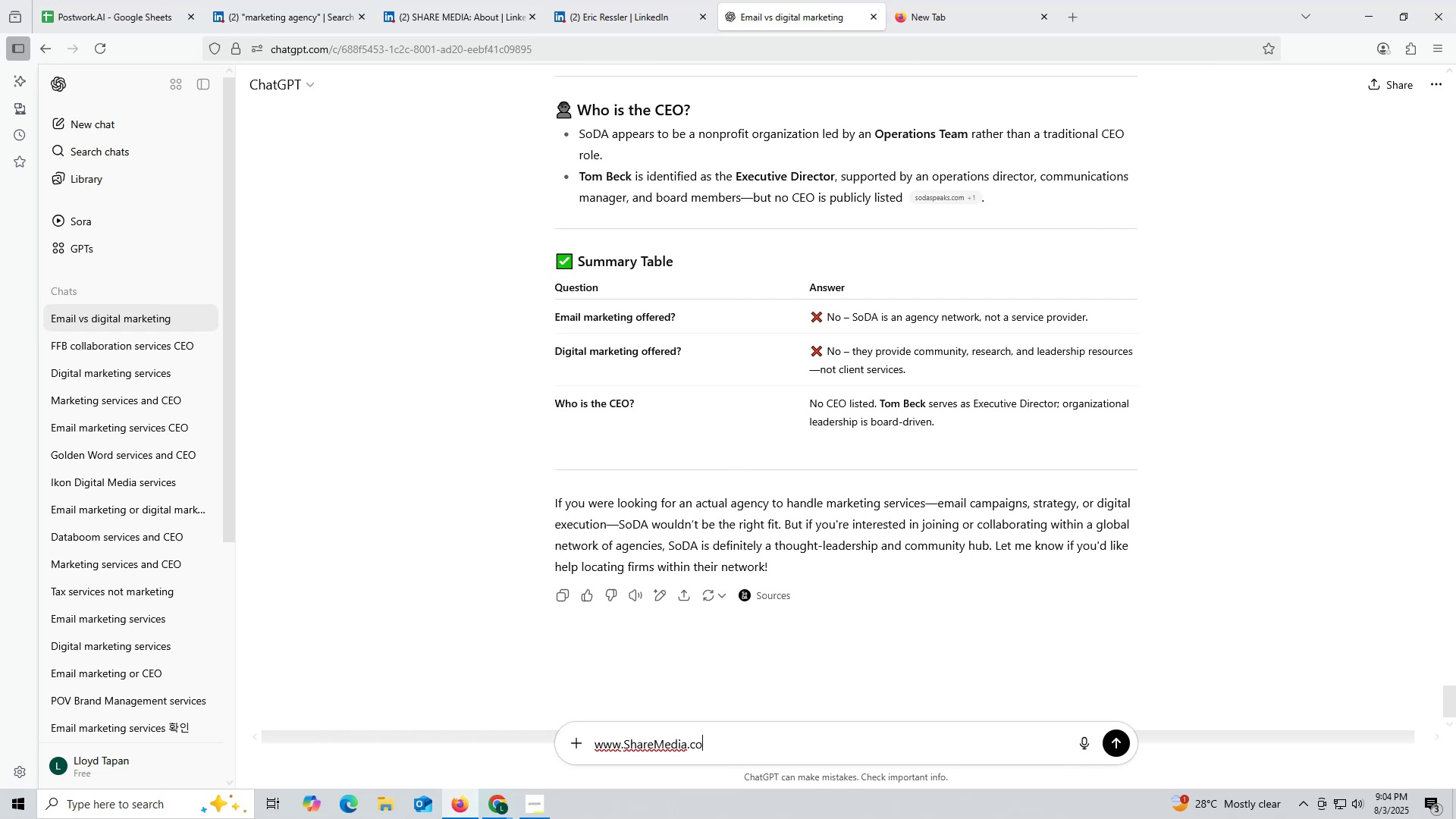 
key(Space)
 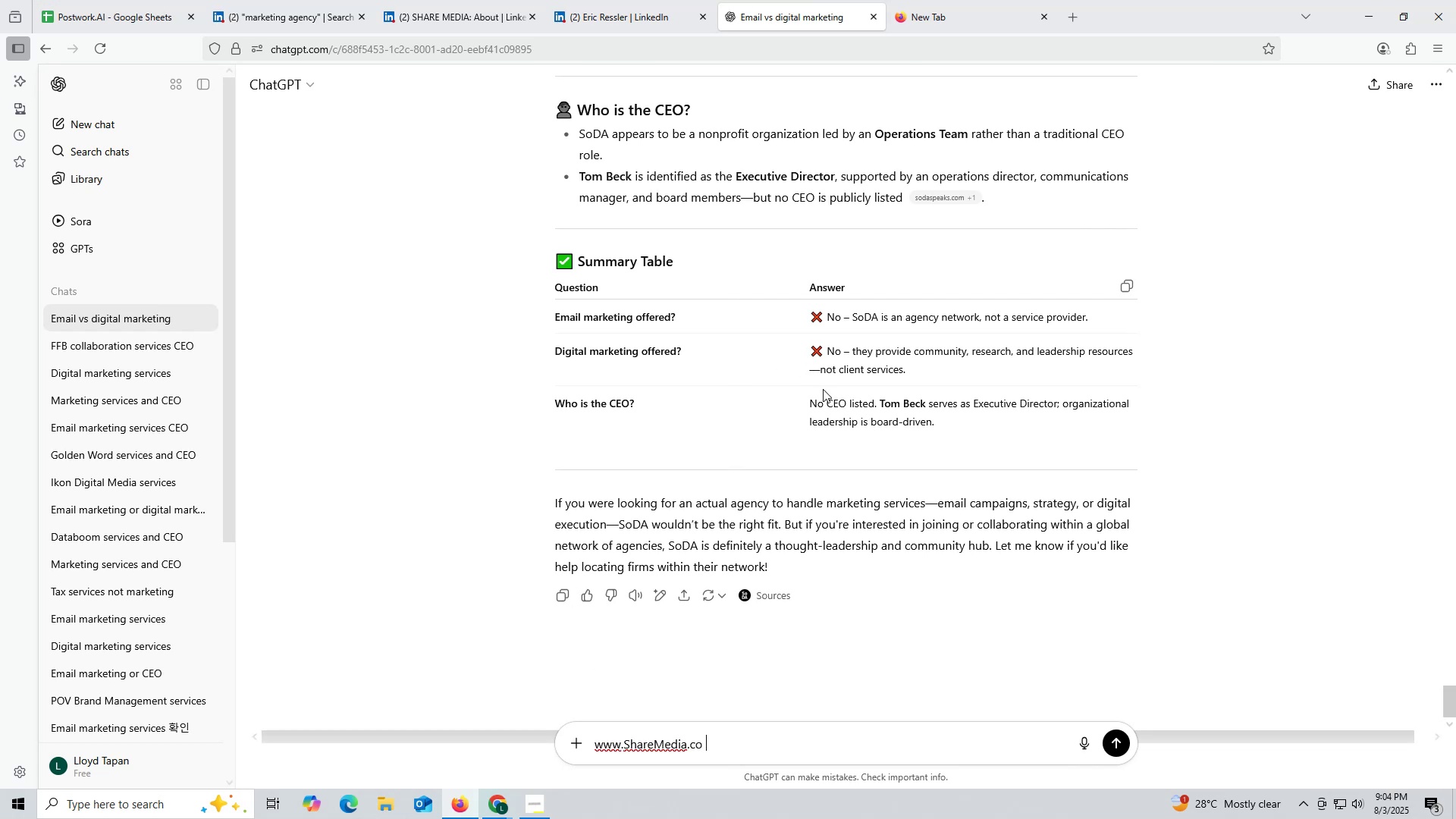 
scroll: coordinate [868, 175], scroll_direction: up, amount: 6.0
 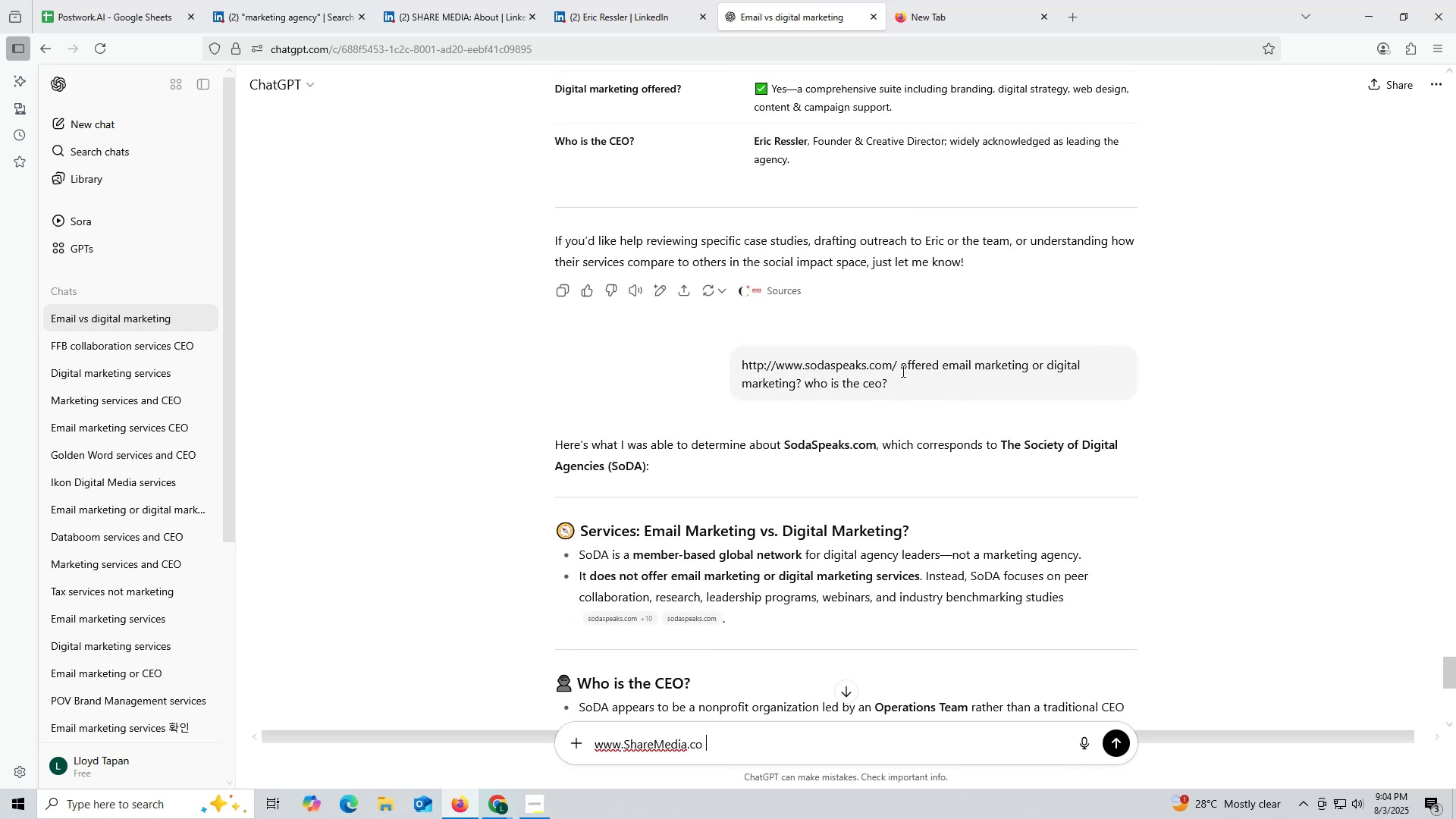 
left_click_drag(start_coordinate=[900, 366], to_coordinate=[923, 384])
 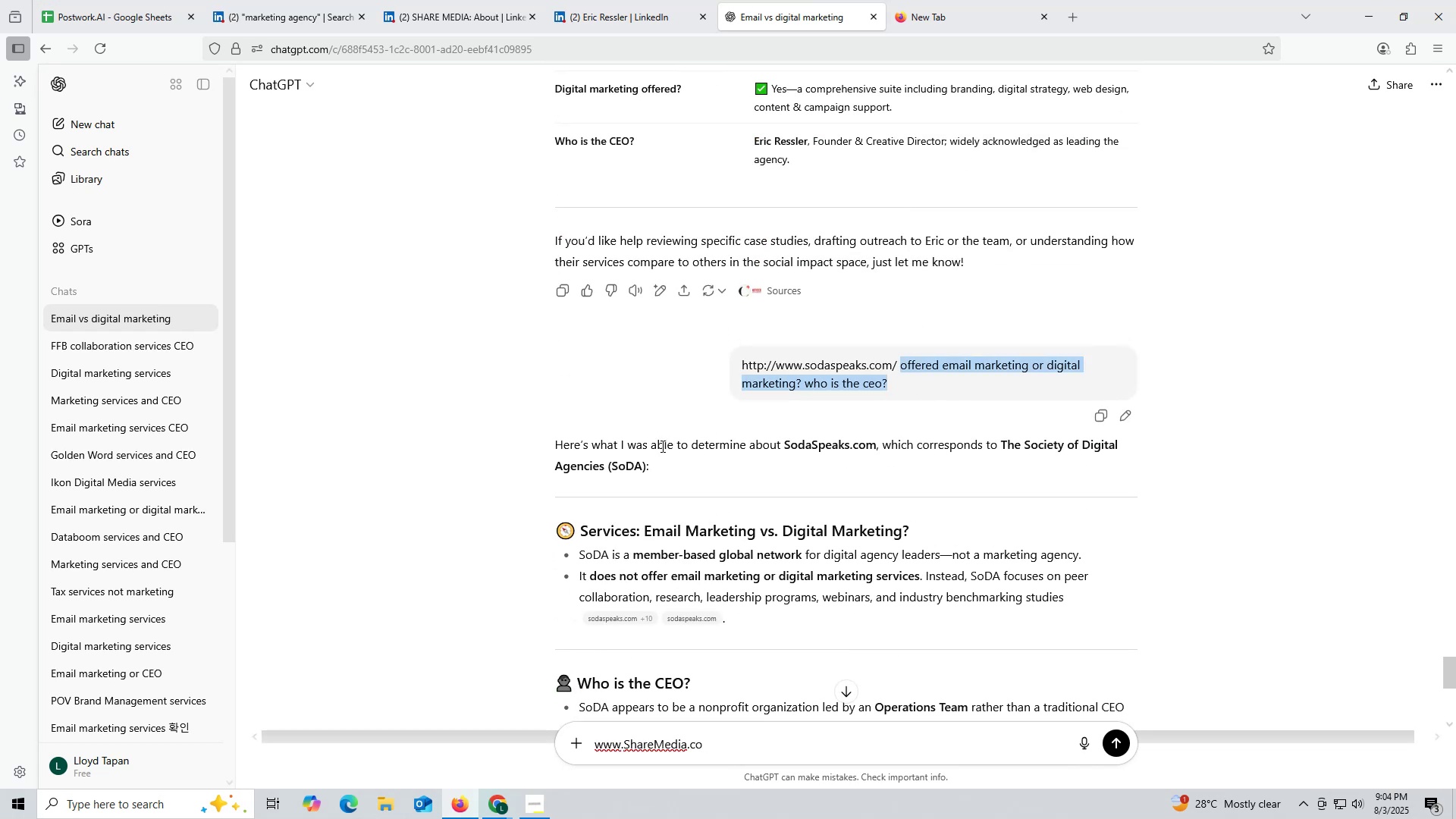 
key(Control+ControlLeft)
 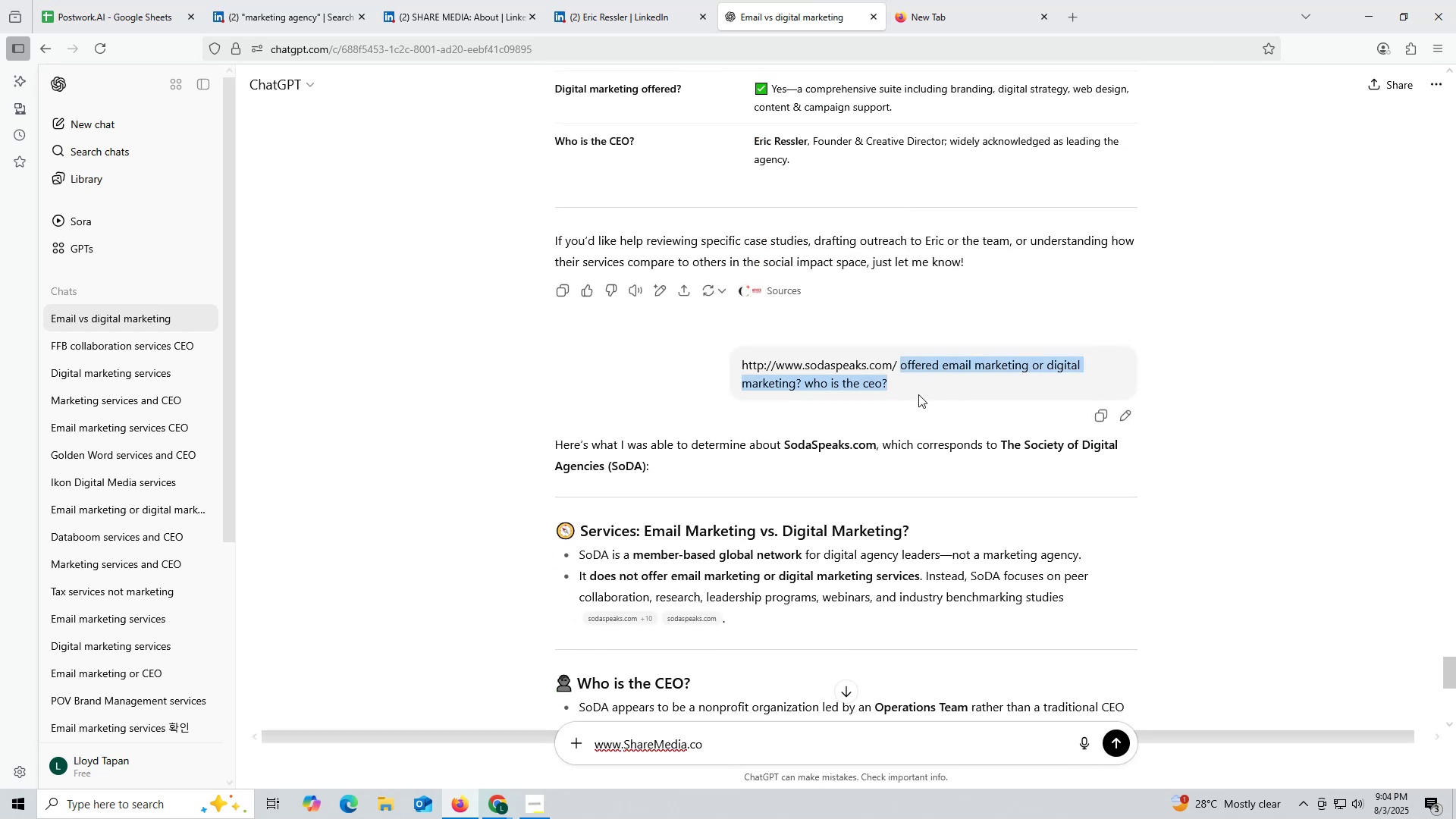 
key(Control+C)
 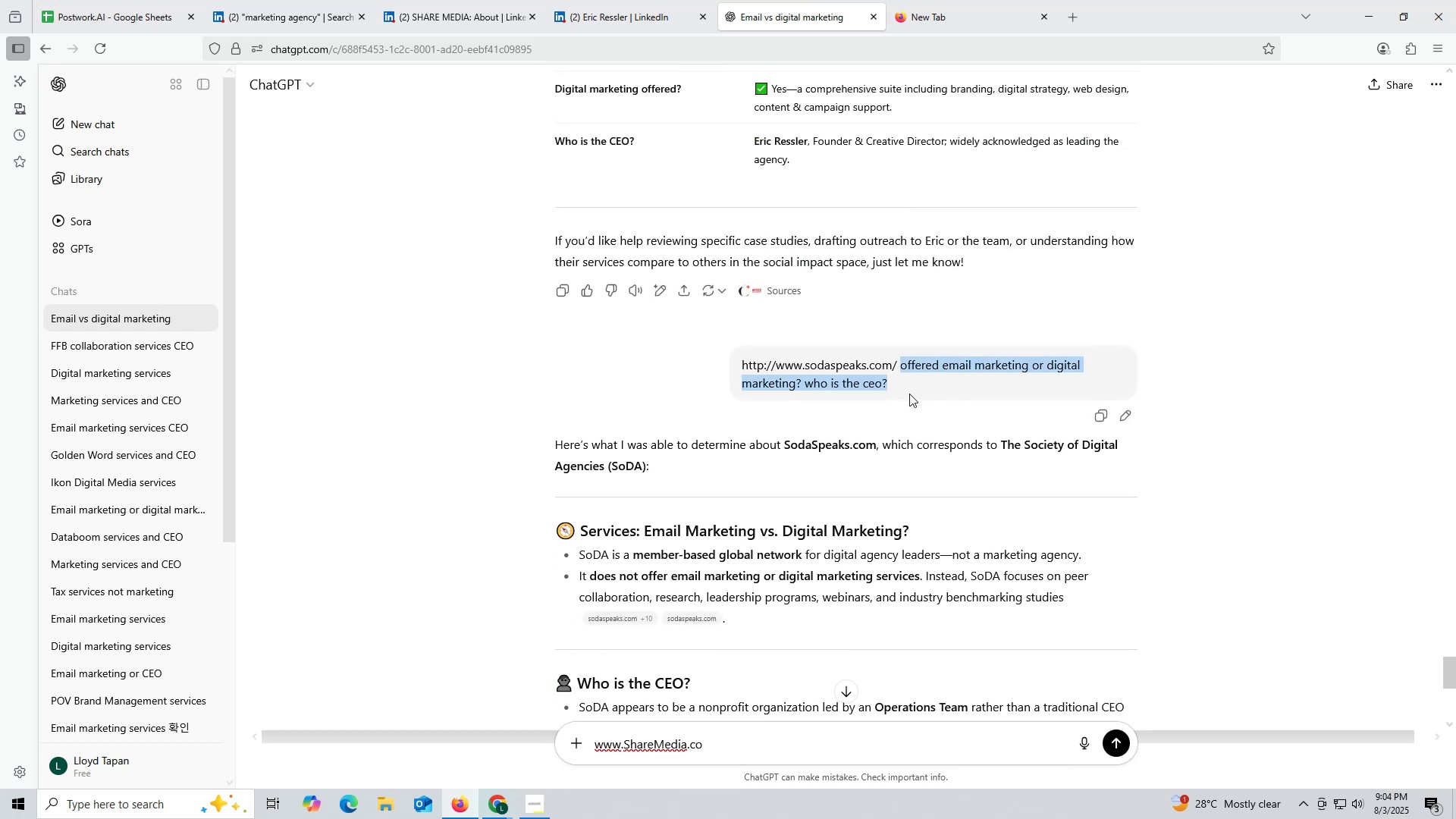 
key(Control+ControlLeft)
 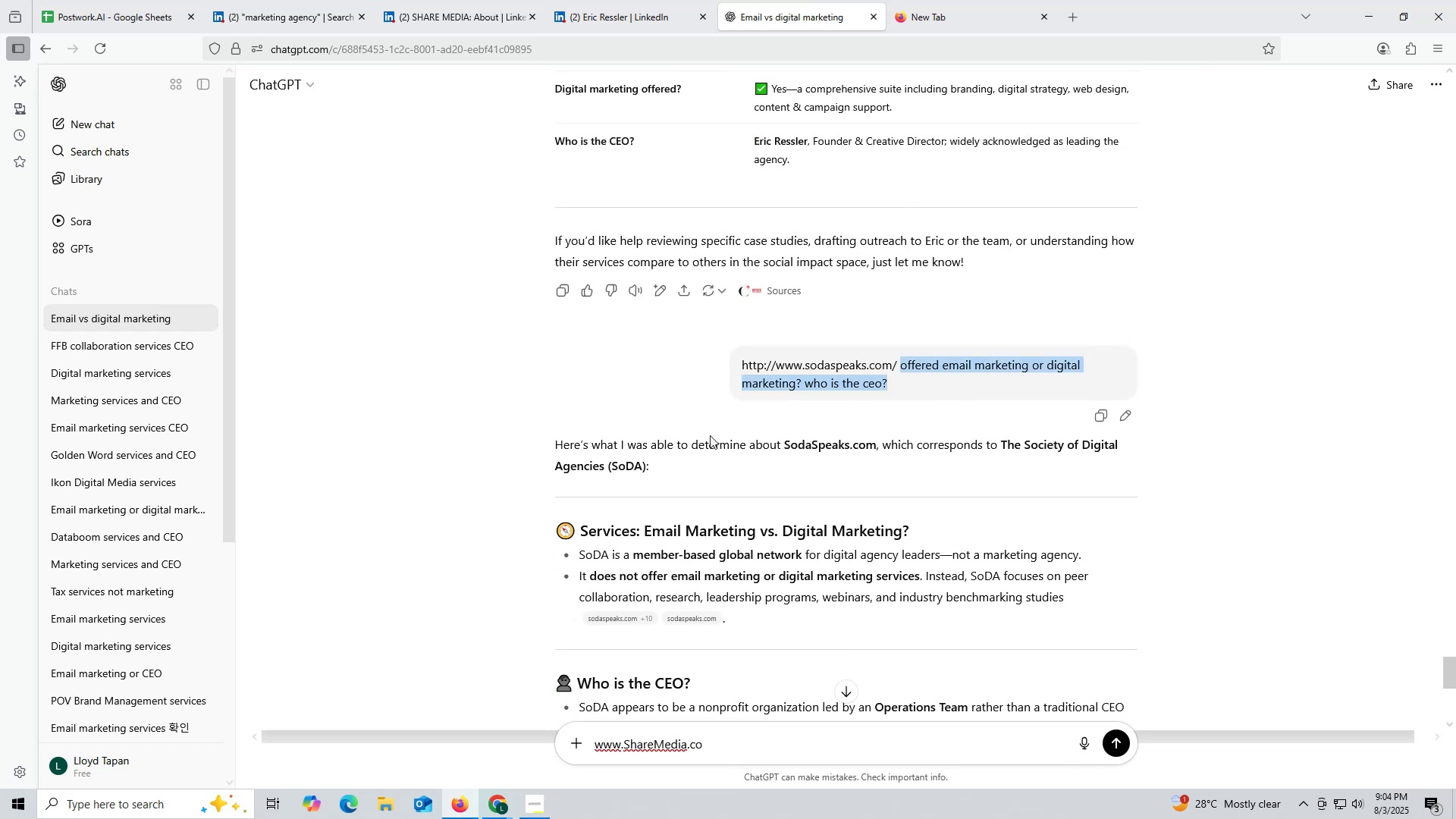 
key(Control+C)
 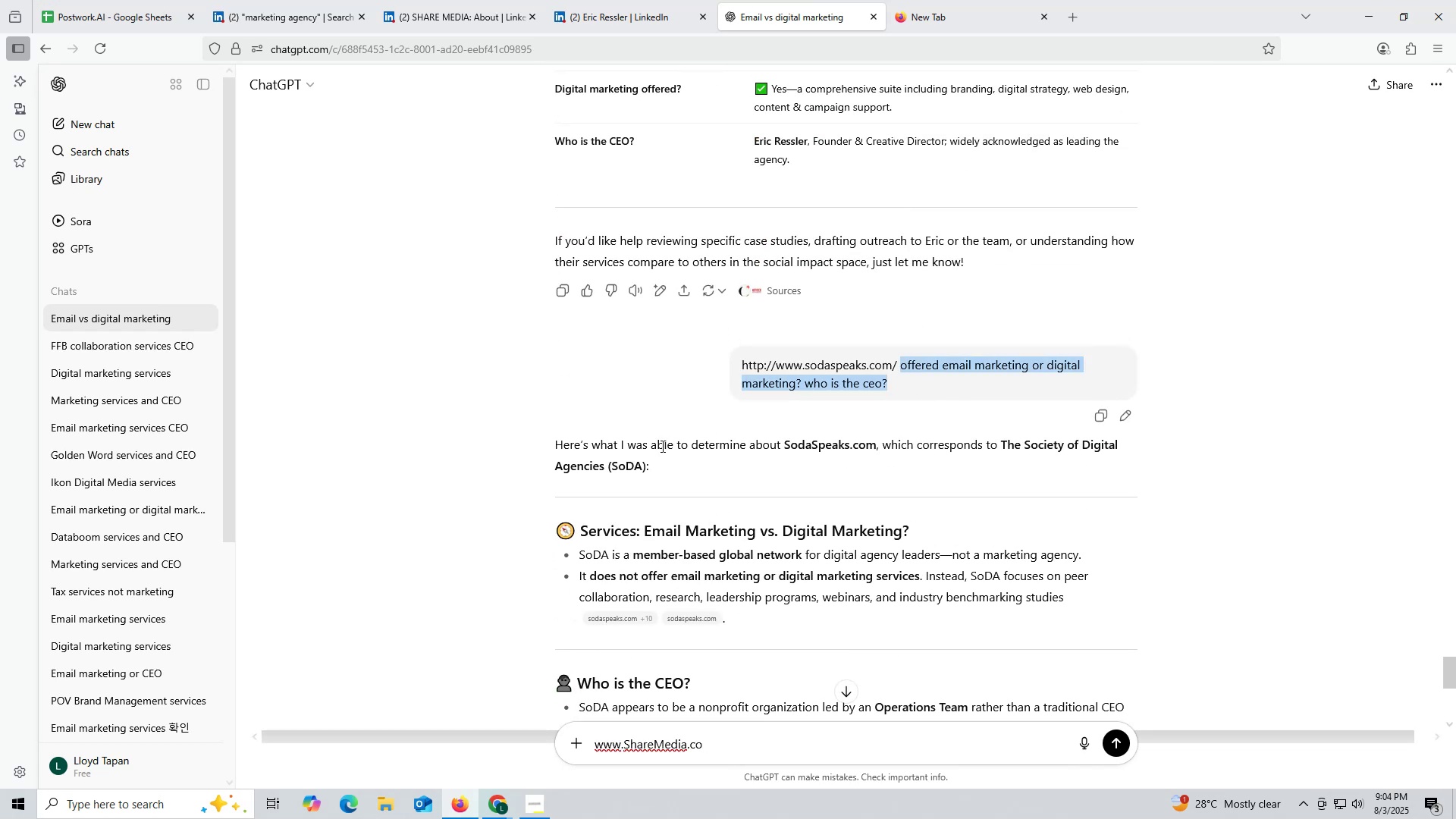 
scroll: coordinate [695, 507], scroll_direction: down, amount: 8.0
 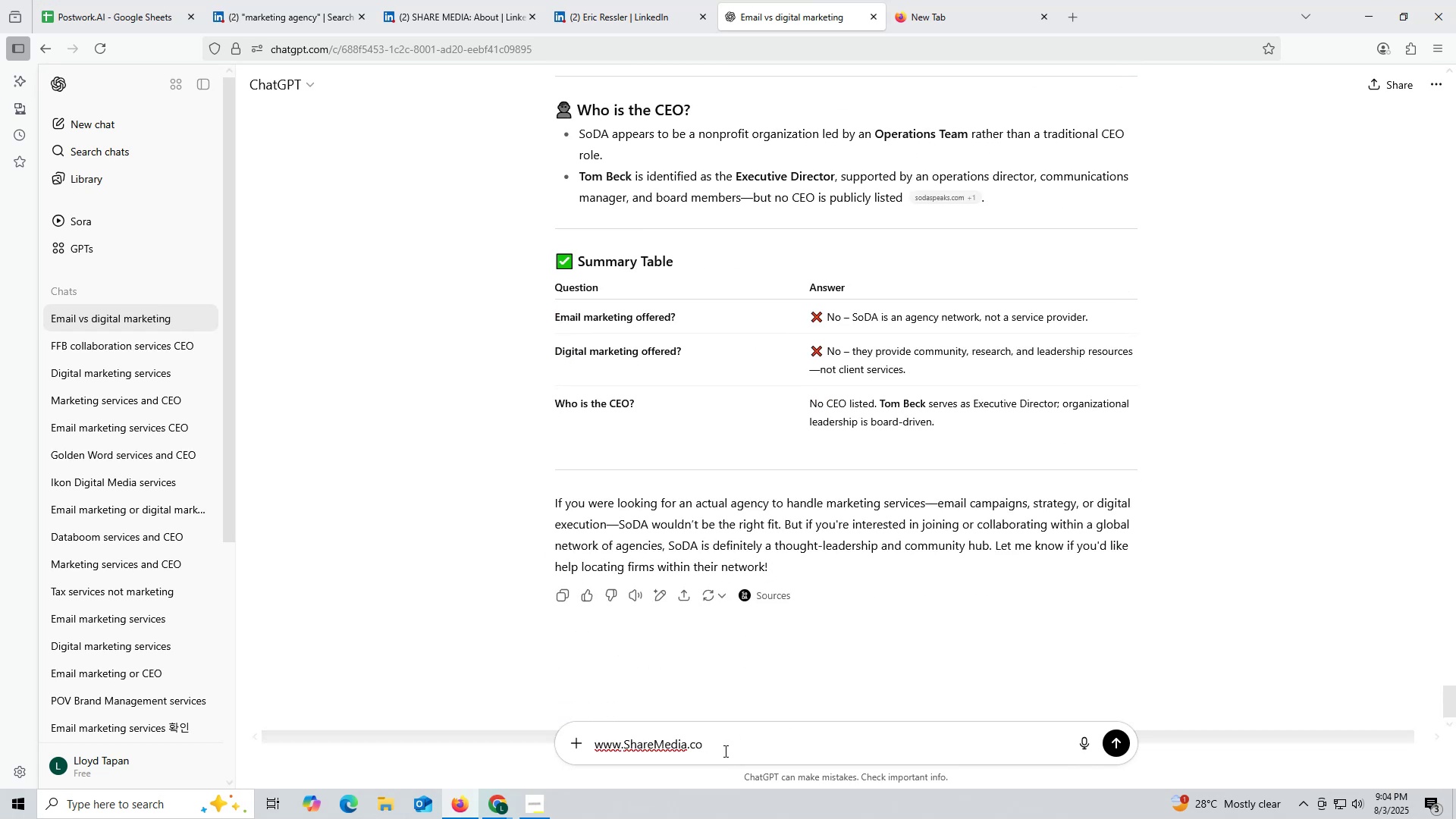 
left_click([724, 752])
 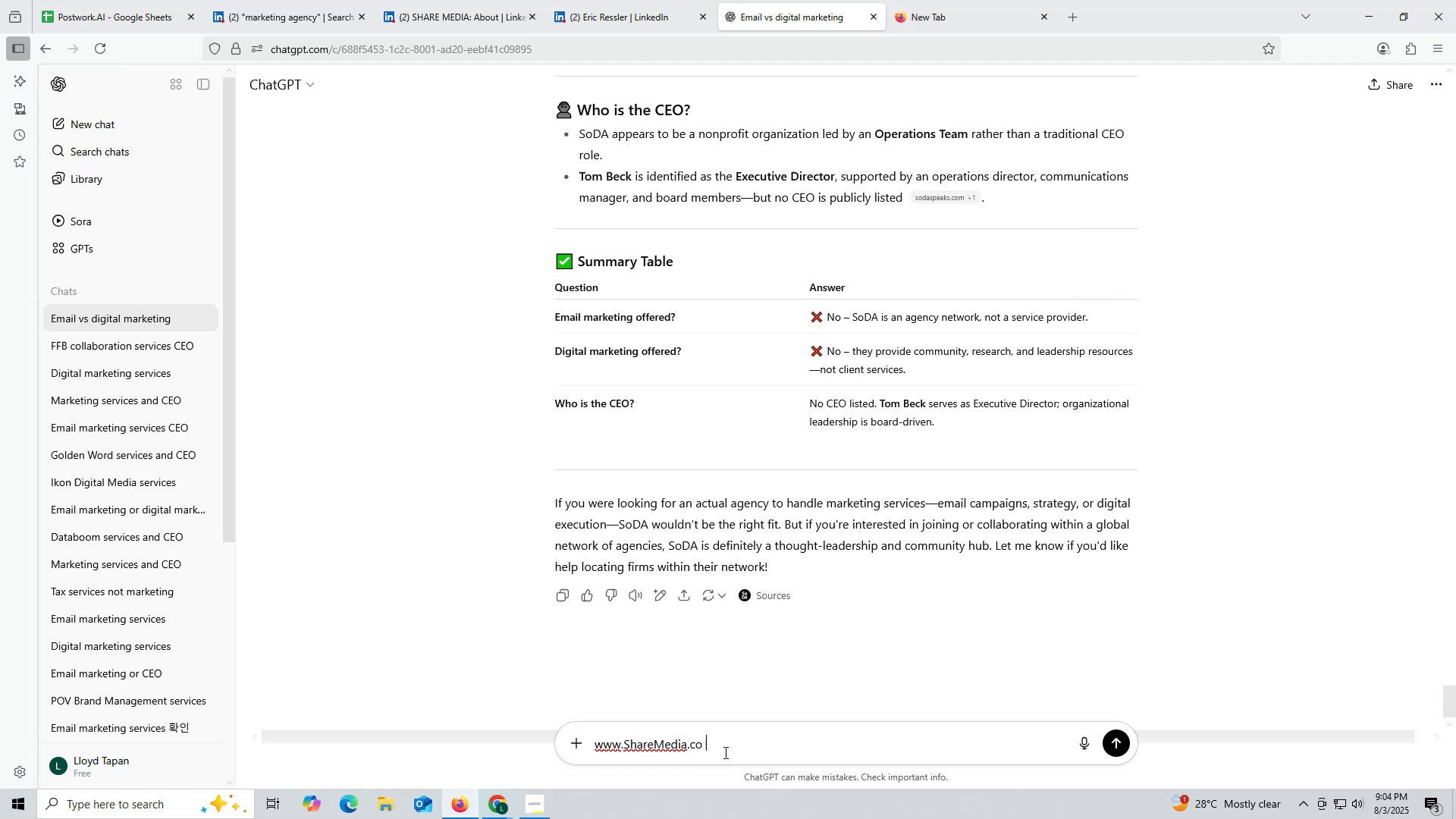 
key(Control+ControlLeft)
 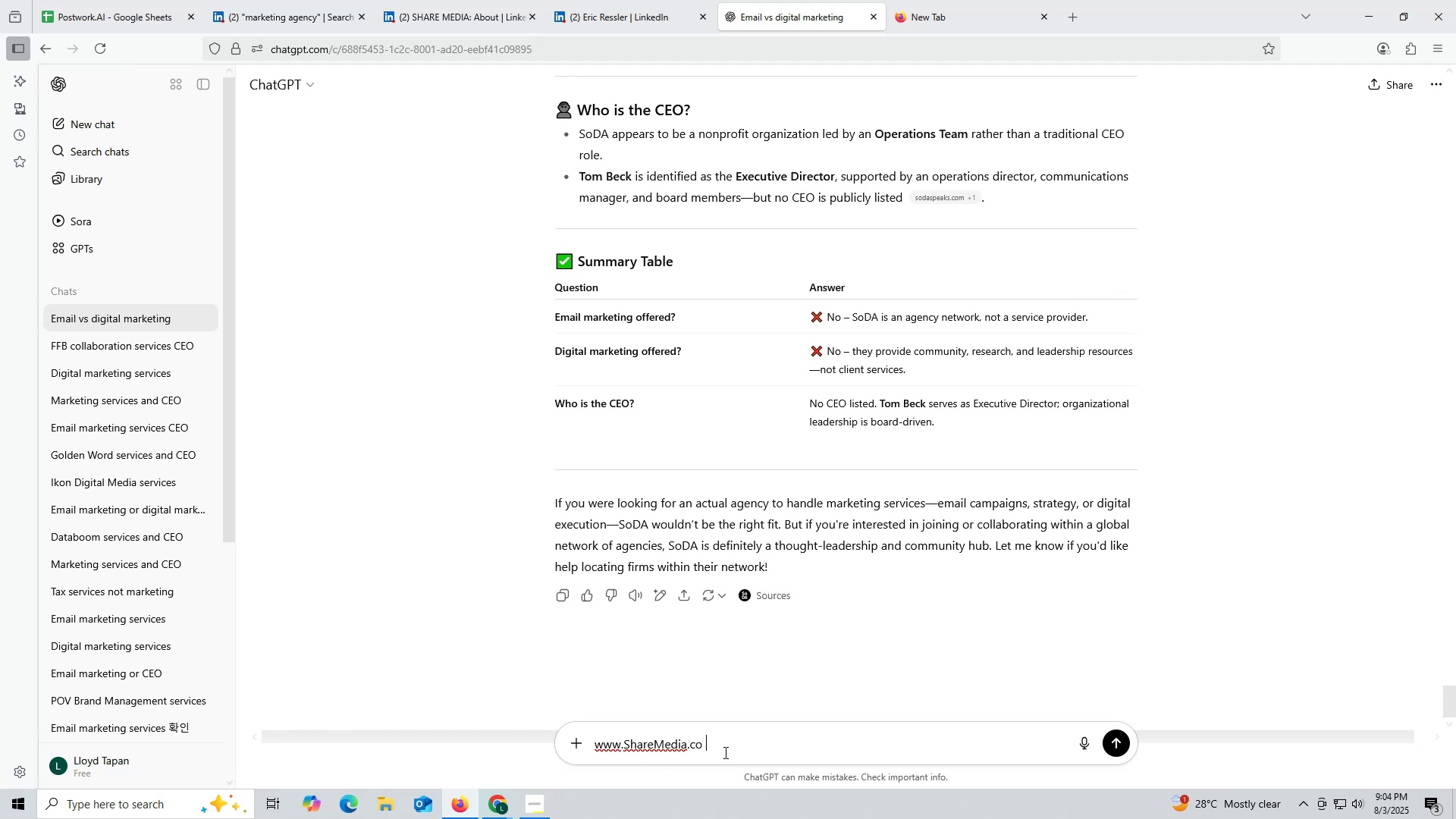 
key(Control+V)
 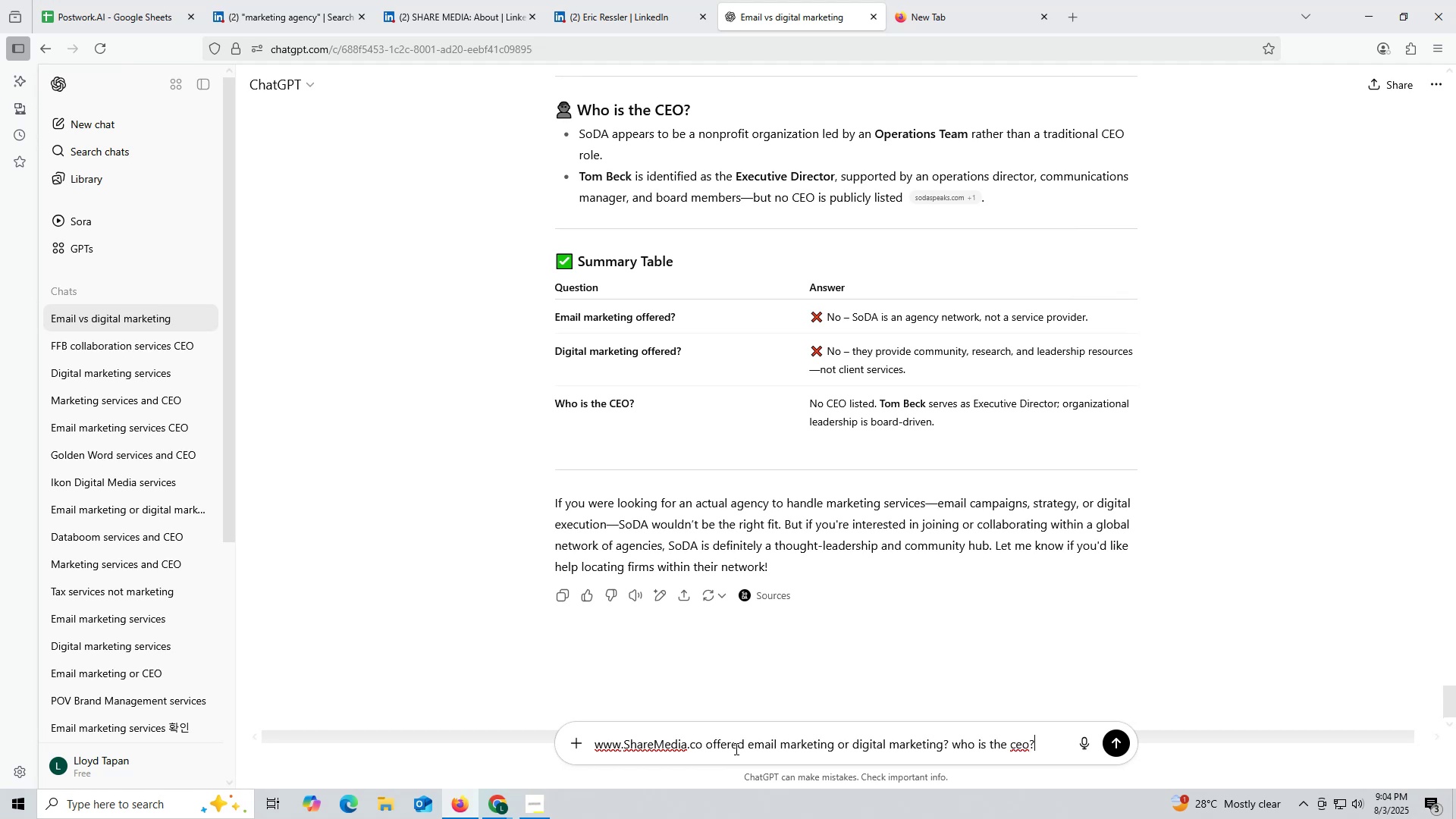 
key(Enter)
 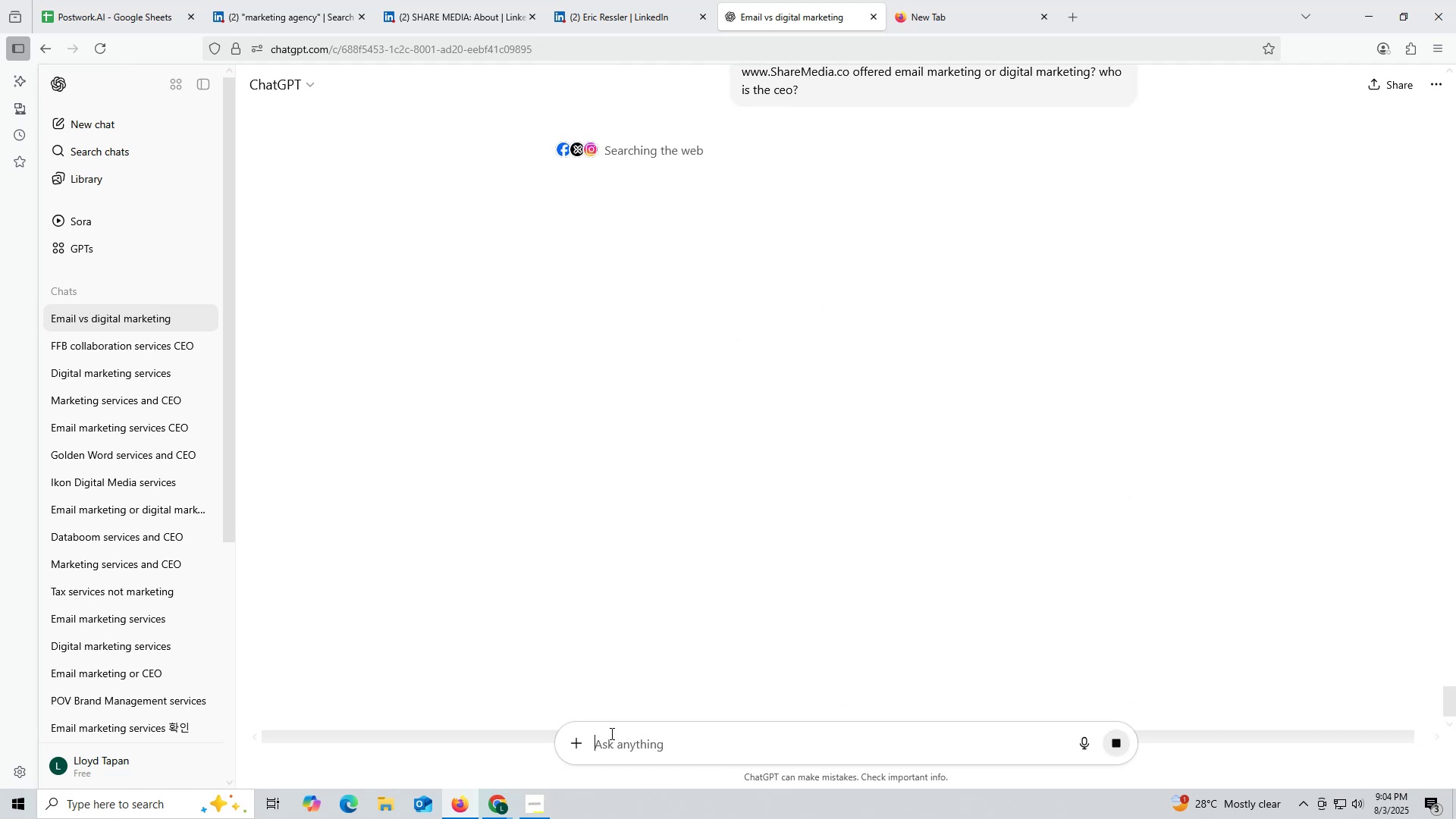 
wait(9.06)
 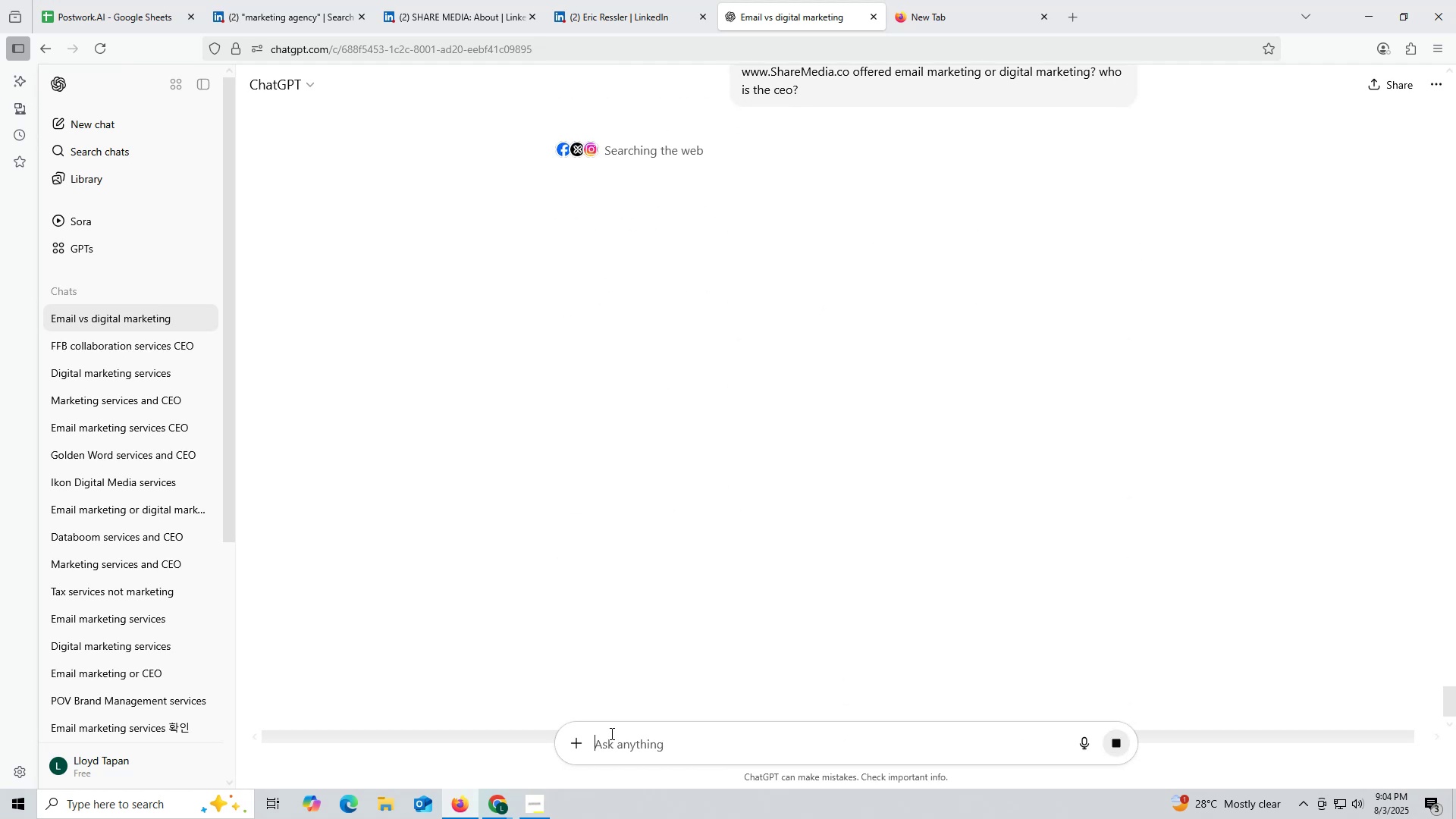 
scroll: coordinate [647, 628], scroll_direction: down, amount: 3.0
 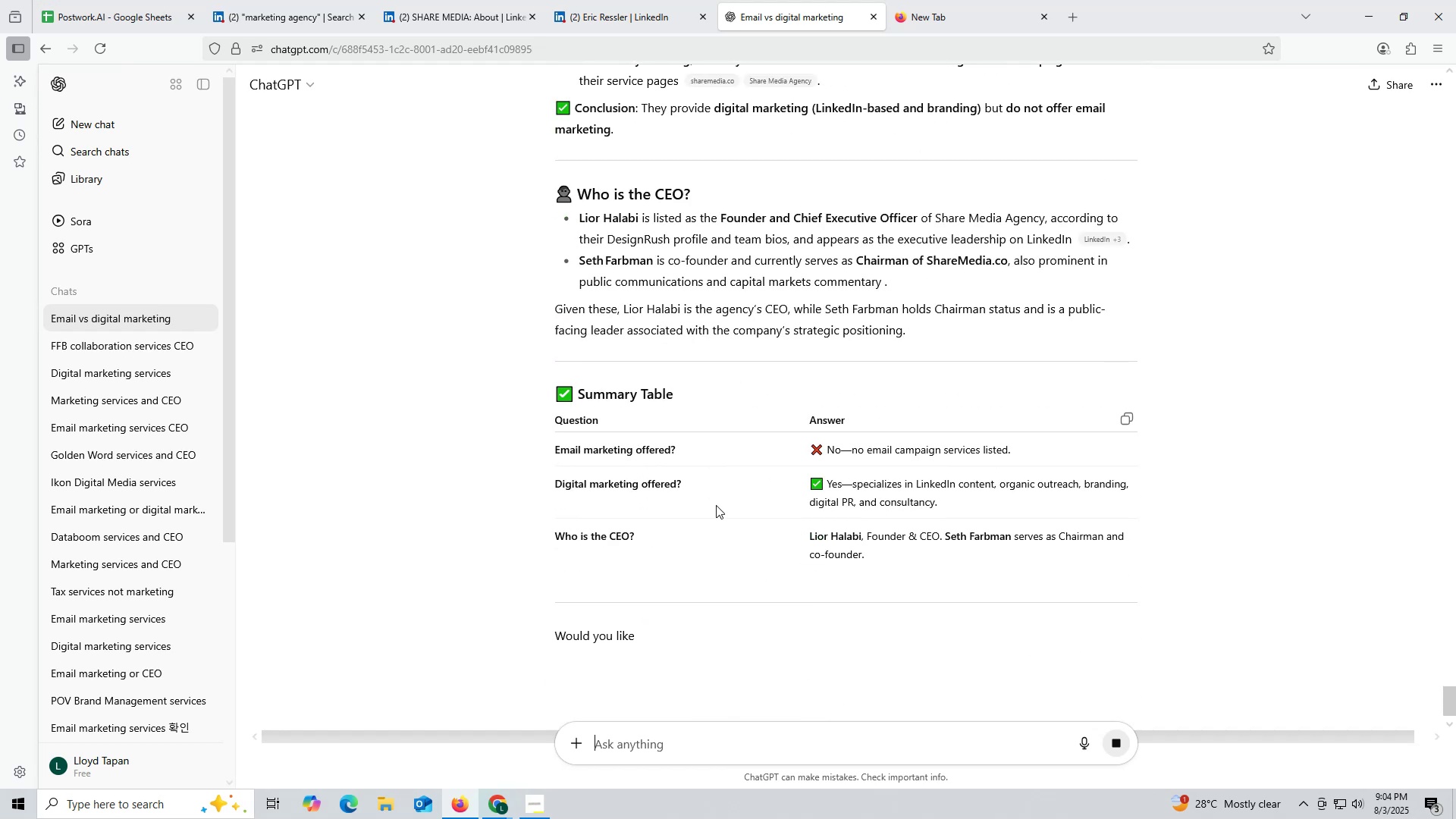 
scroll: coordinate [719, 498], scroll_direction: up, amount: 1.0
 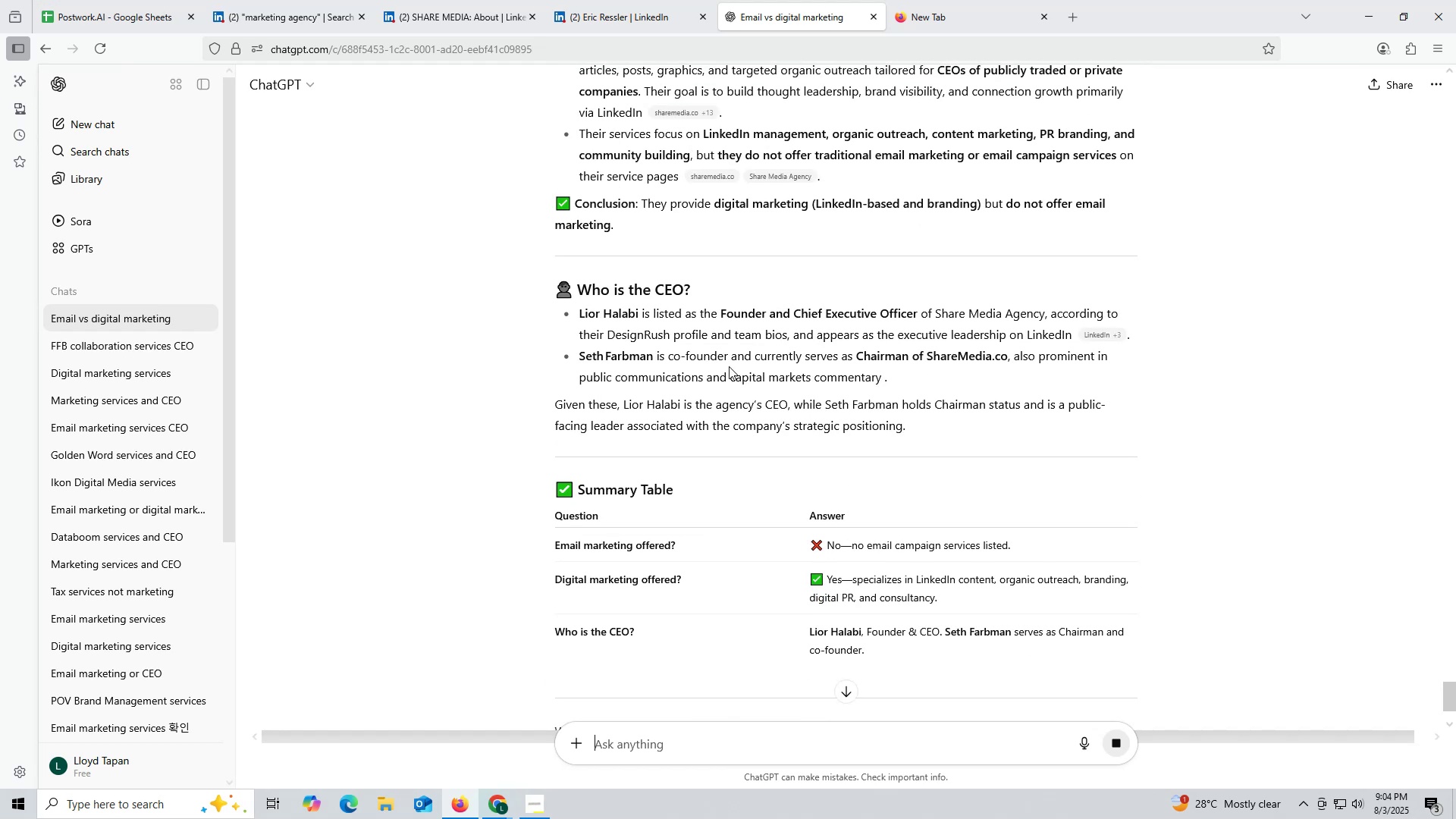 
left_click_drag(start_coordinate=[576, 314], to_coordinate=[639, 317])
 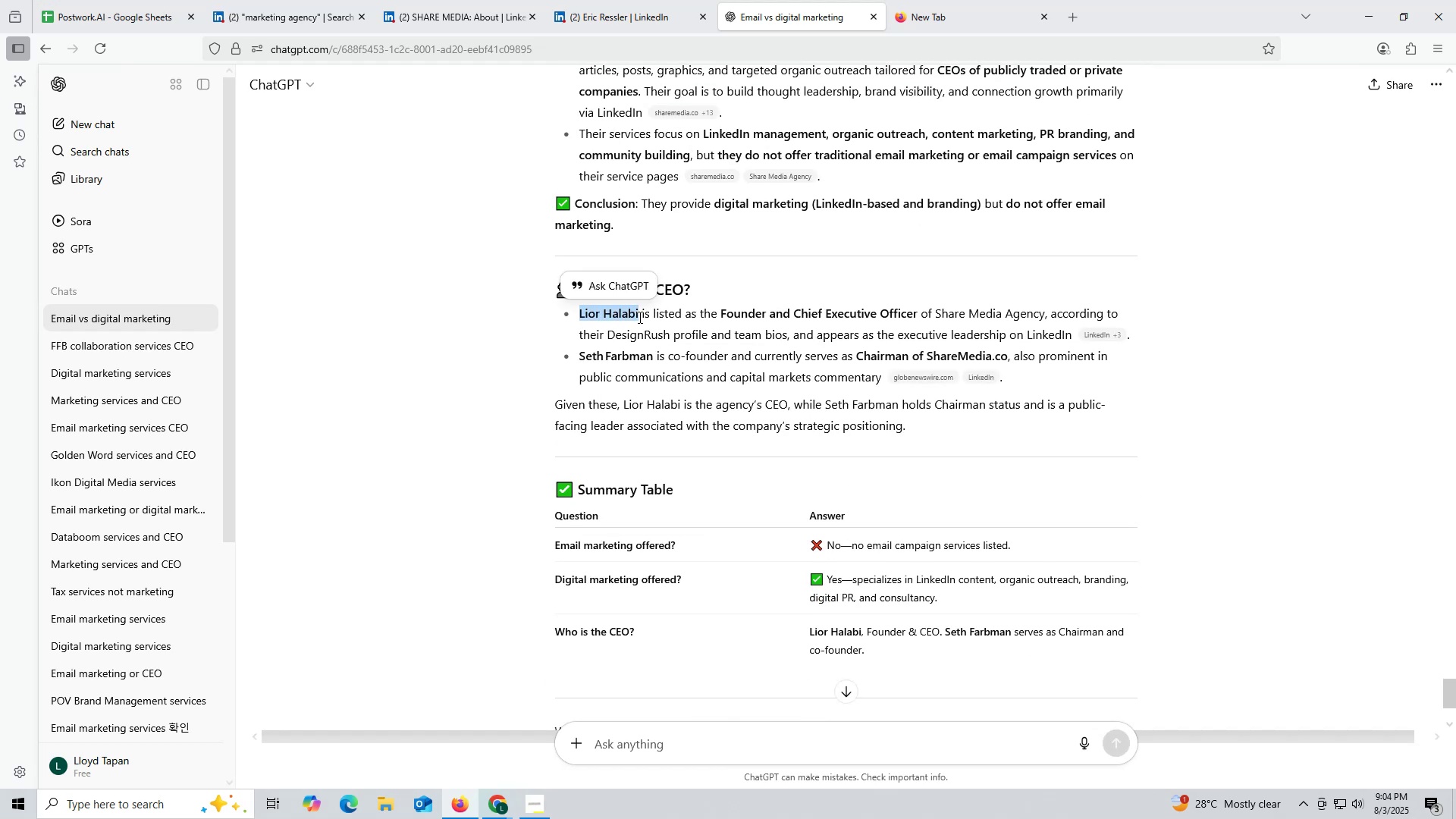 
key(Control+ControlLeft)
 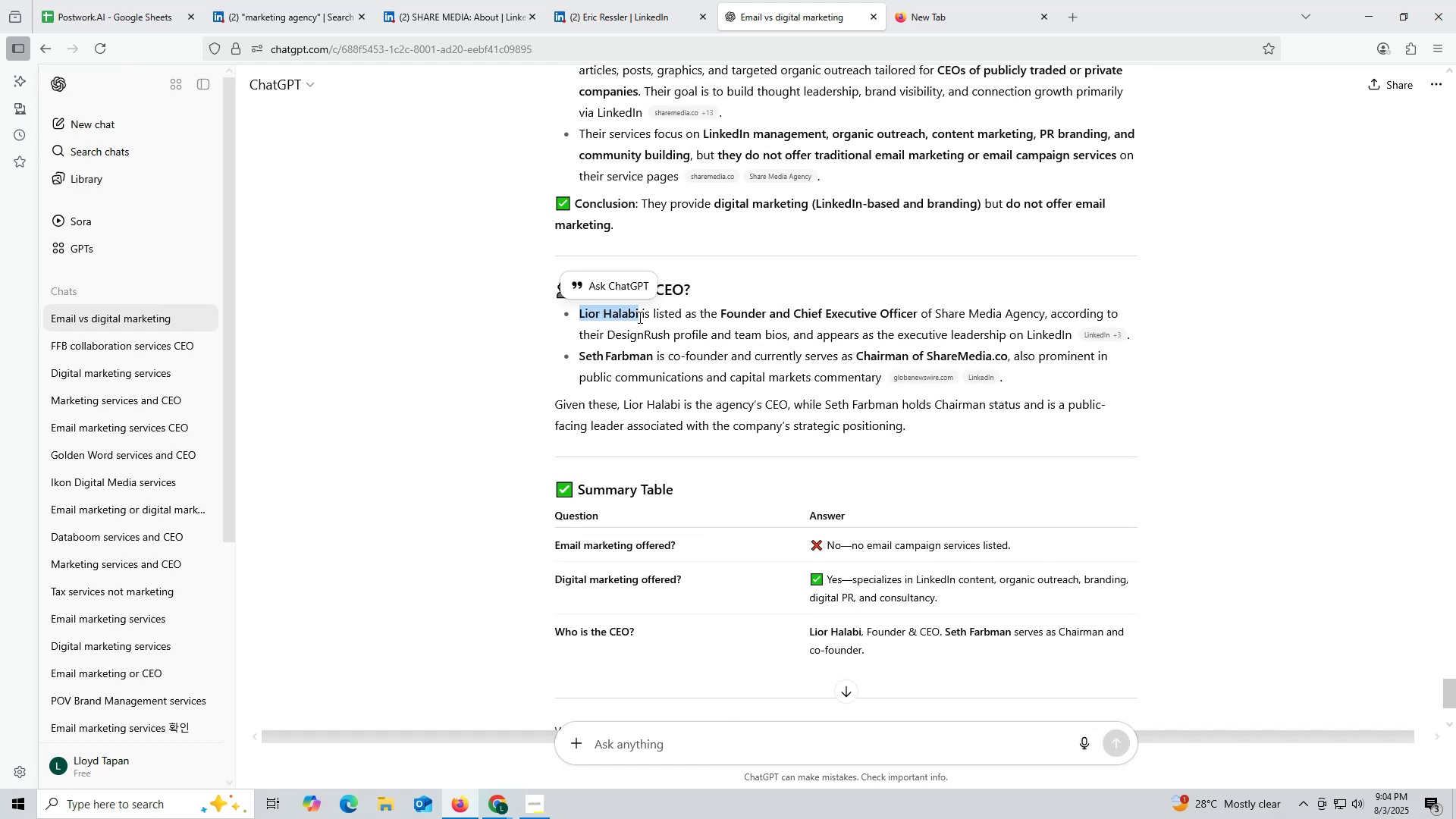 
key(Control+C)
 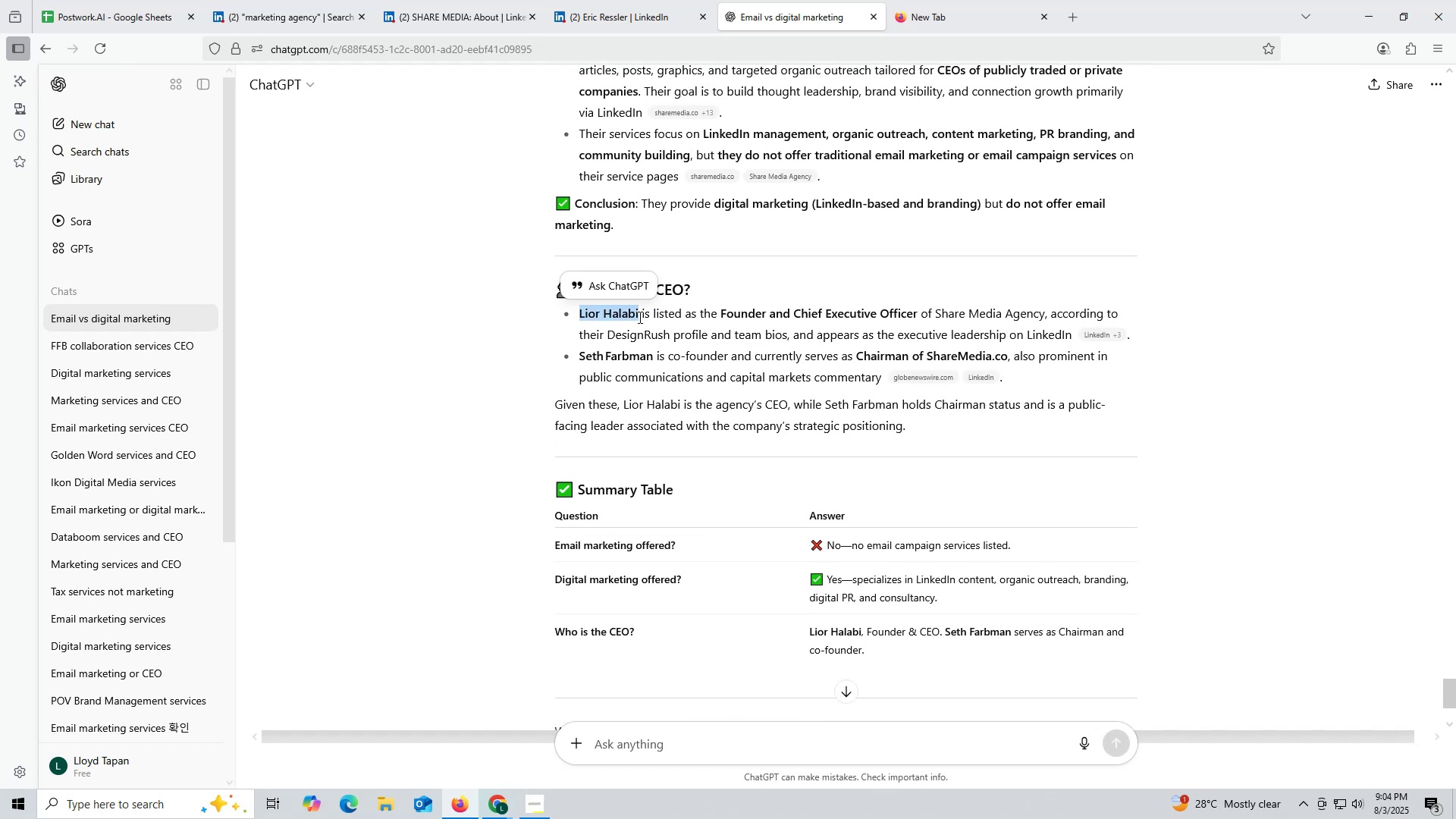 
key(Control+ControlLeft)
 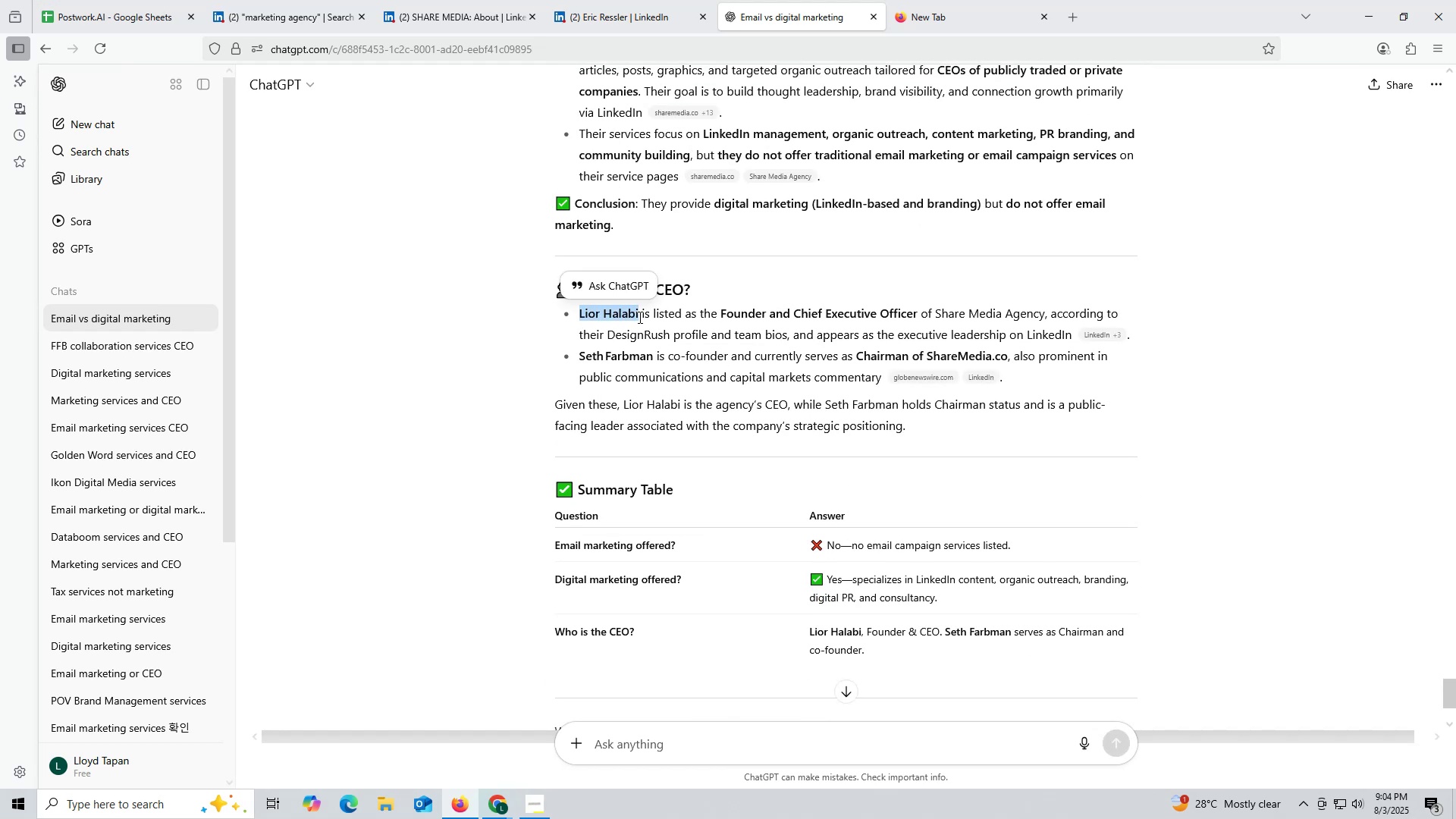 
key(Control+C)
 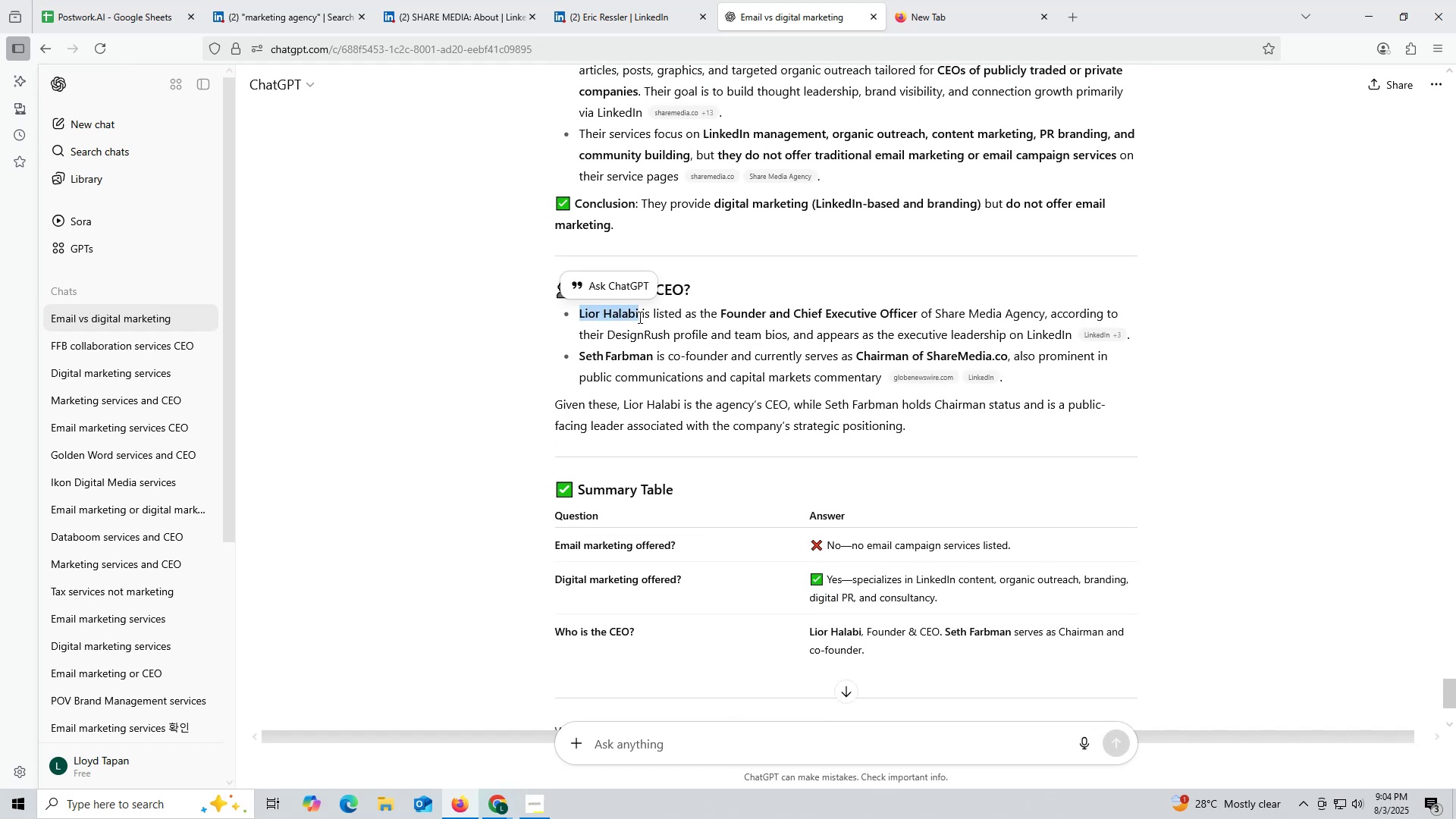 
key(Control+ControlLeft)
 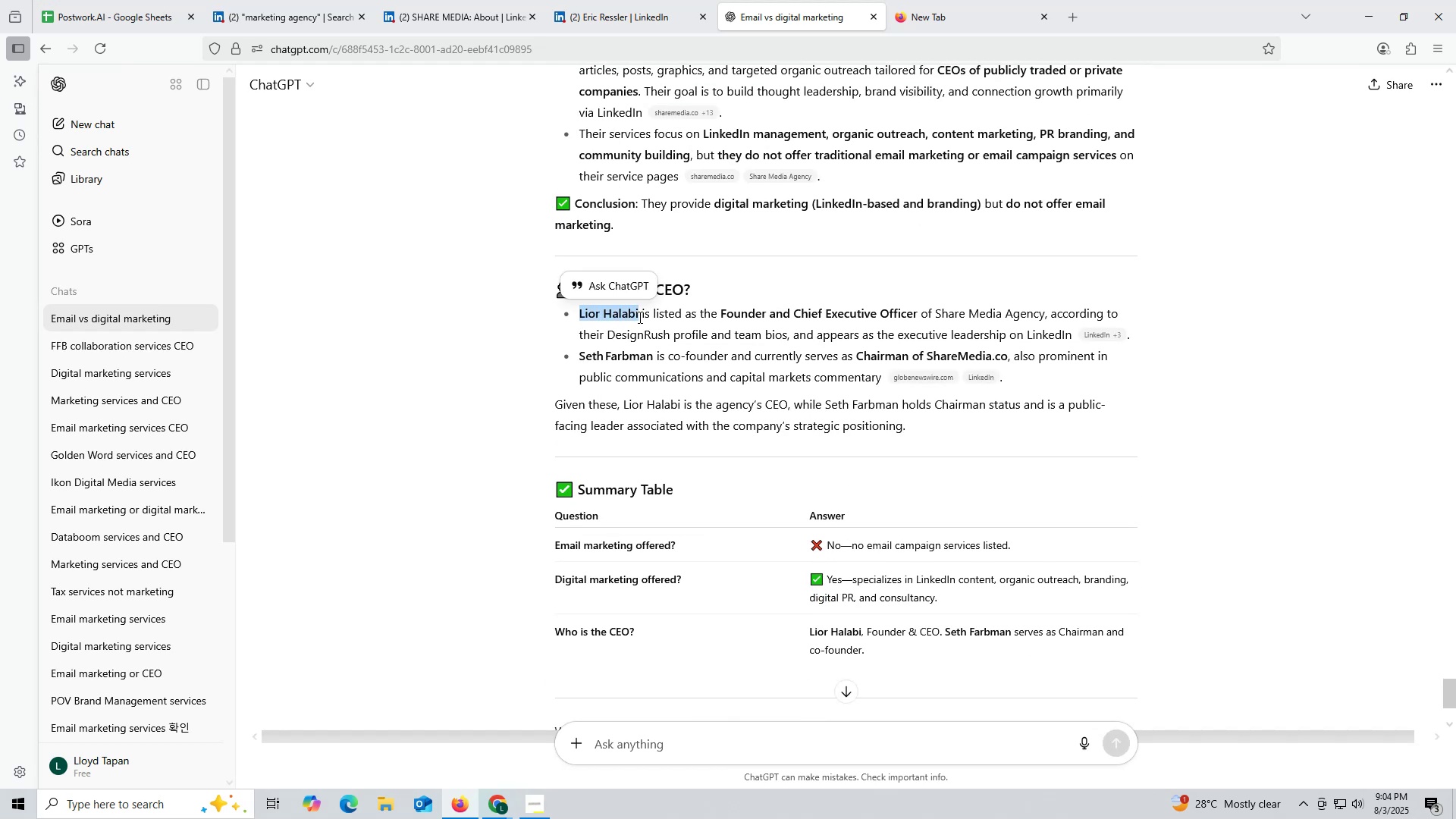 
key(Control+C)
 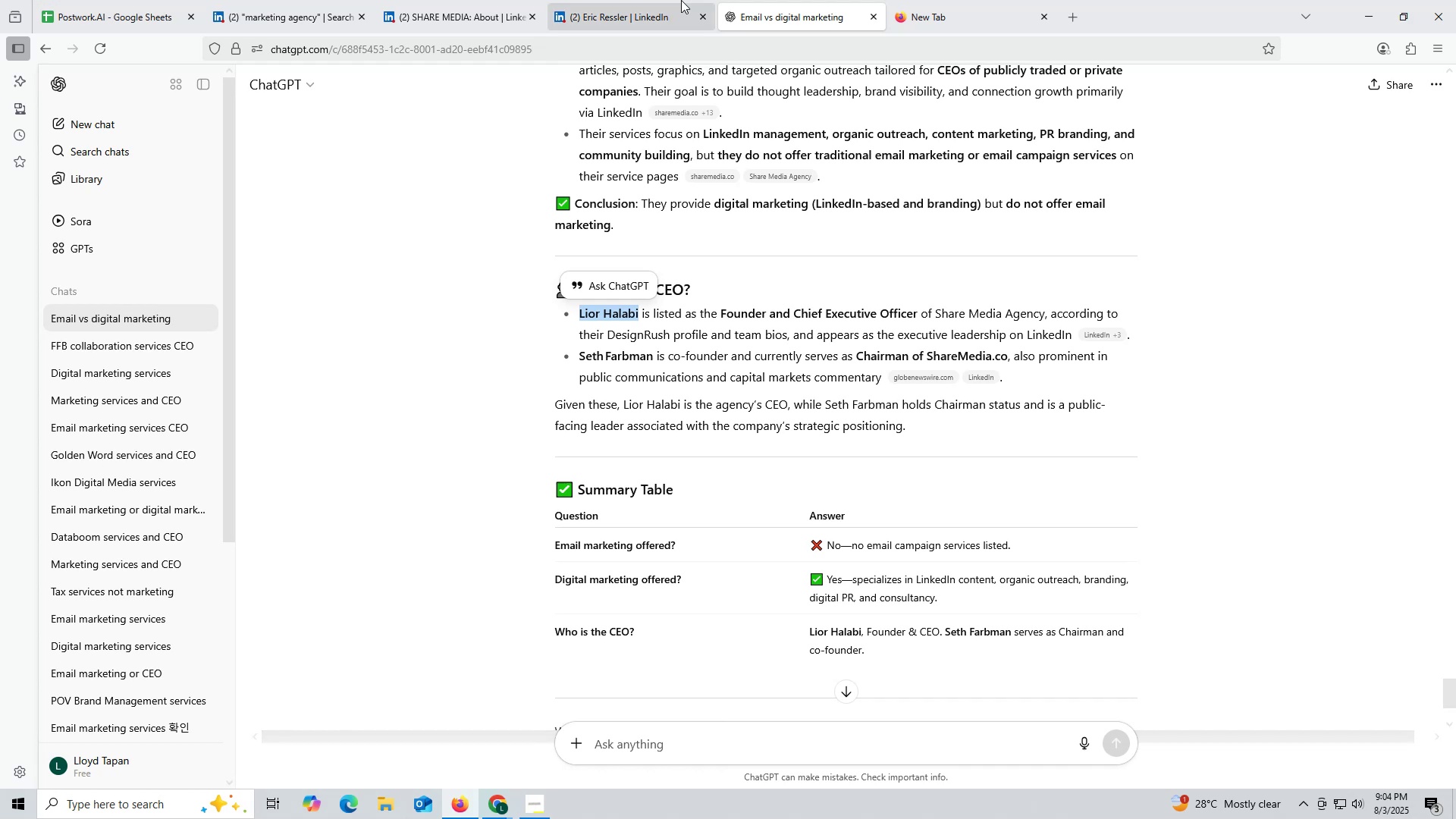 
mouse_move([617, 14])
 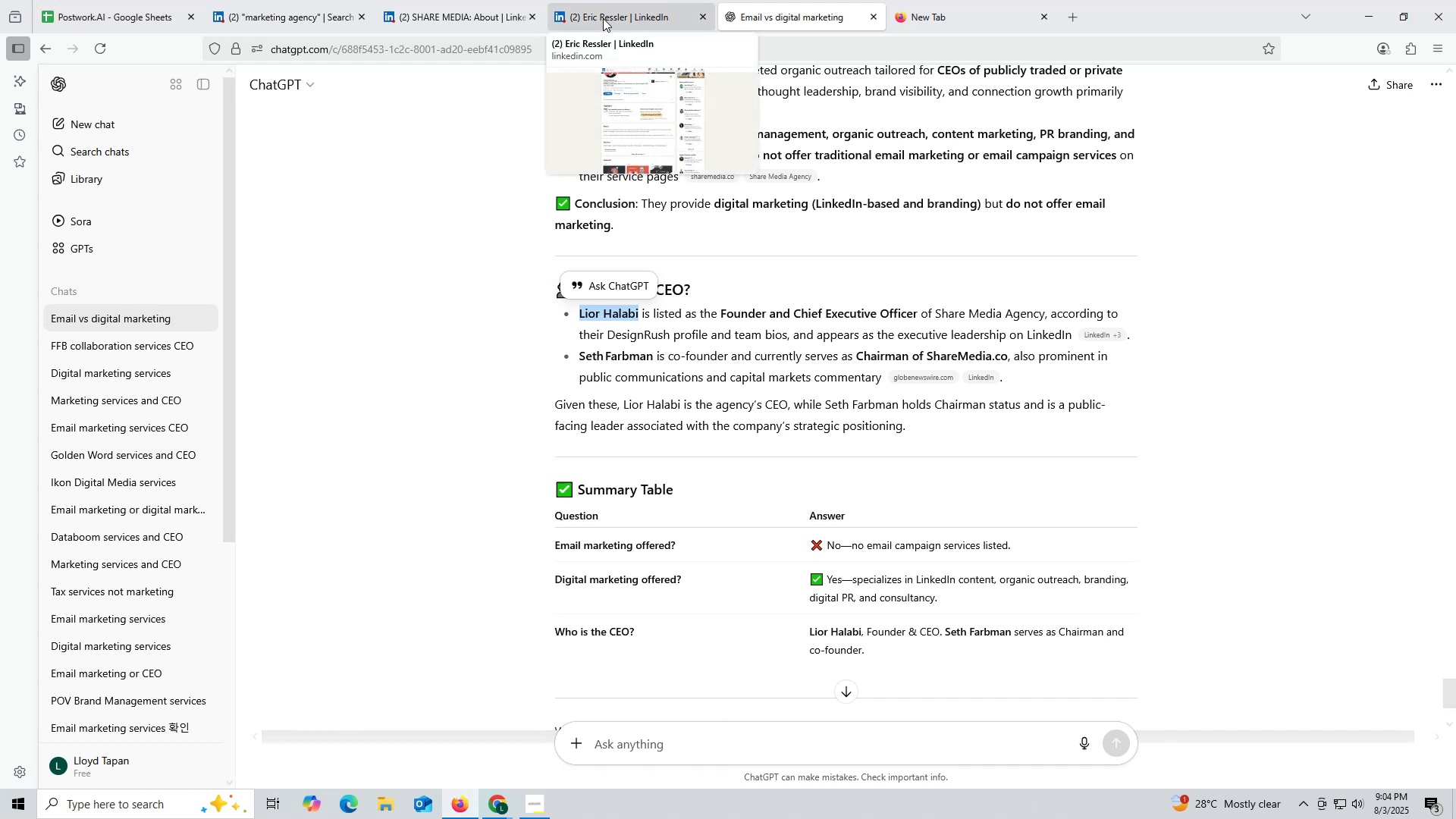 
left_click([603, 18])
 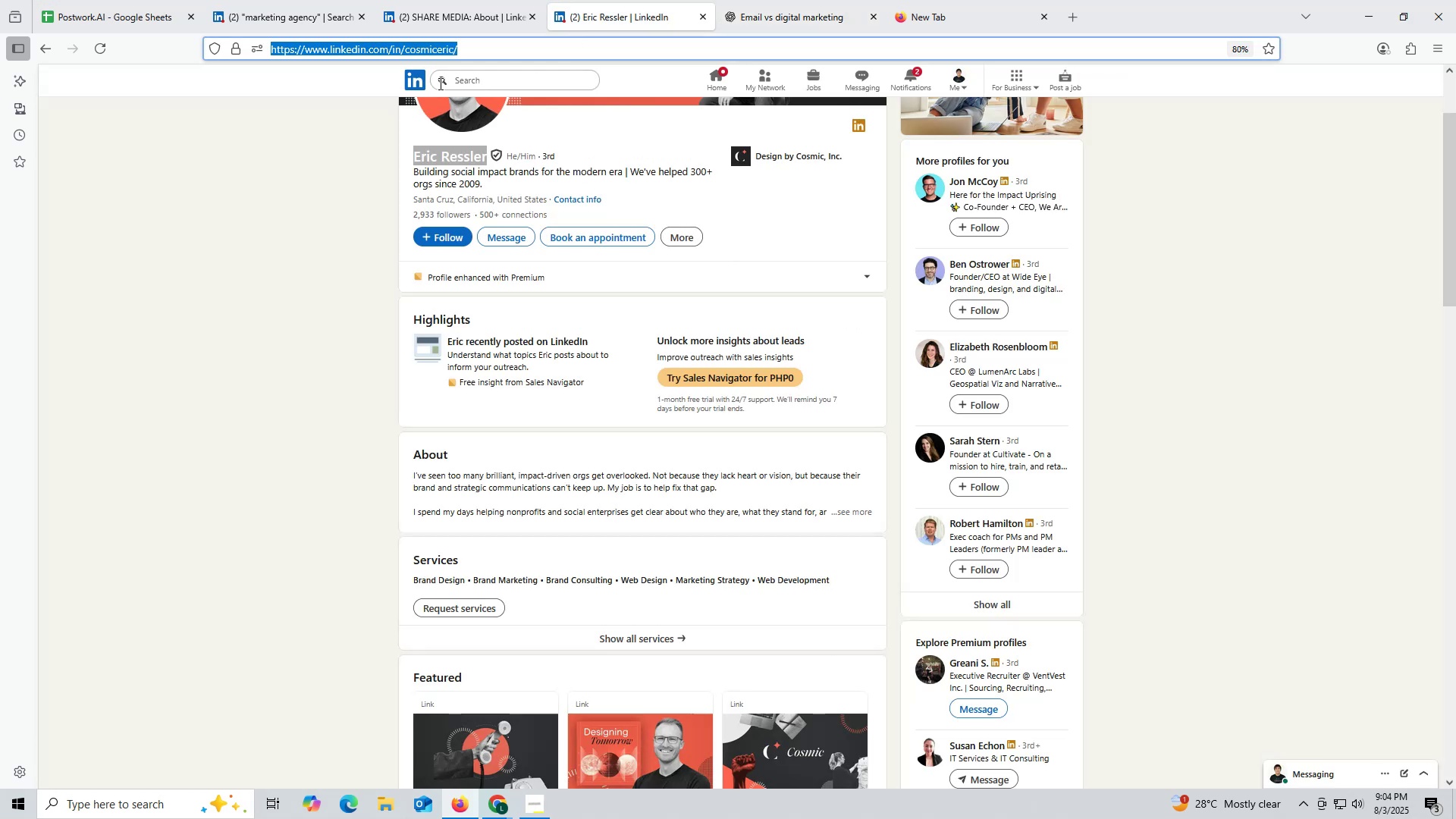 
key(Control+ControlLeft)
 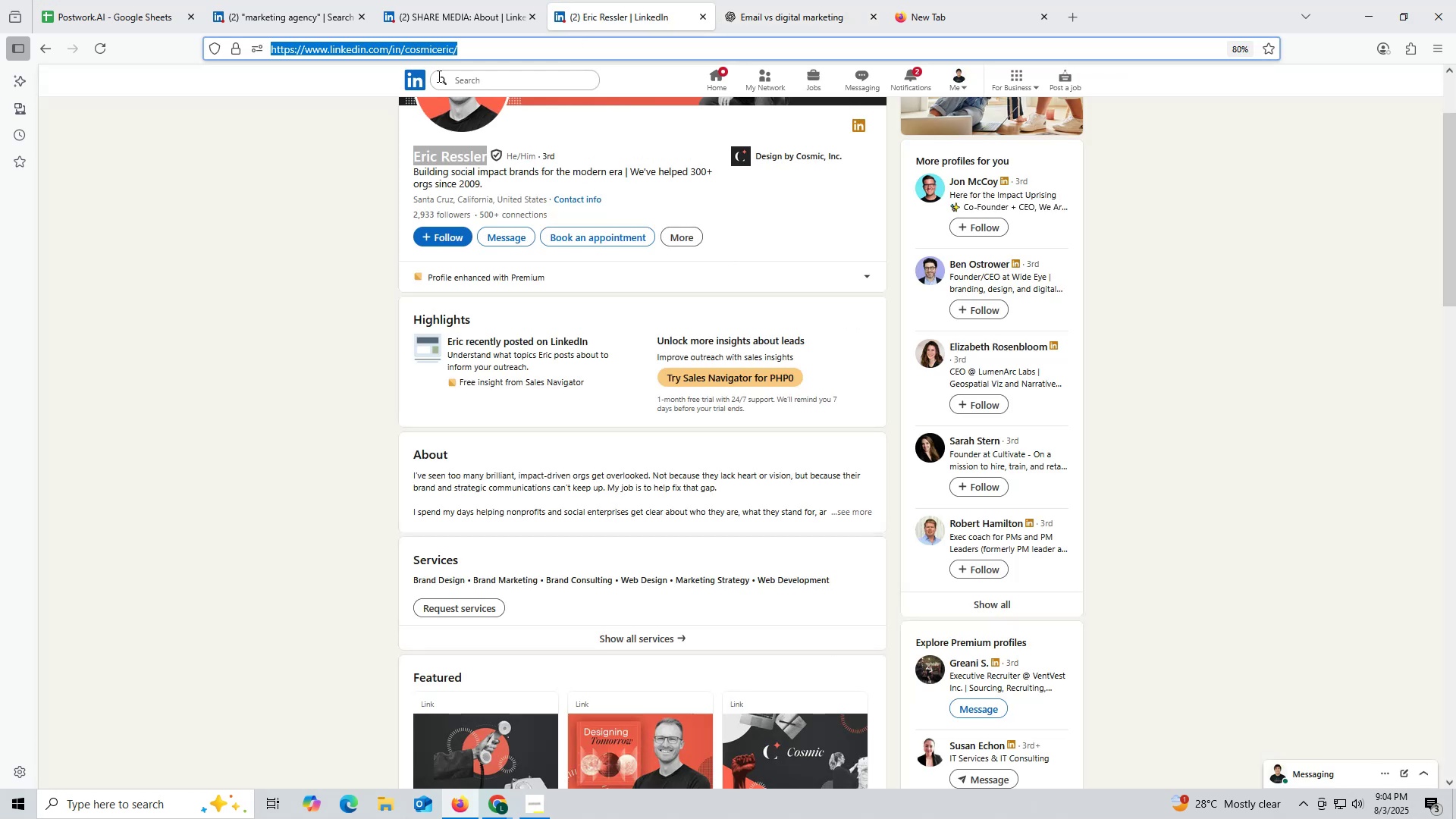 
key(Control+V)
 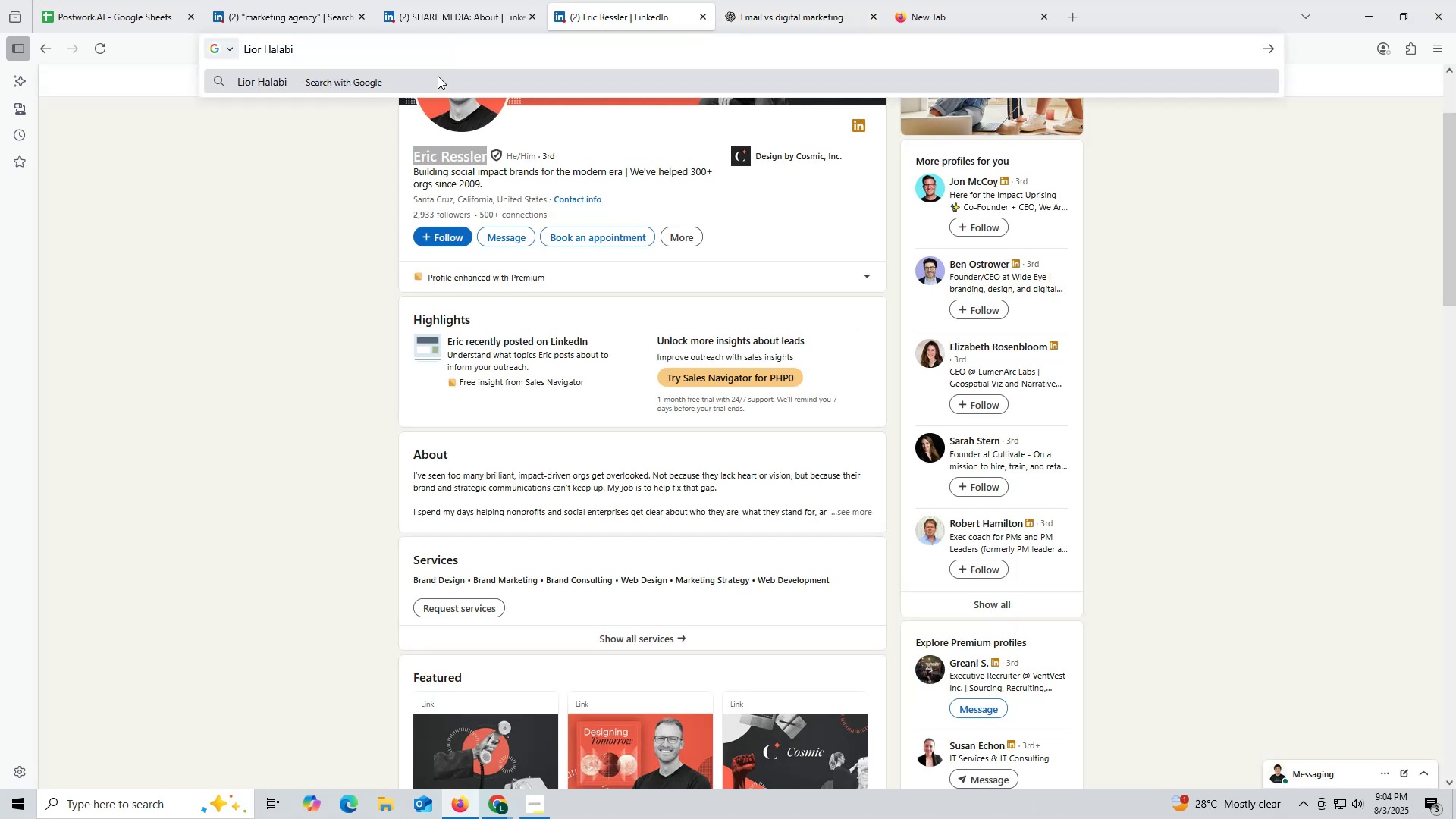 
key(Space)
 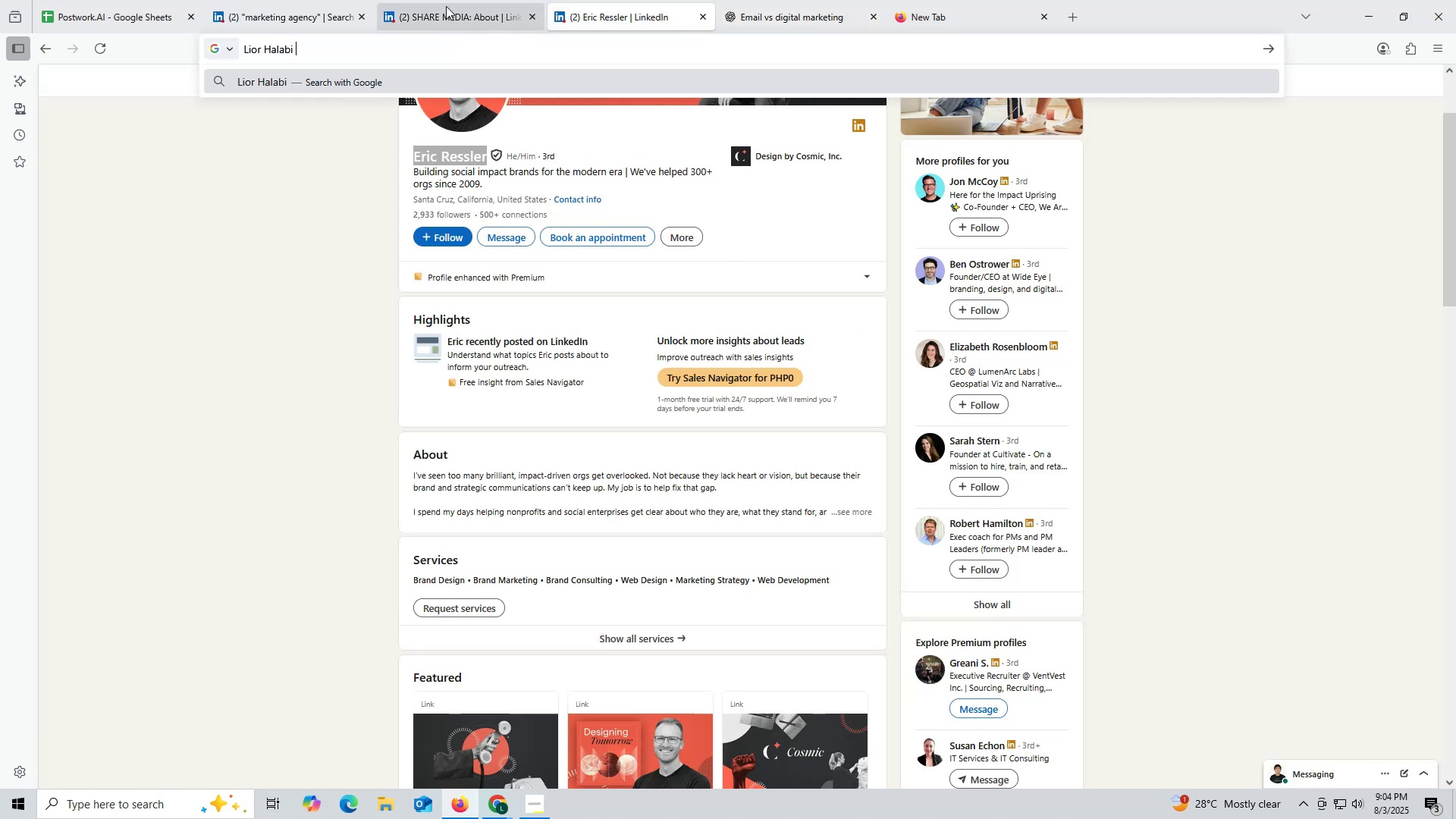 
left_click([446, 6])
 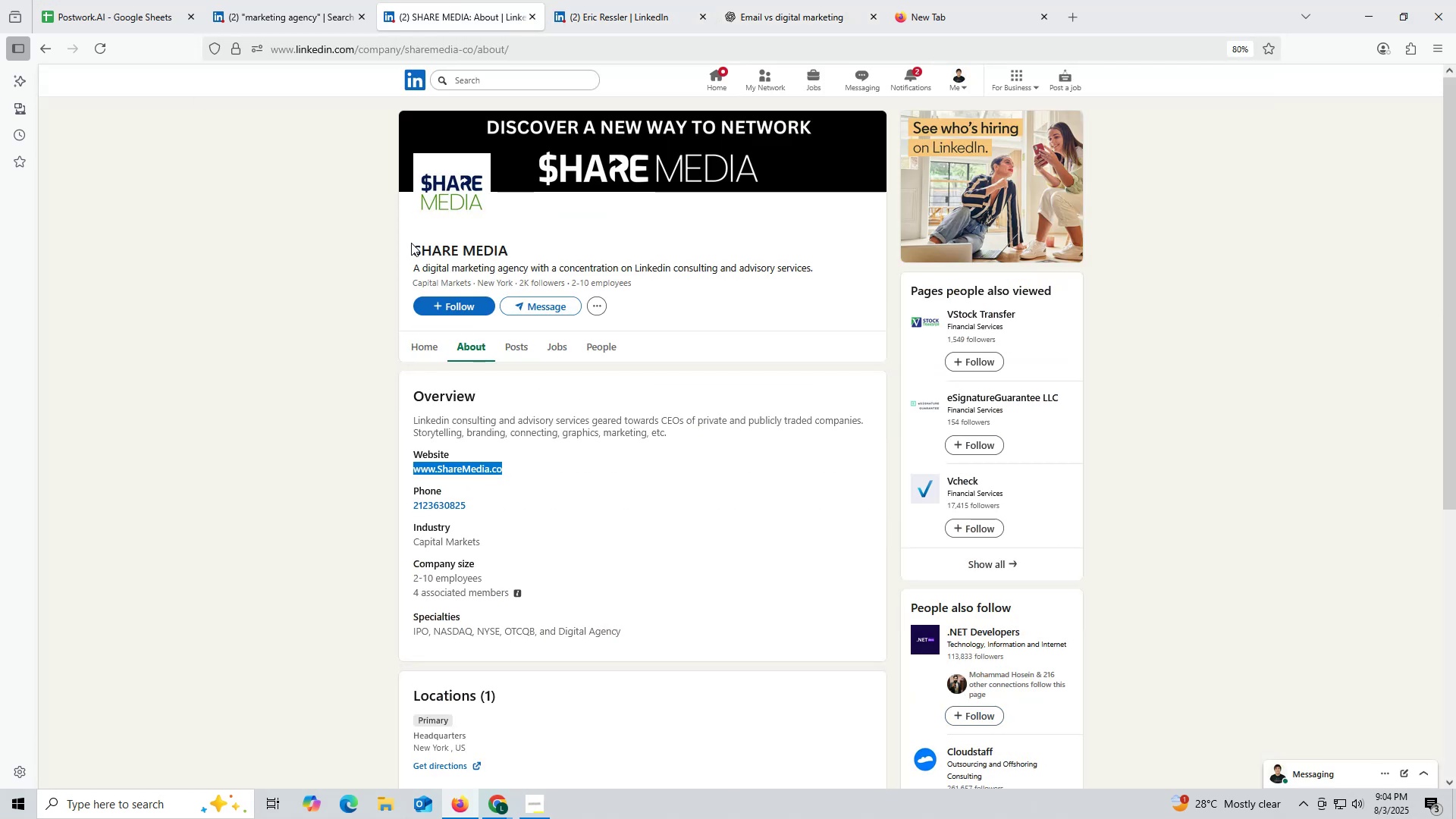 
left_click_drag(start_coordinate=[404, 249], to_coordinate=[519, 243])
 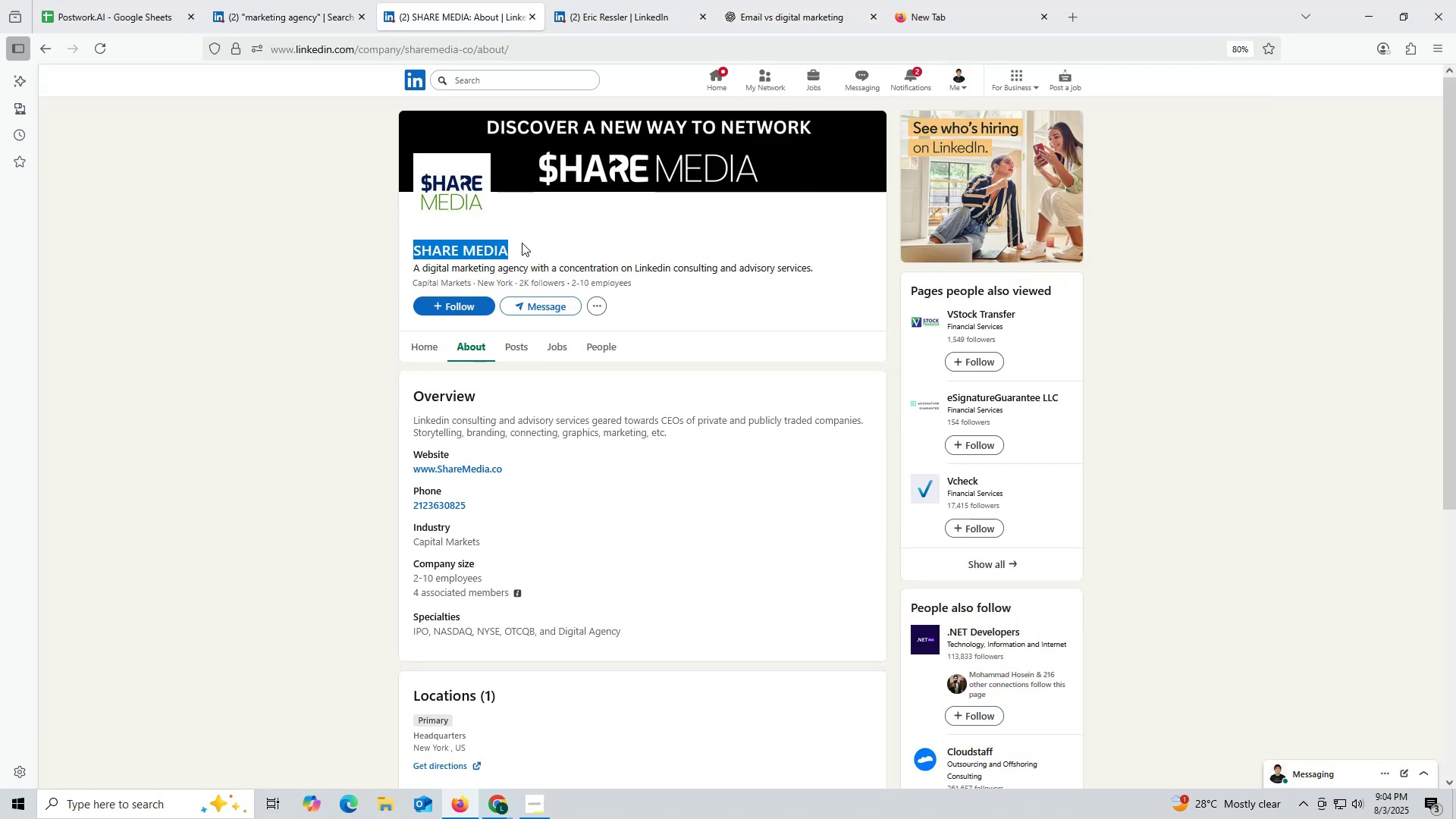 
key(Control+ControlLeft)
 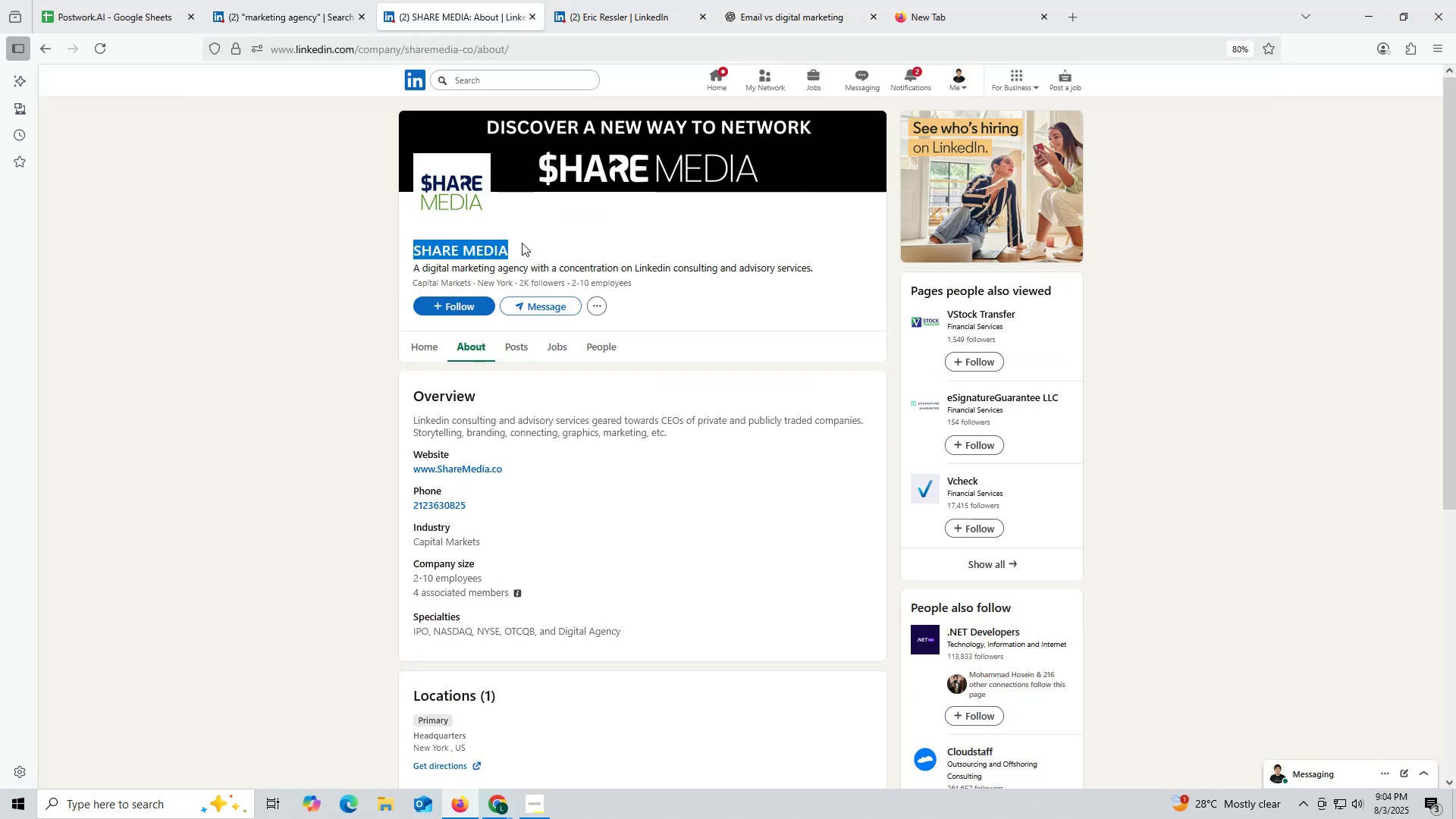 
key(Control+C)
 